 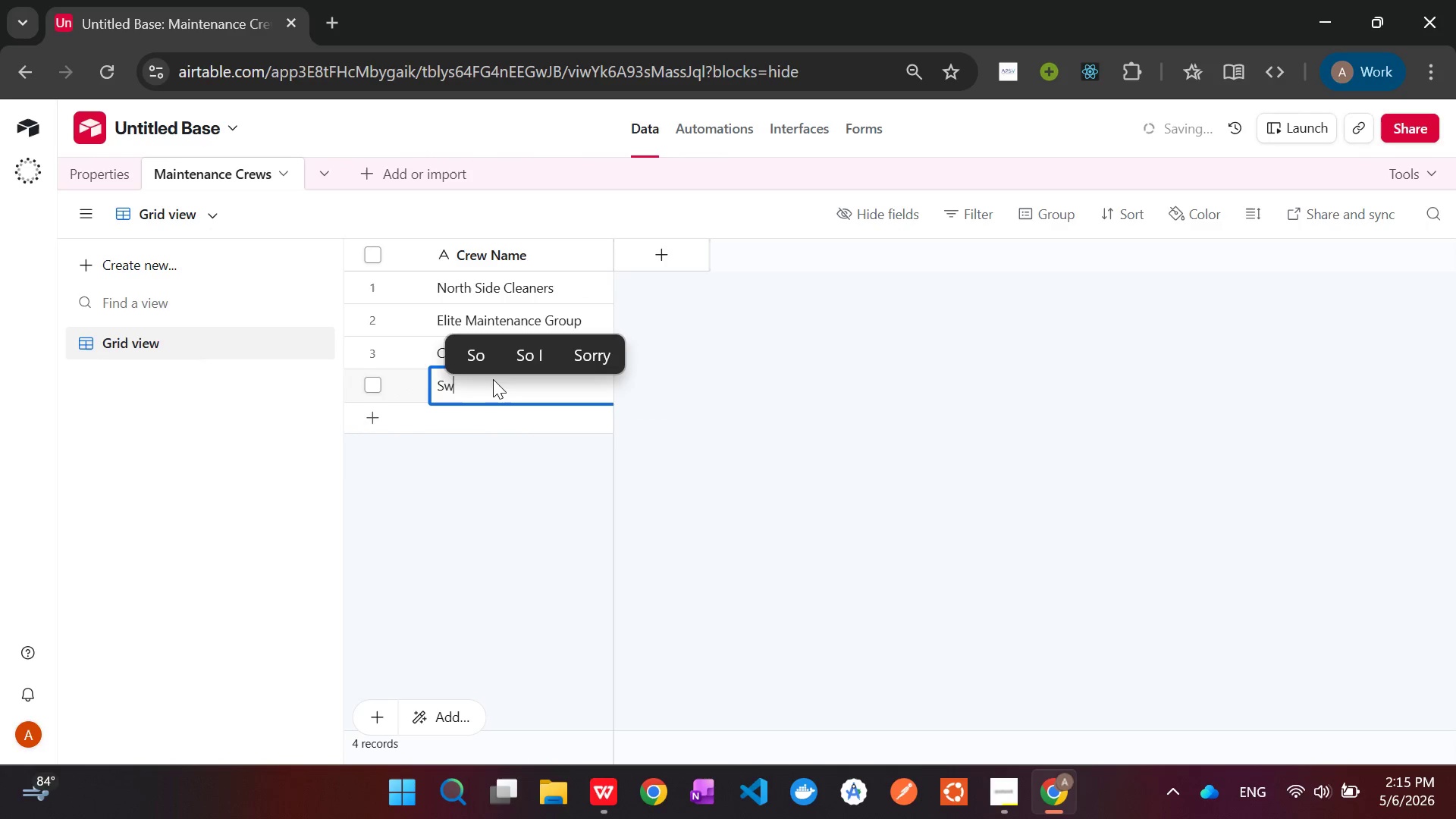 
hold_key(key=ShiftLeft, duration=0.55)
 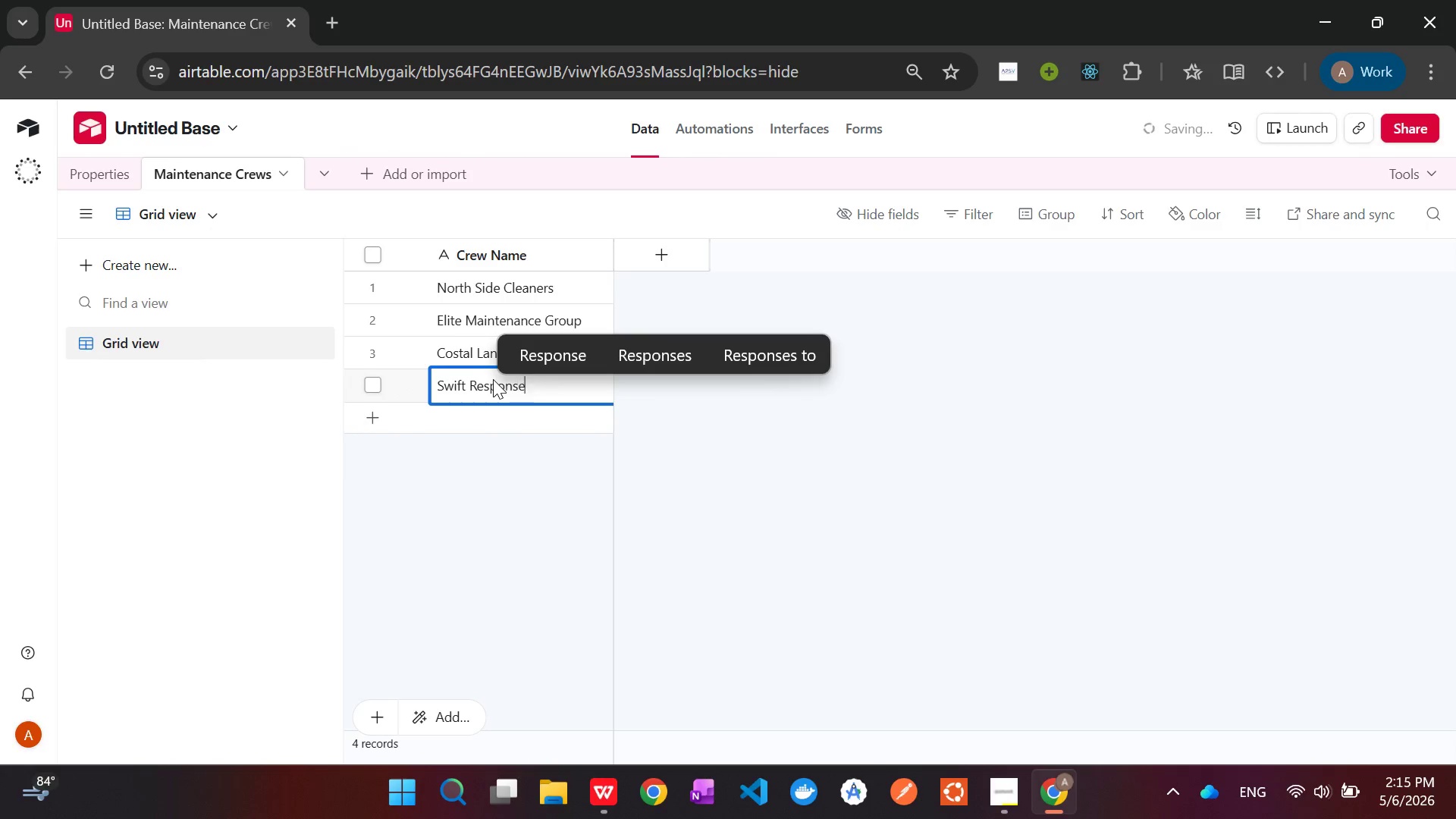 
hold_key(key=ShiftLeft, duration=0.77)
 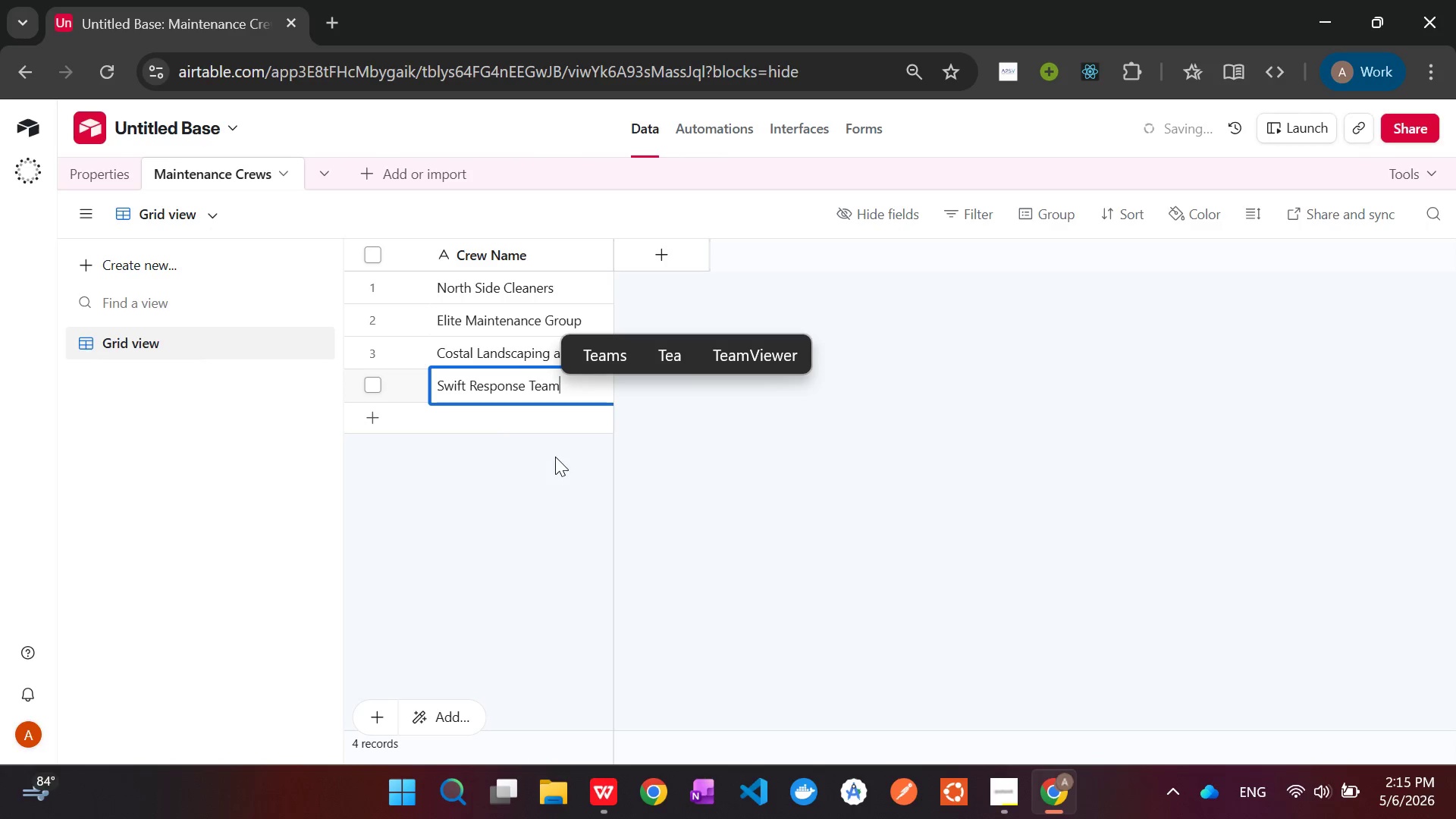 
wait(9.38)
 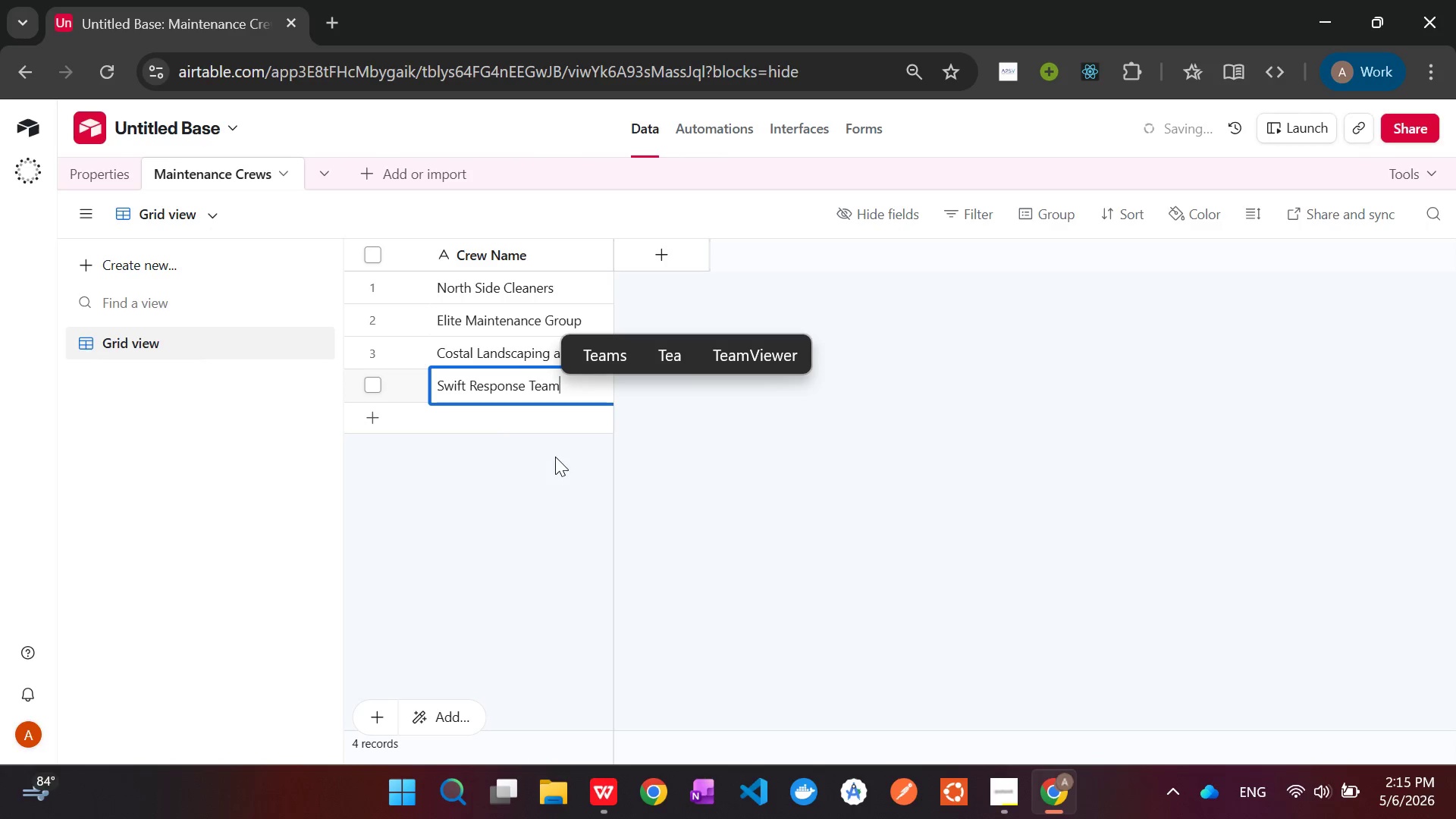 
left_click([450, 415])
 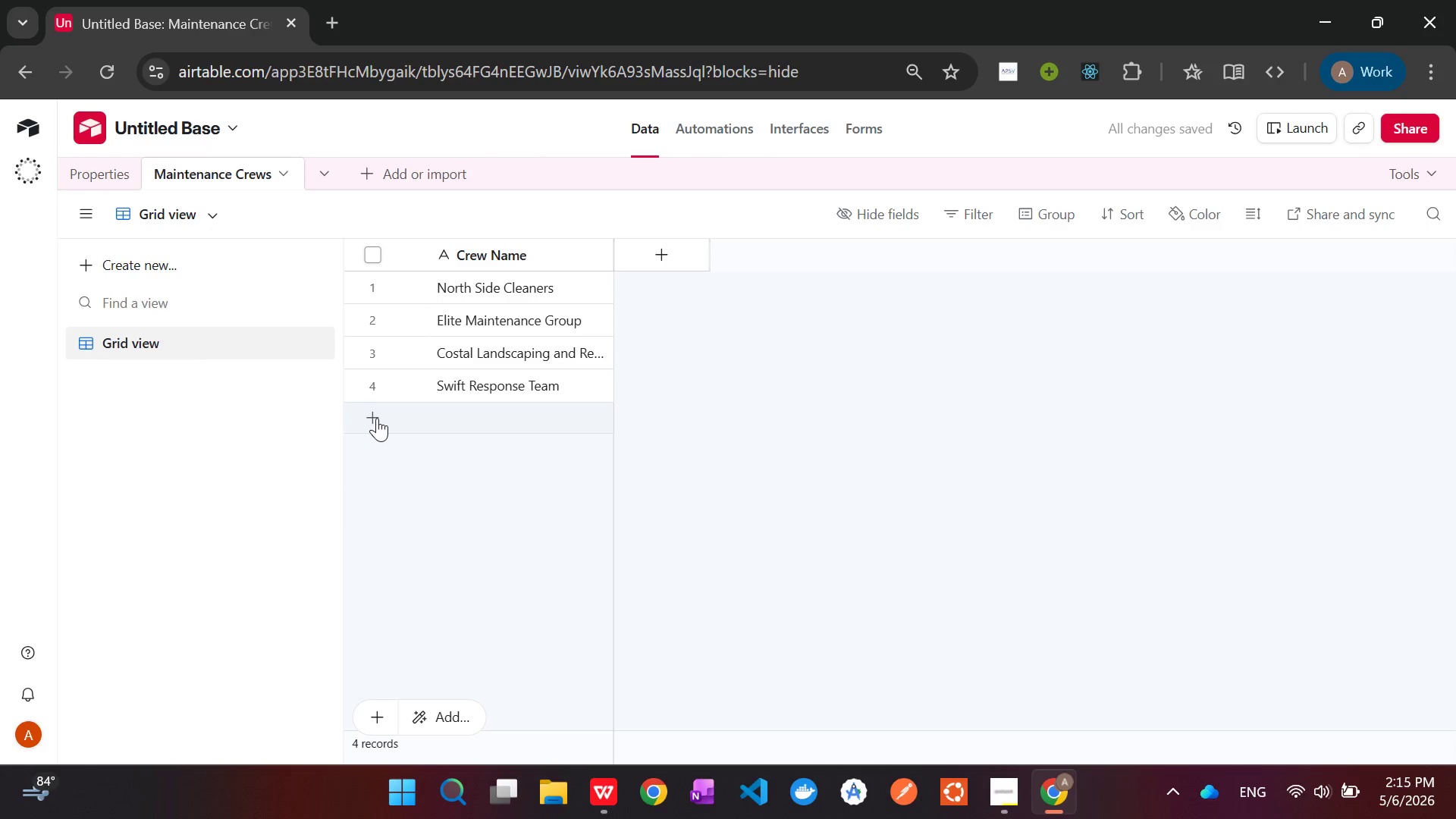 
left_click([375, 418])
 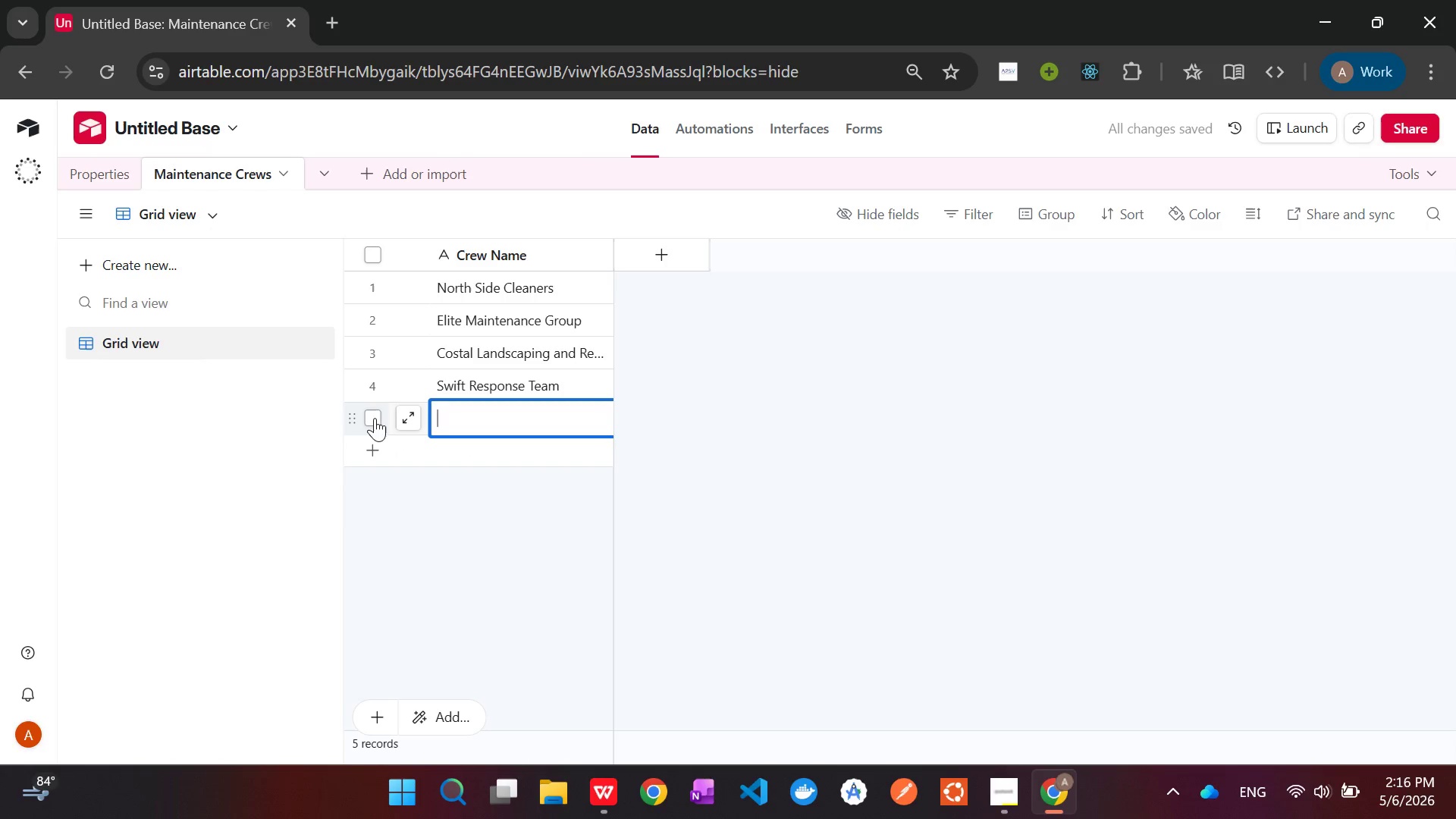 
wait(5.8)
 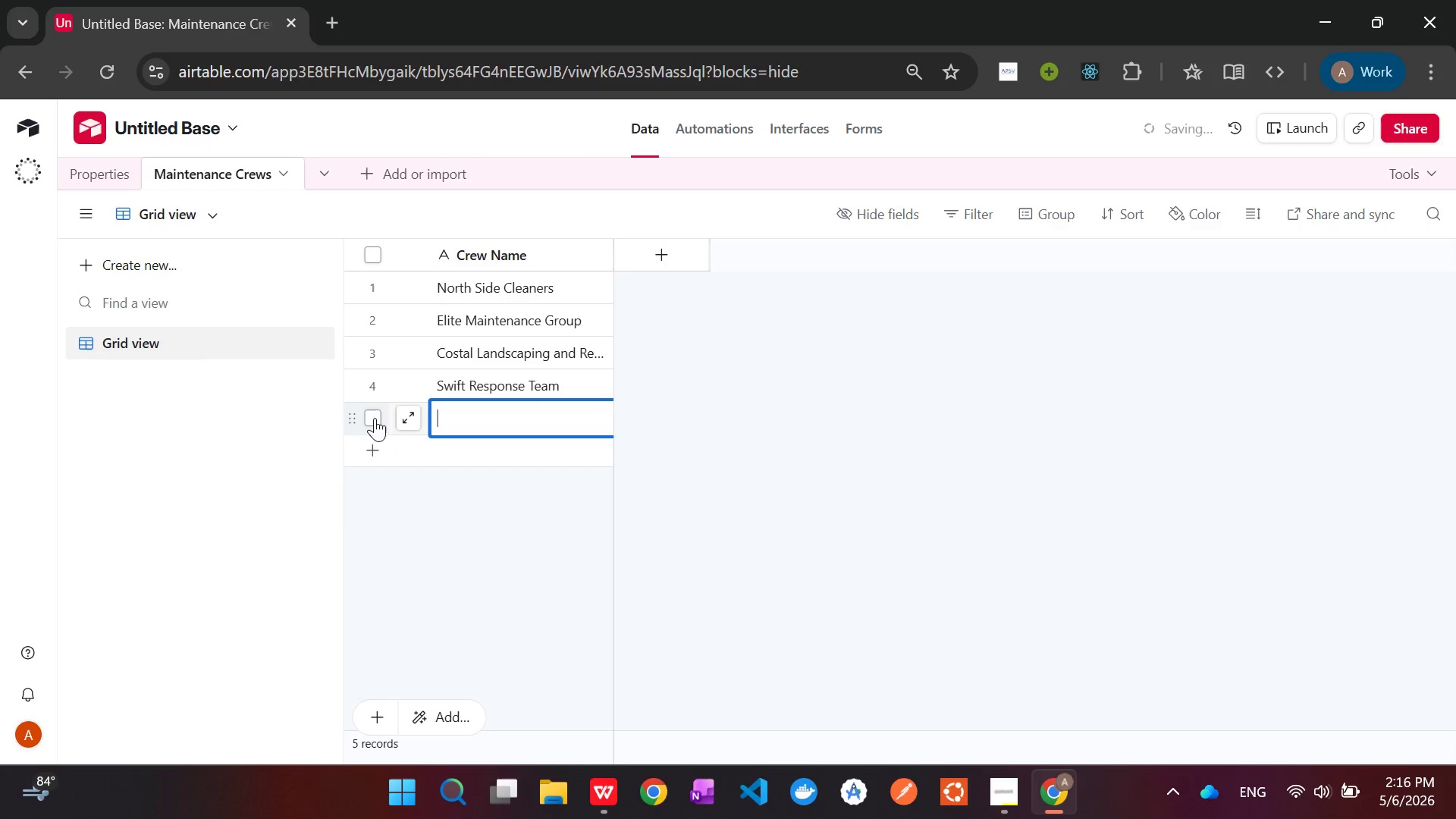 
type(Evergreen Property Care)
 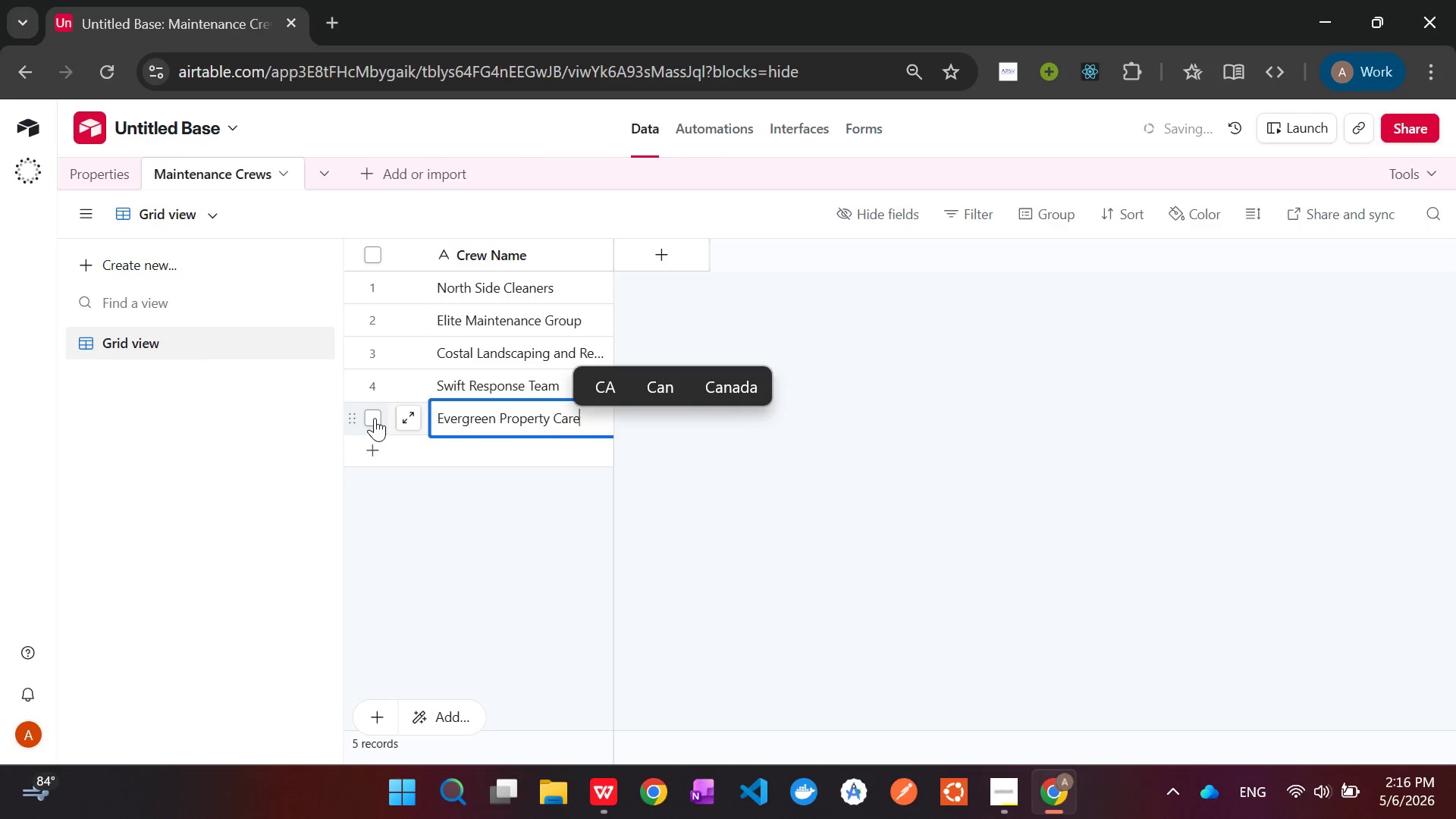 
left_click([369, 452])
 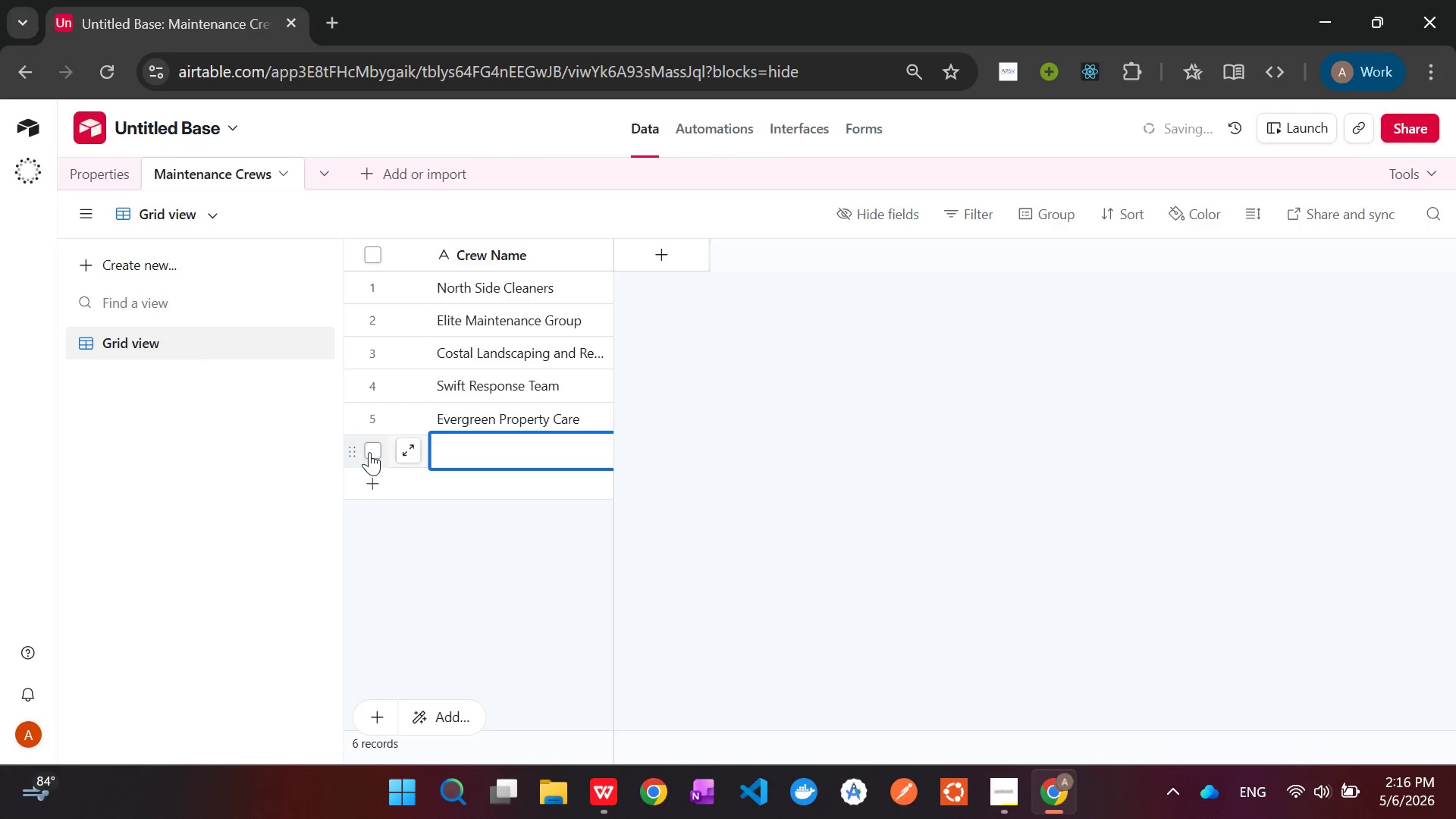 
type(Summit Detailers)
 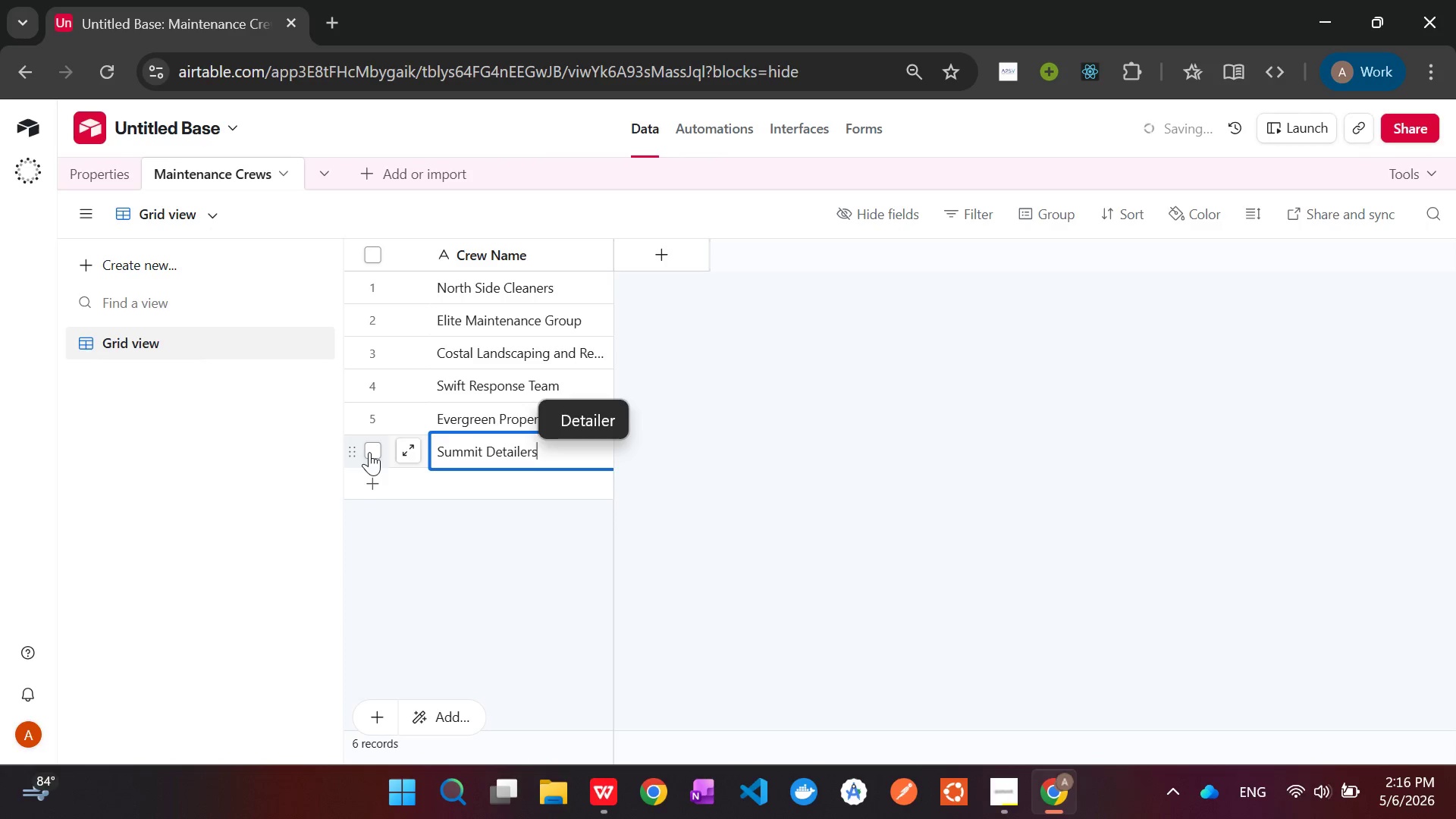 
wait(20.39)
 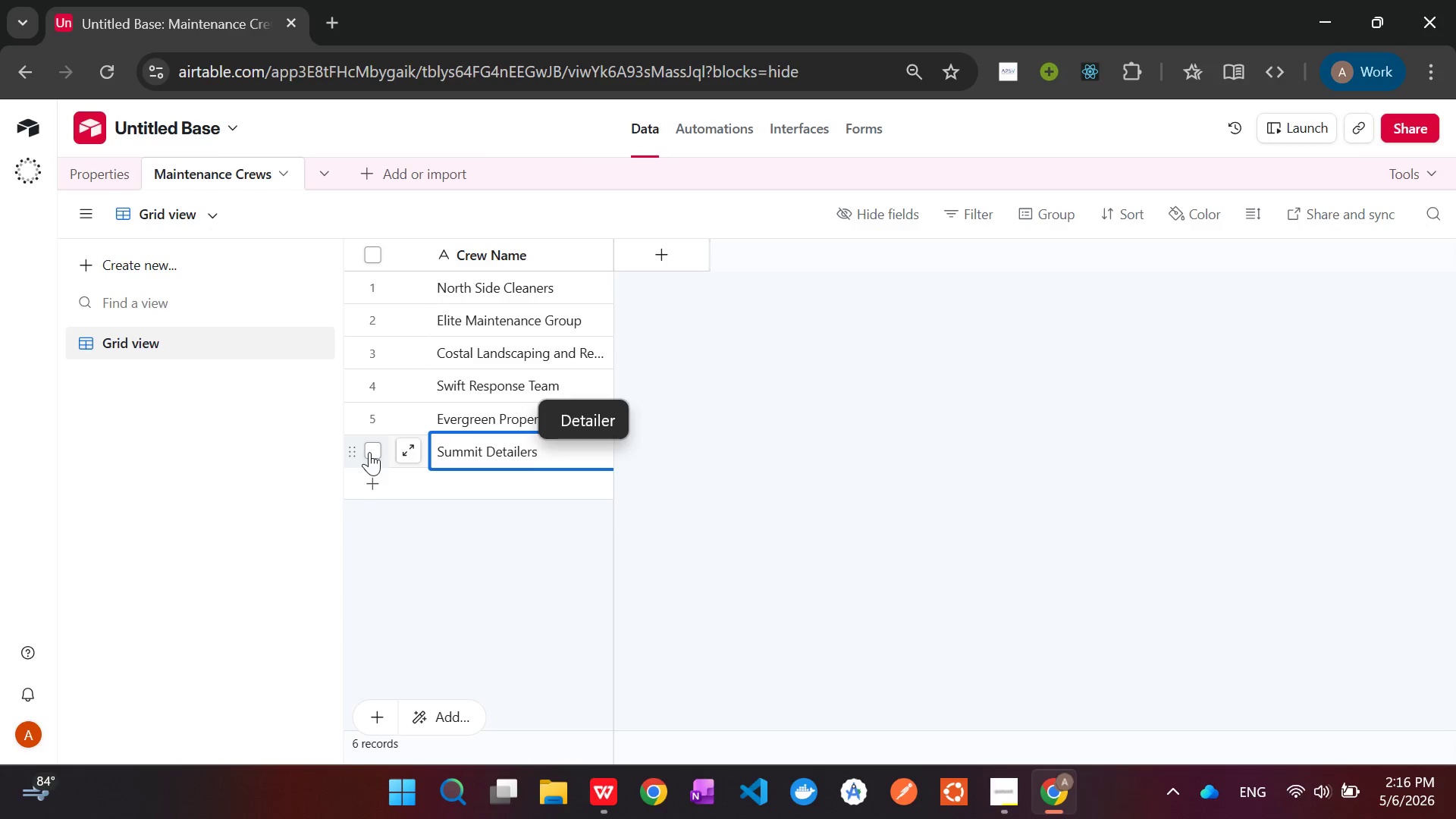 
left_click([377, 481])
 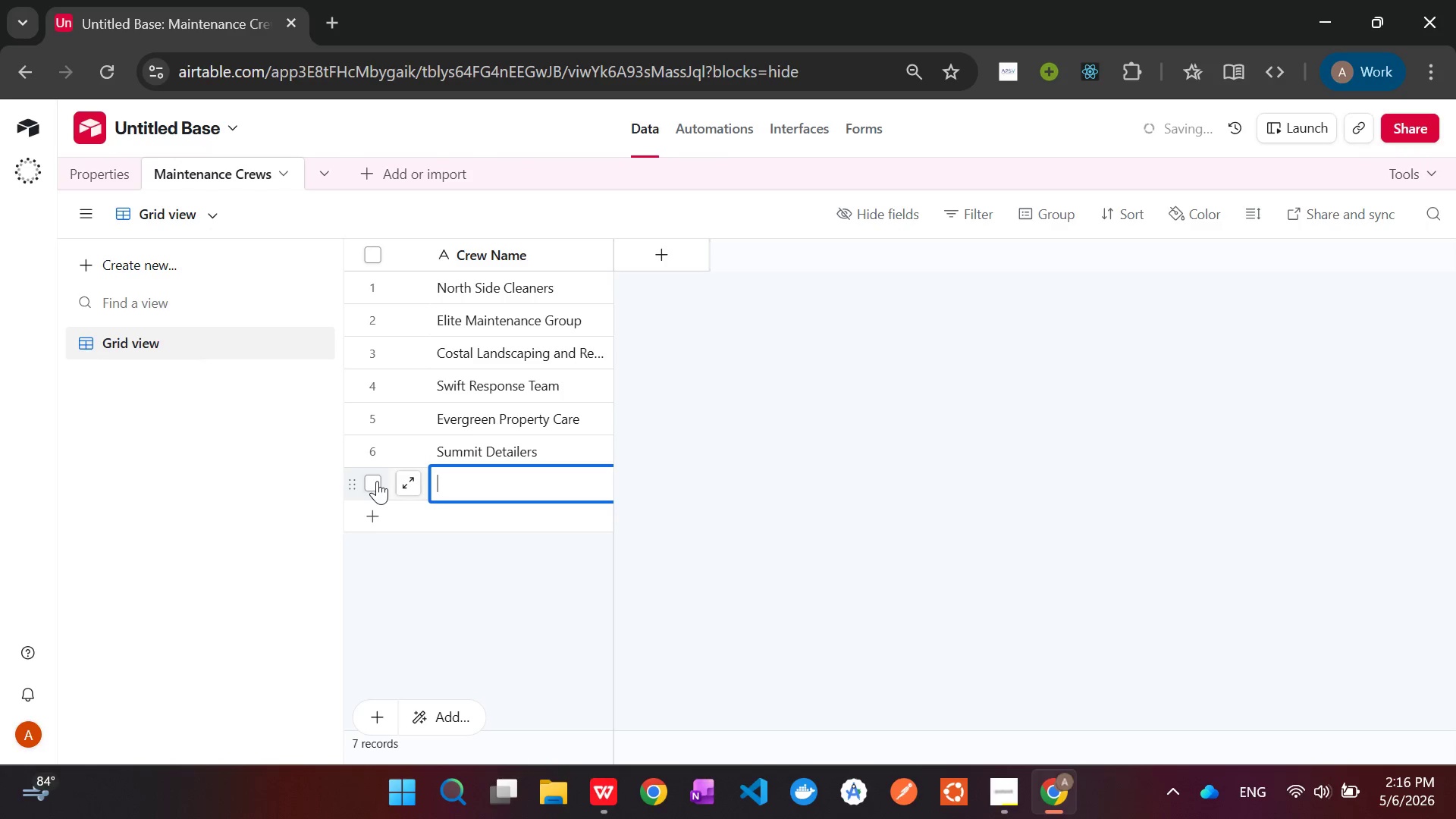 
type(Urban Ref)
 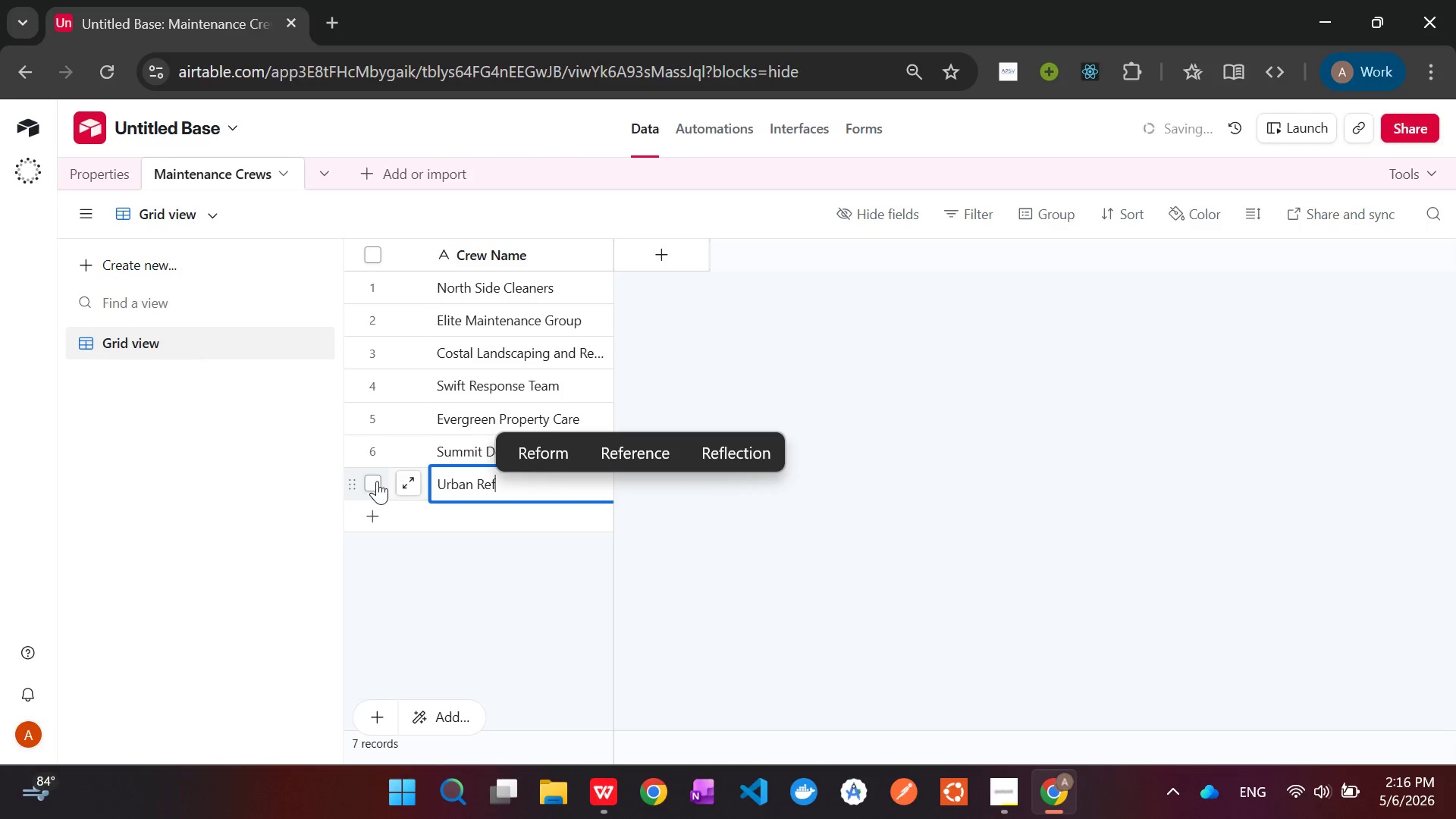 
wait(20.28)
 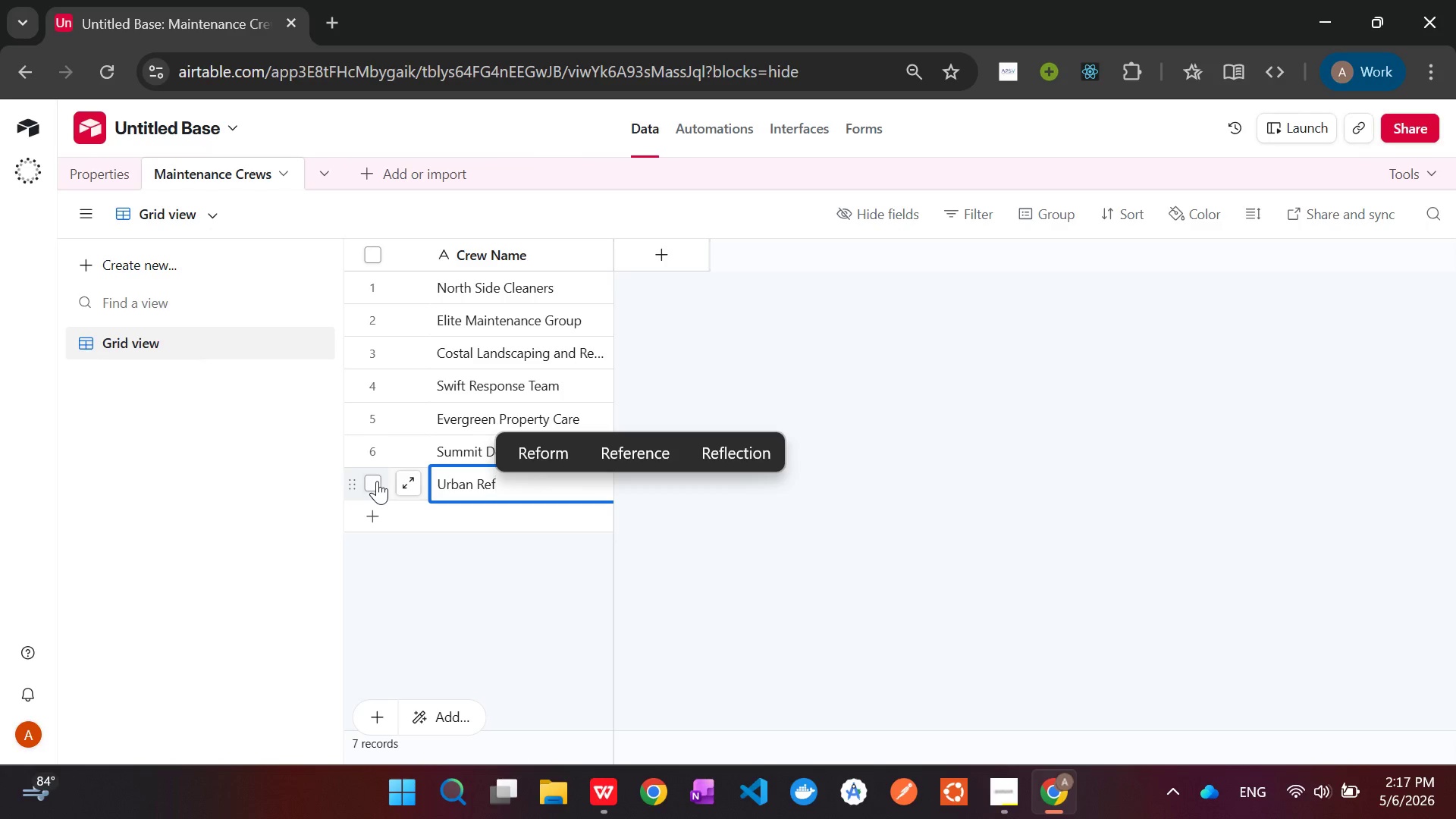 
type(resh S)
 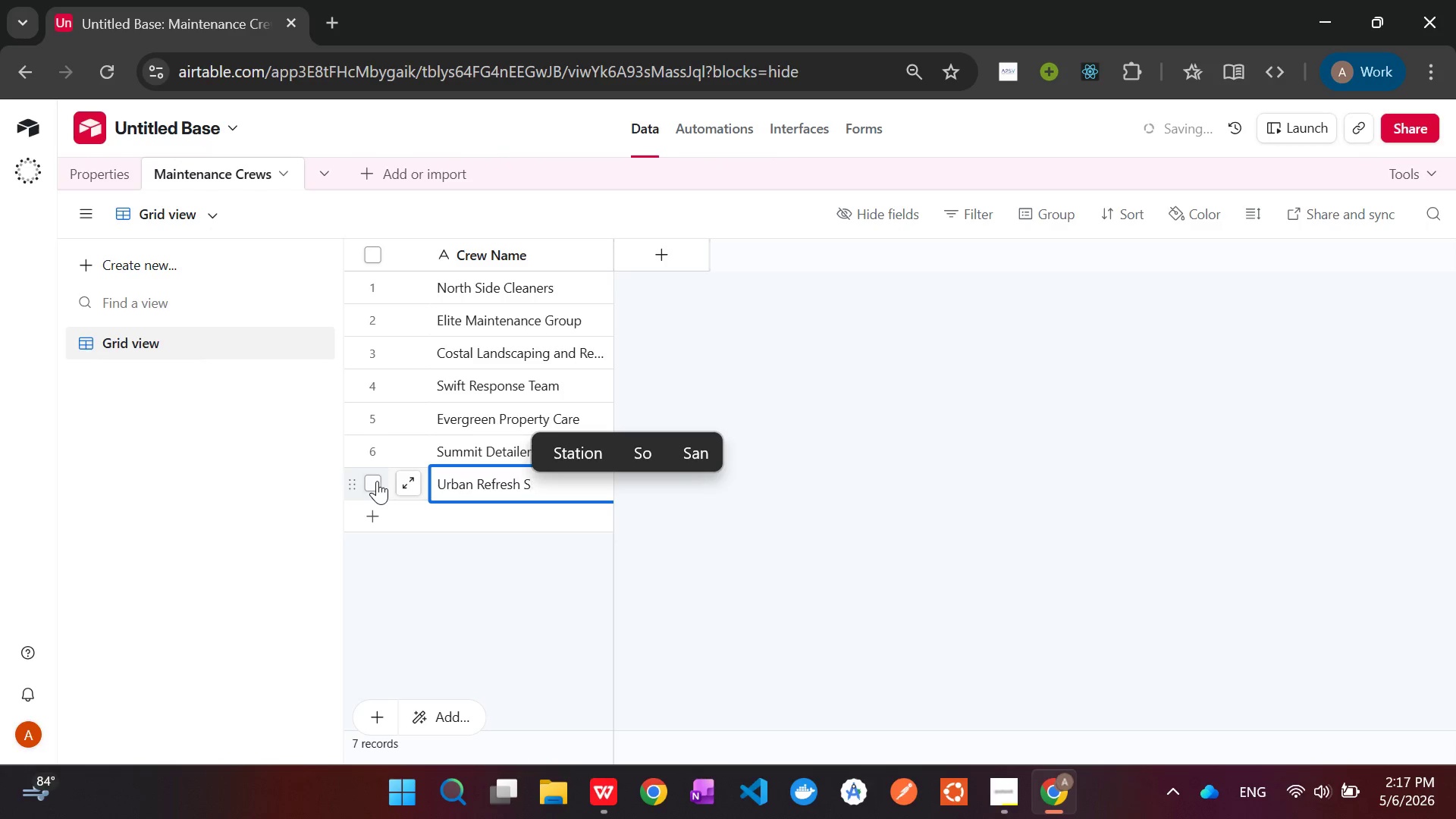 
type(quad)
 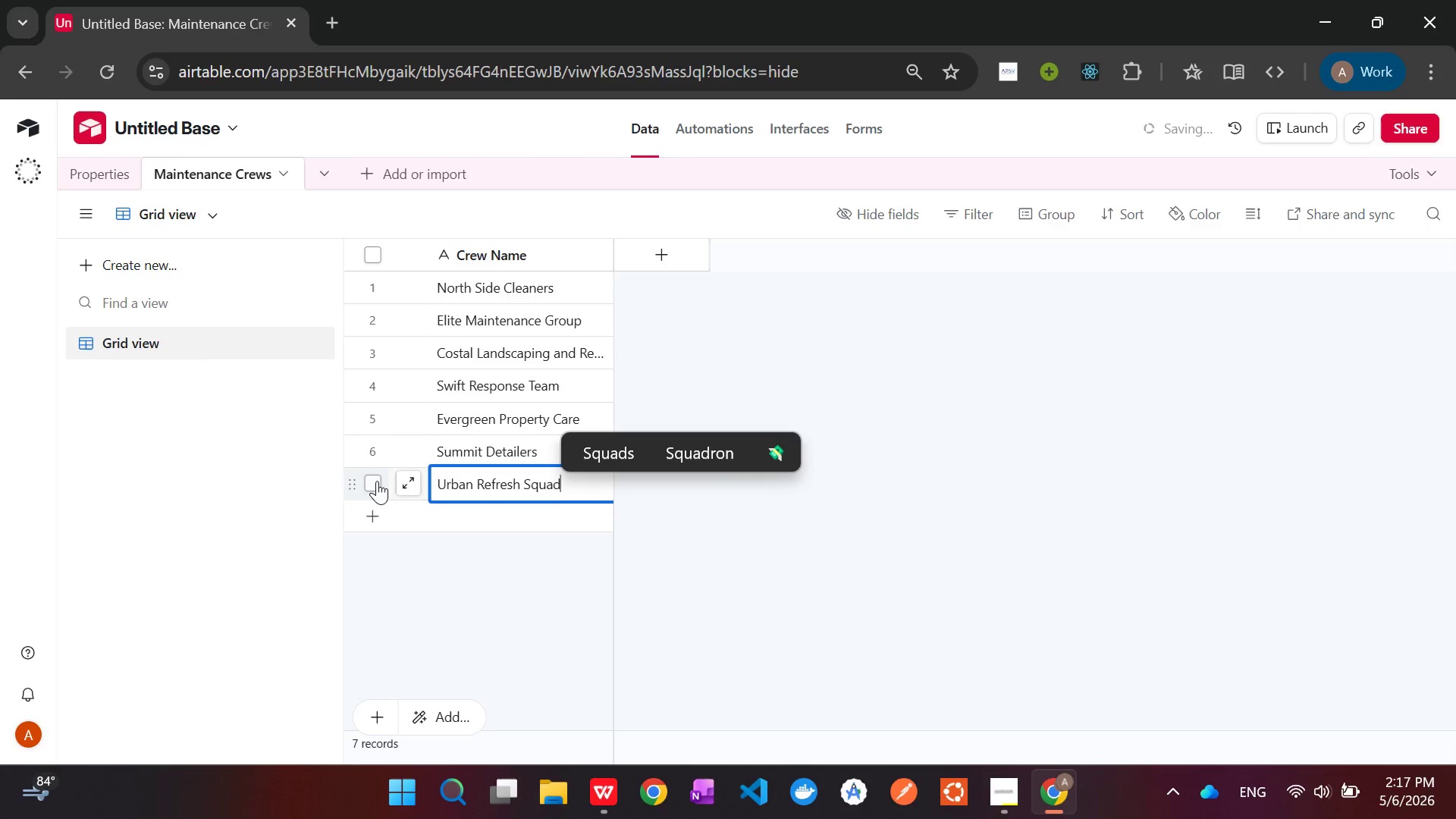 
left_click([369, 529])
 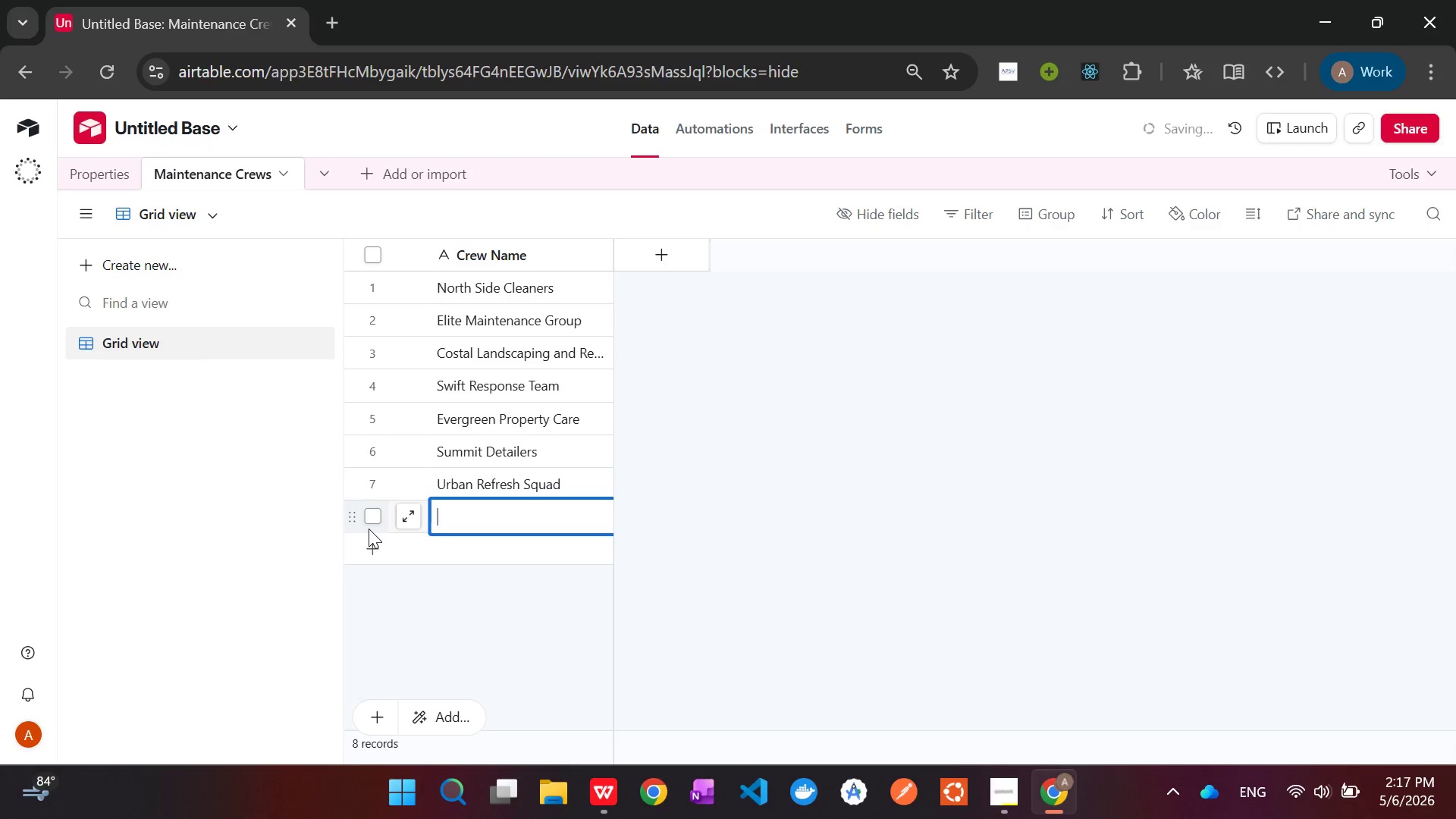 
wait(10.2)
 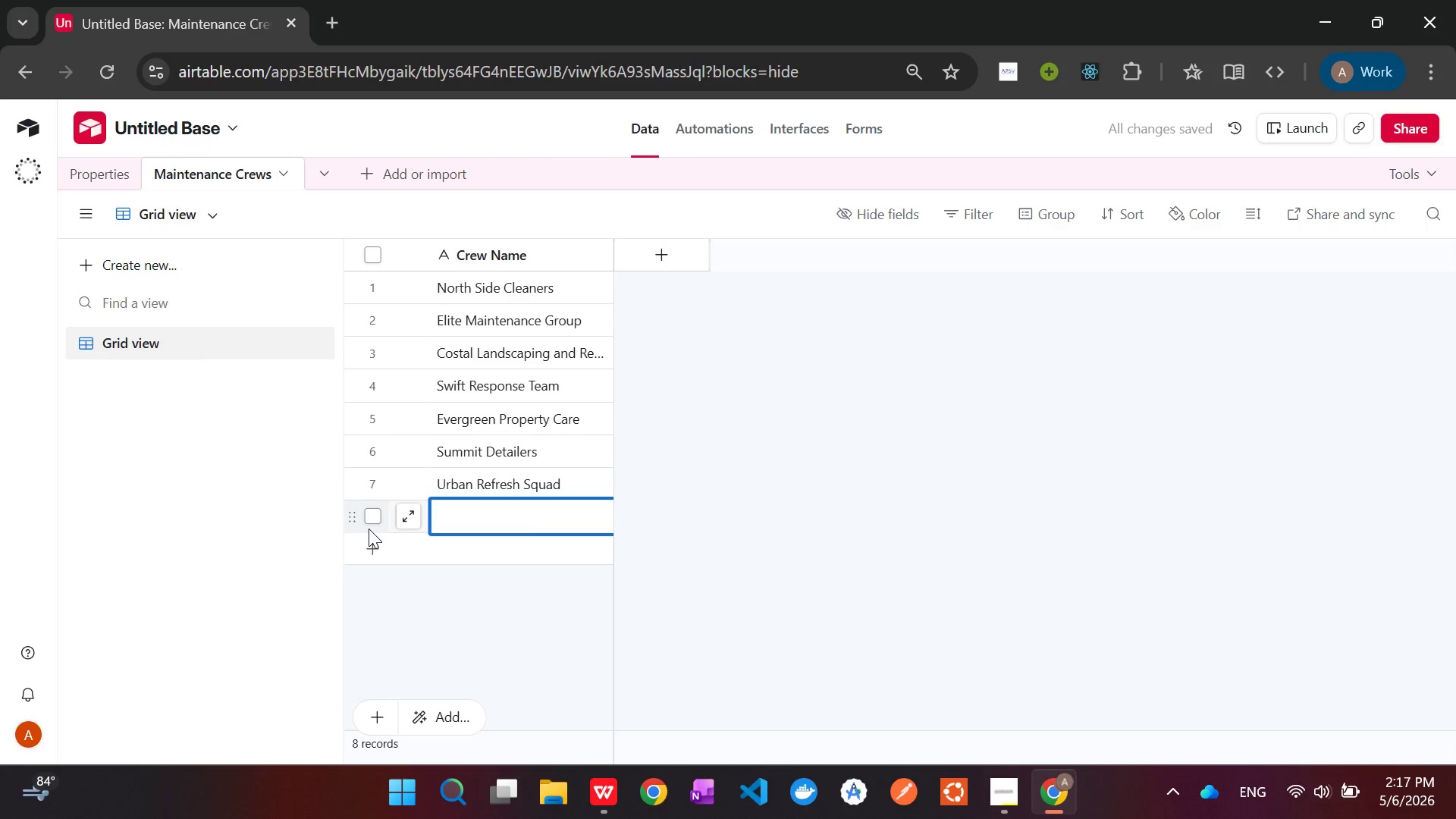 
type(Blue )
 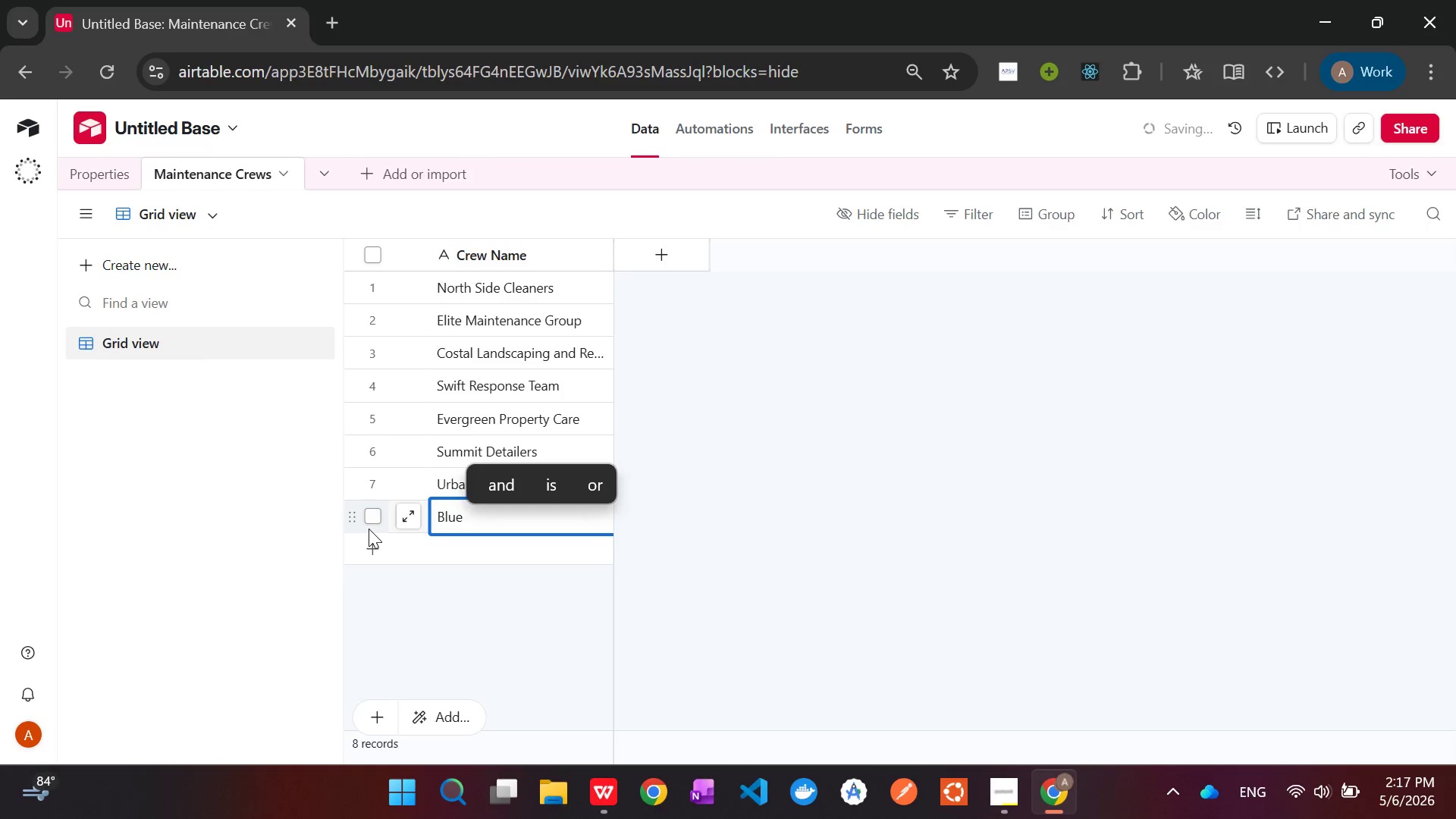 
type(Ribbon Crews)
 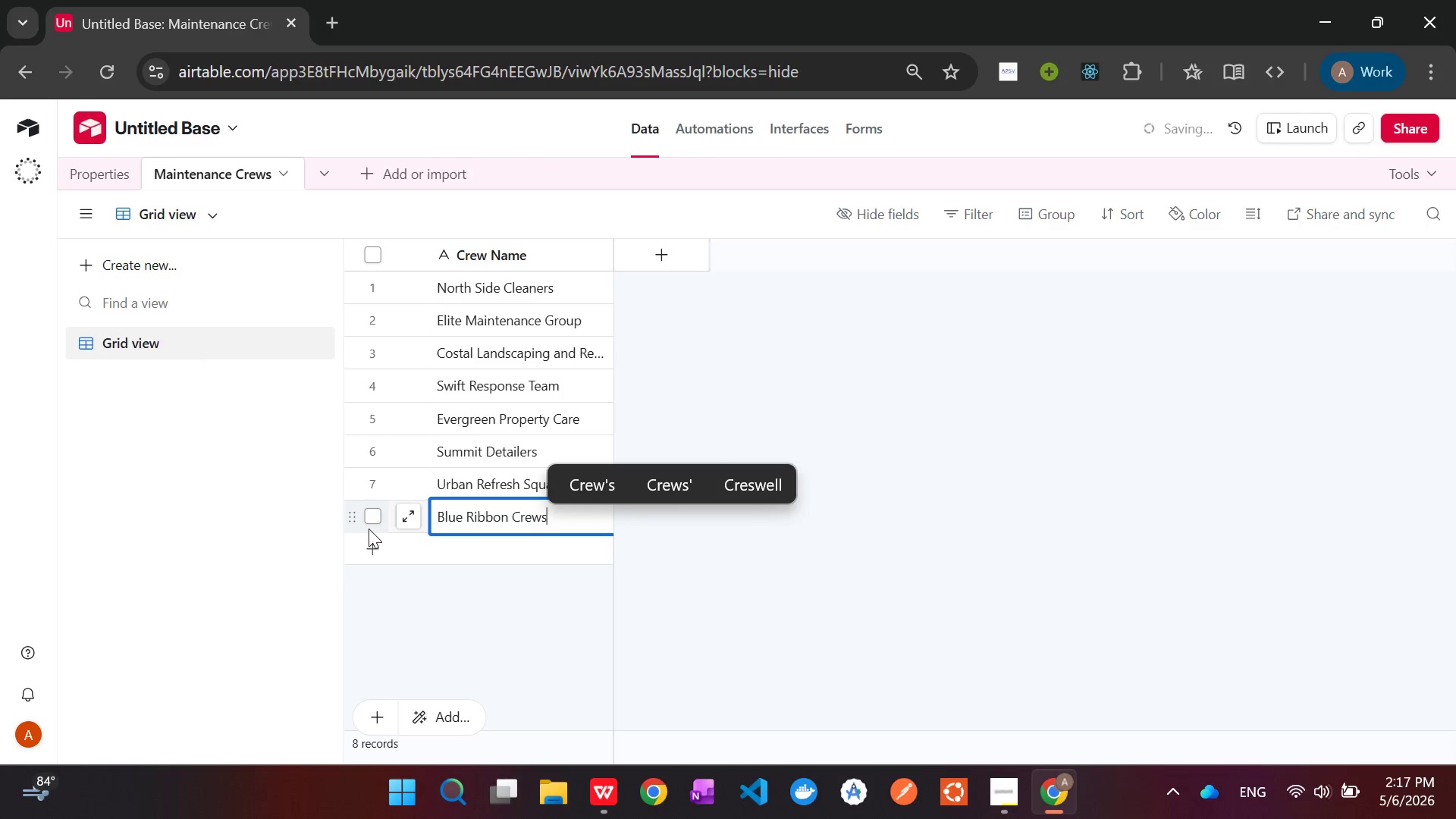 
key(Enter)
 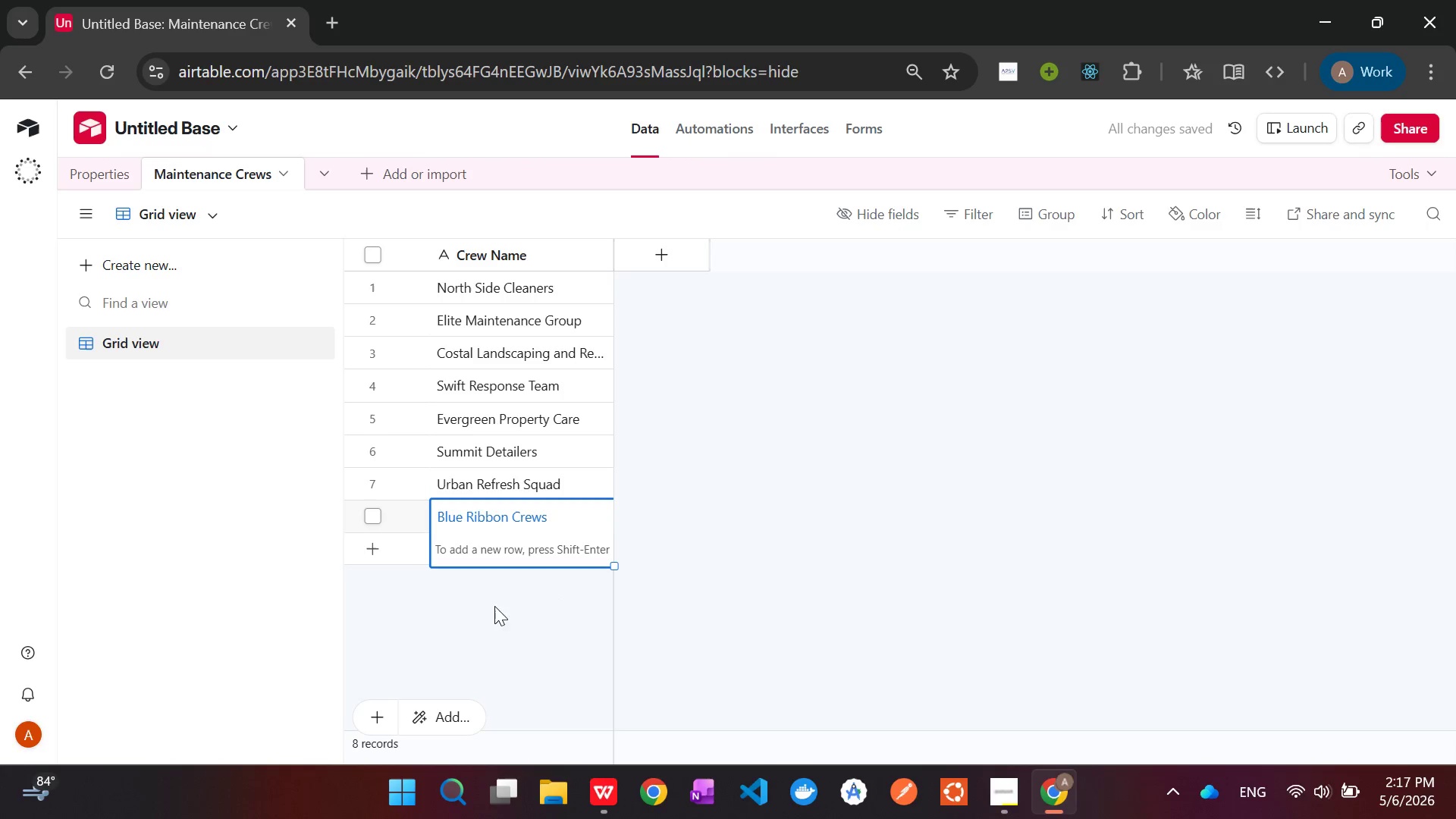 
left_click([442, 616])
 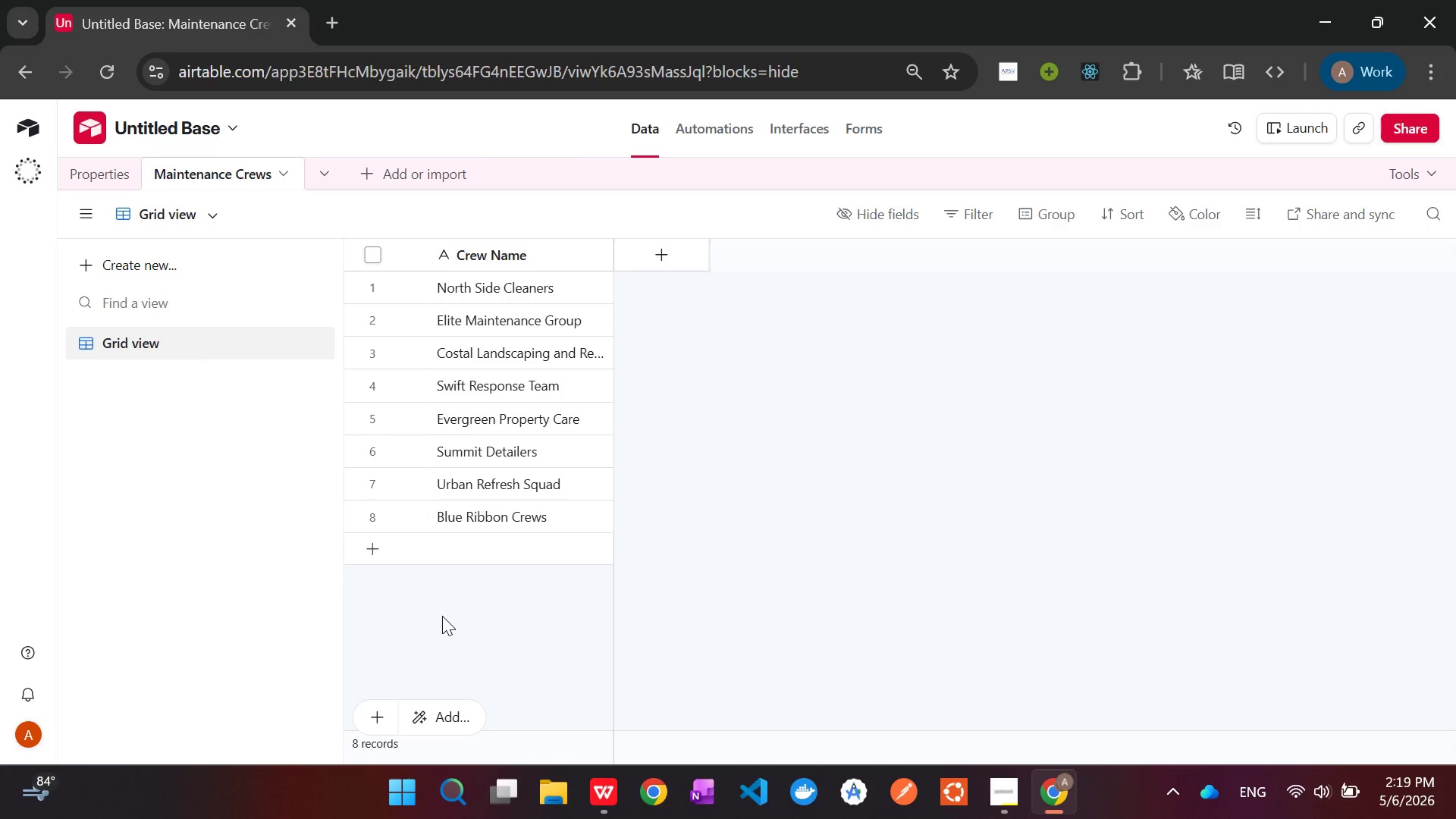 
wait(76.11)
 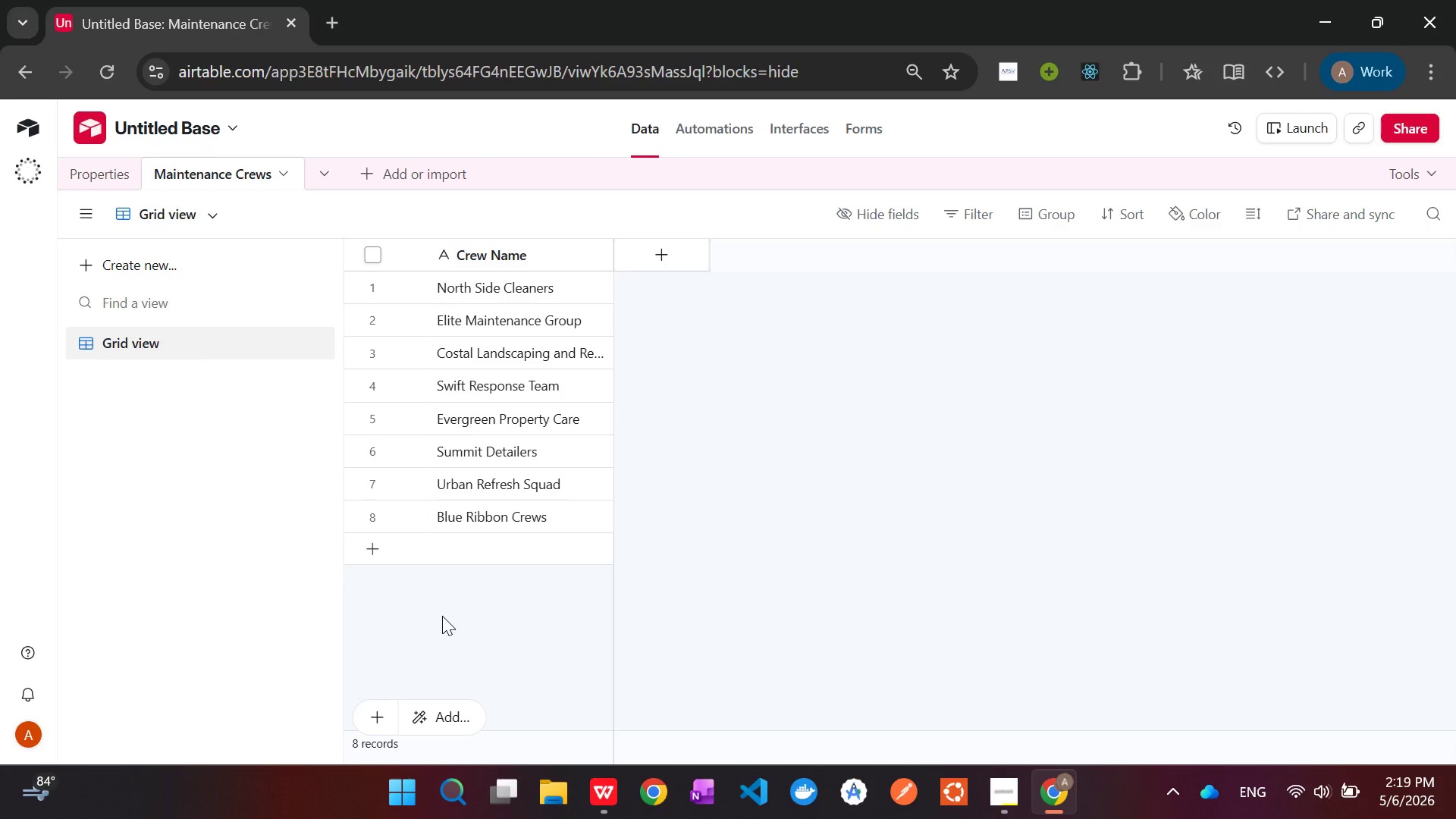 
left_click([96, 171])
 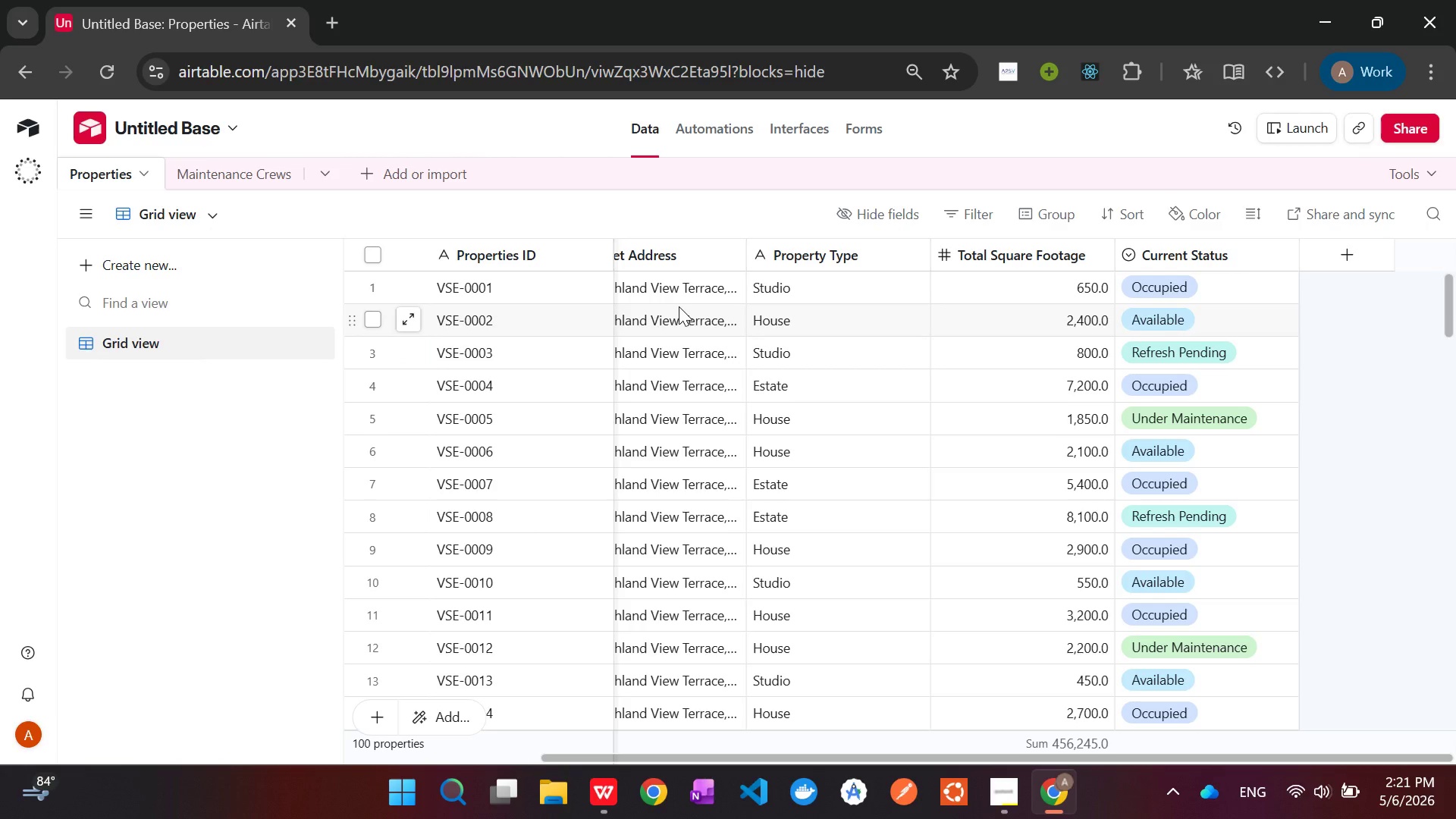 
wait(134.16)
 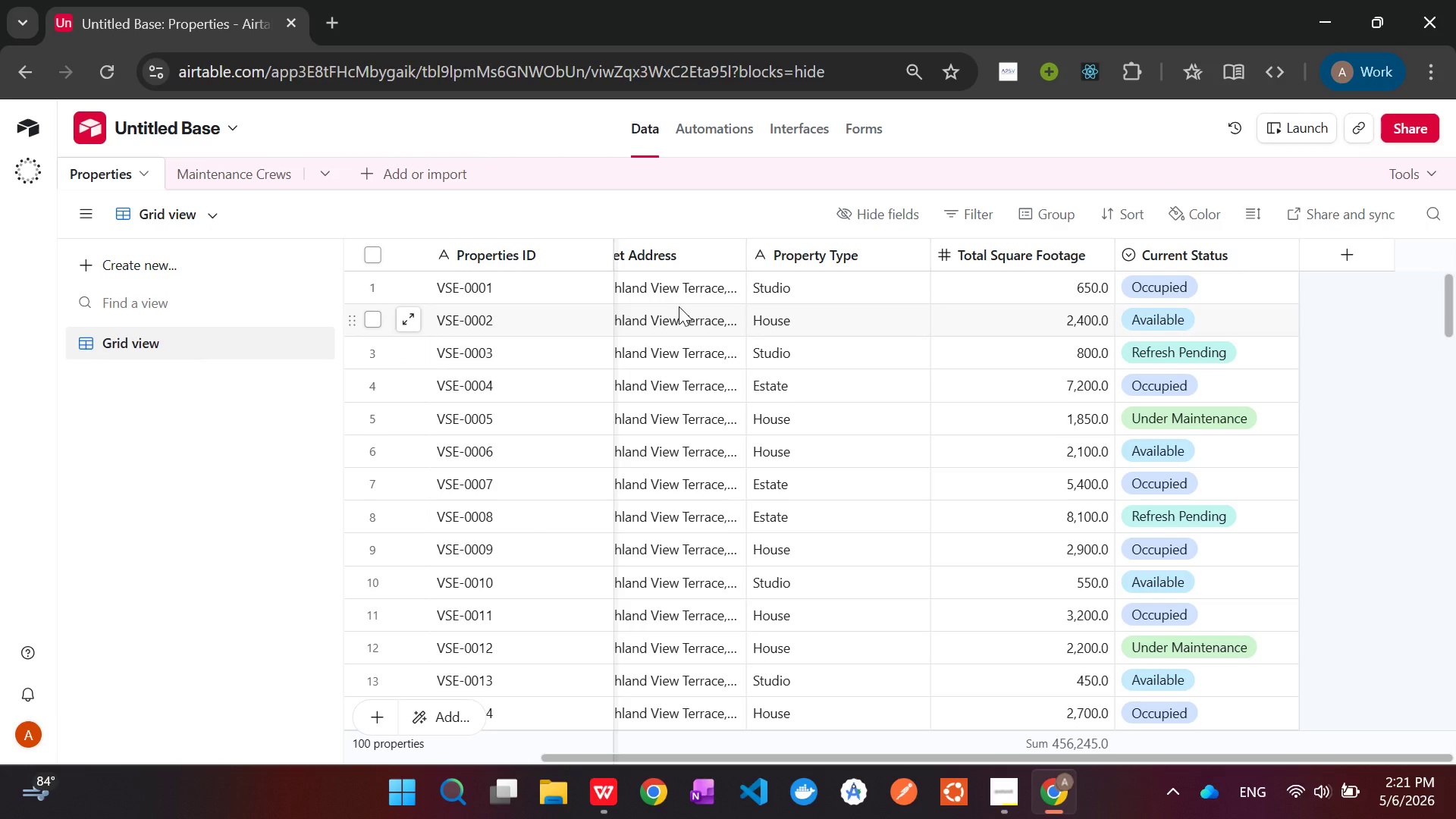 
left_click([375, 173])
 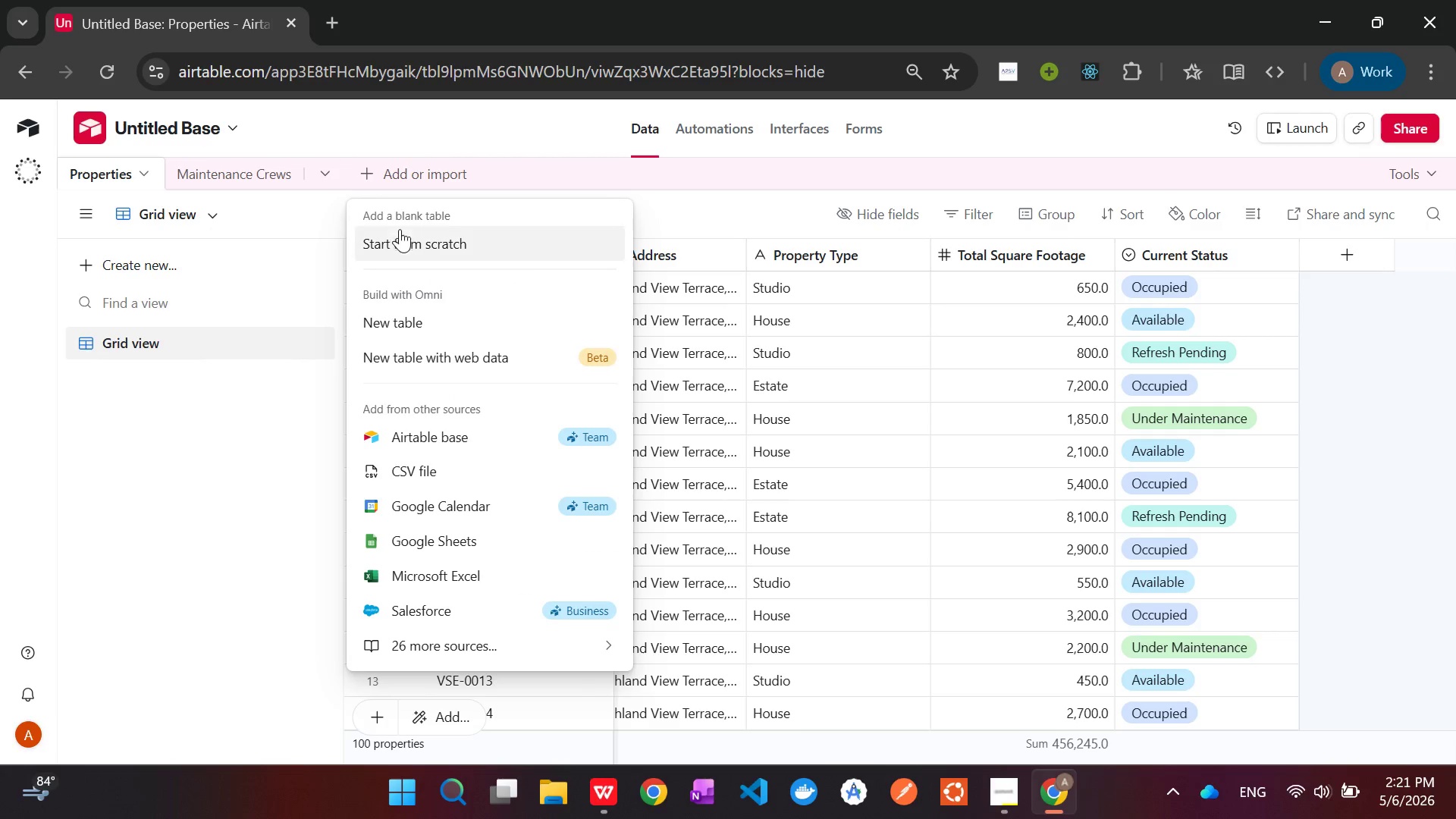 
left_click([406, 252])
 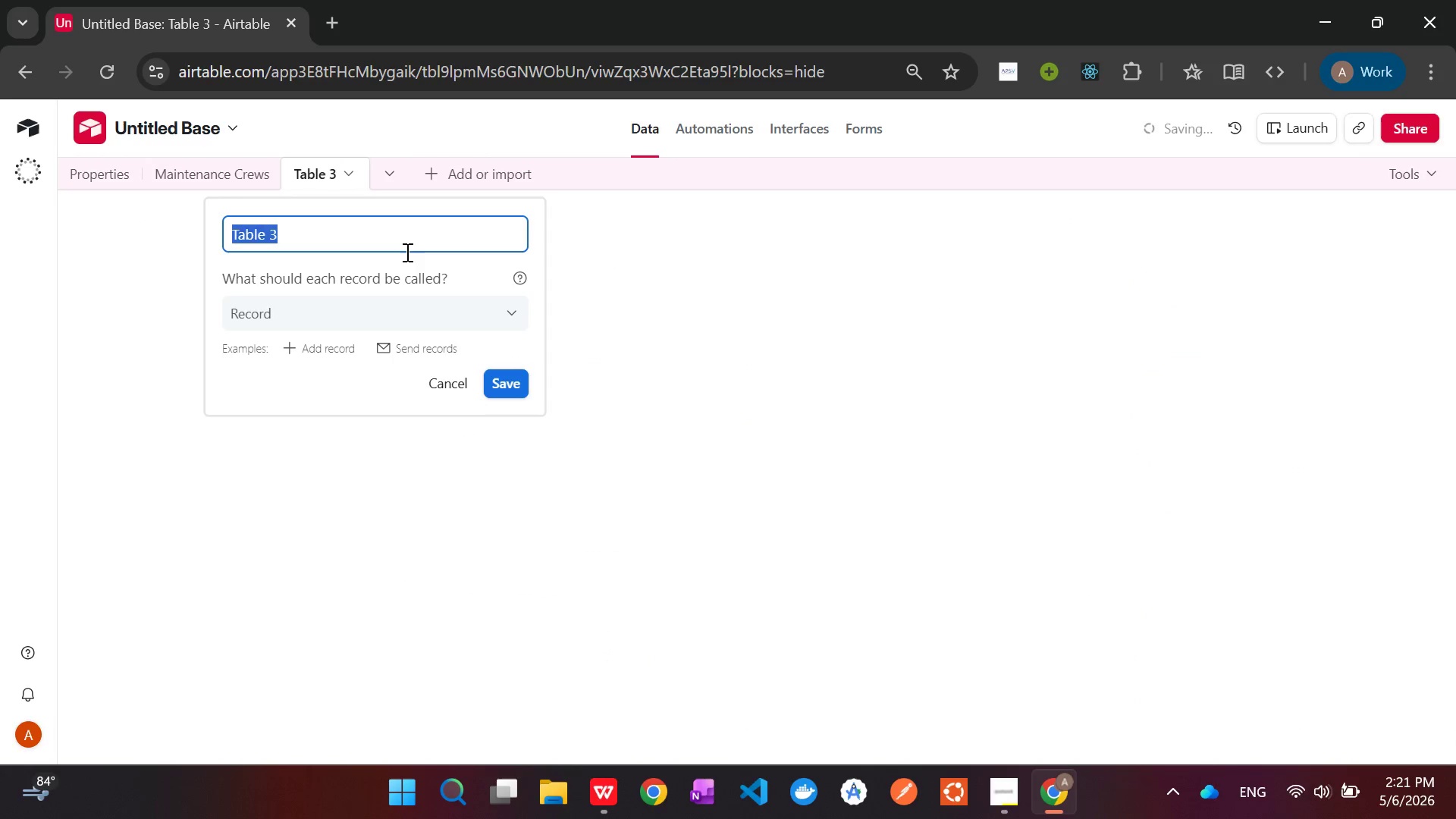 
type(Refresh Projects)
 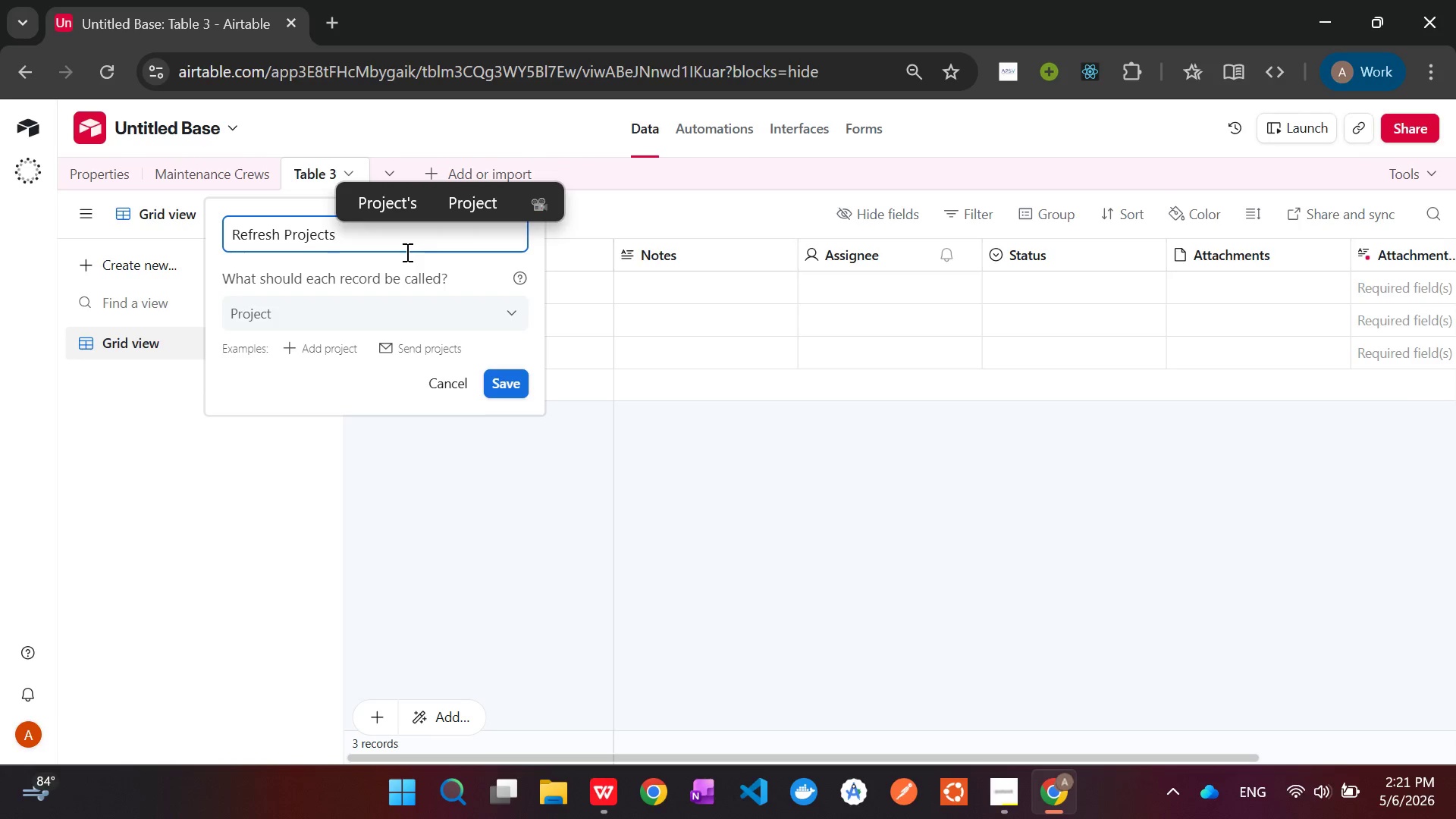 
key(Enter)
 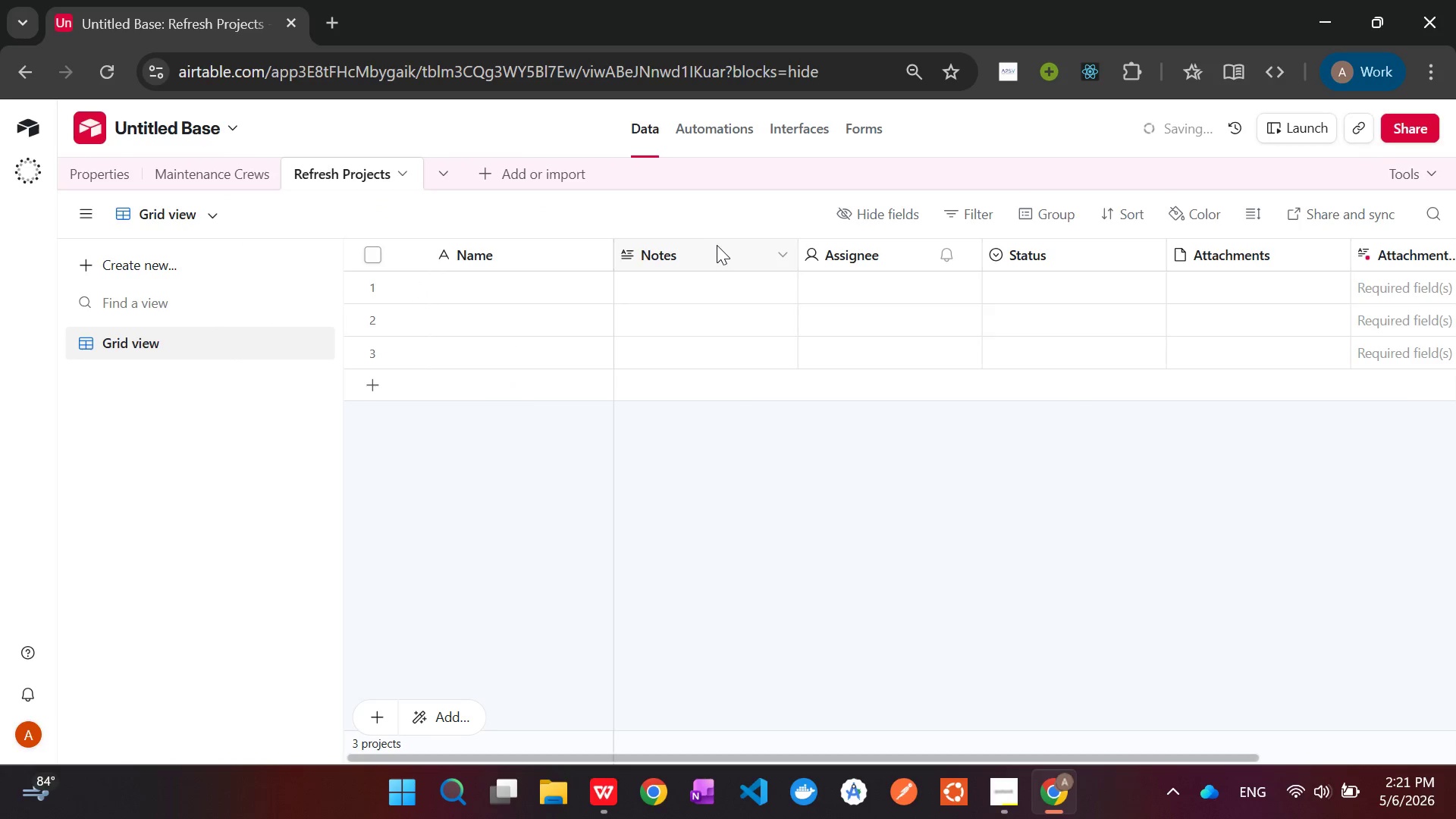 
hold_key(key=ControlLeft, duration=1.5)
left_click([711, 256])
 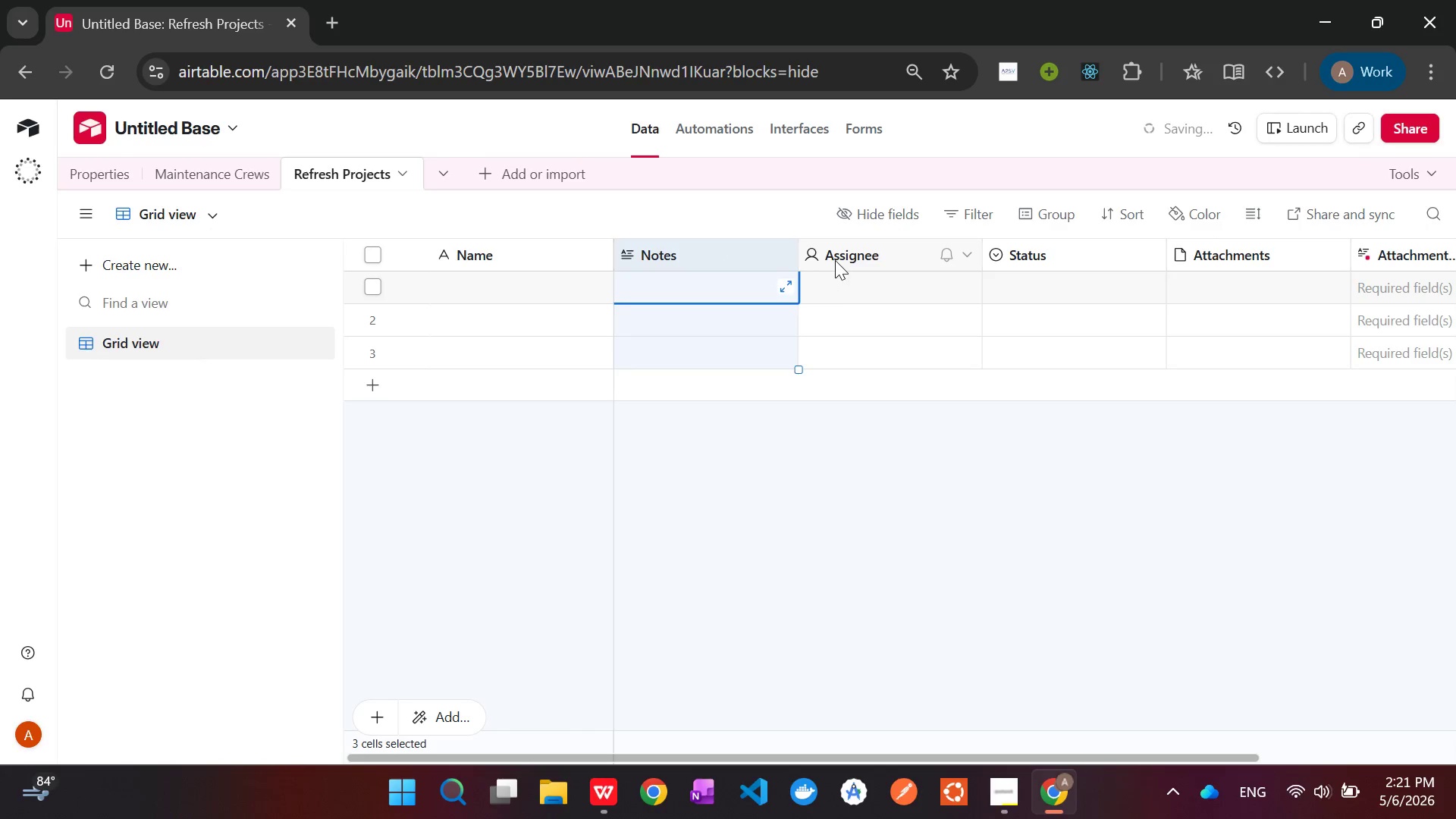 
left_click([843, 260])
 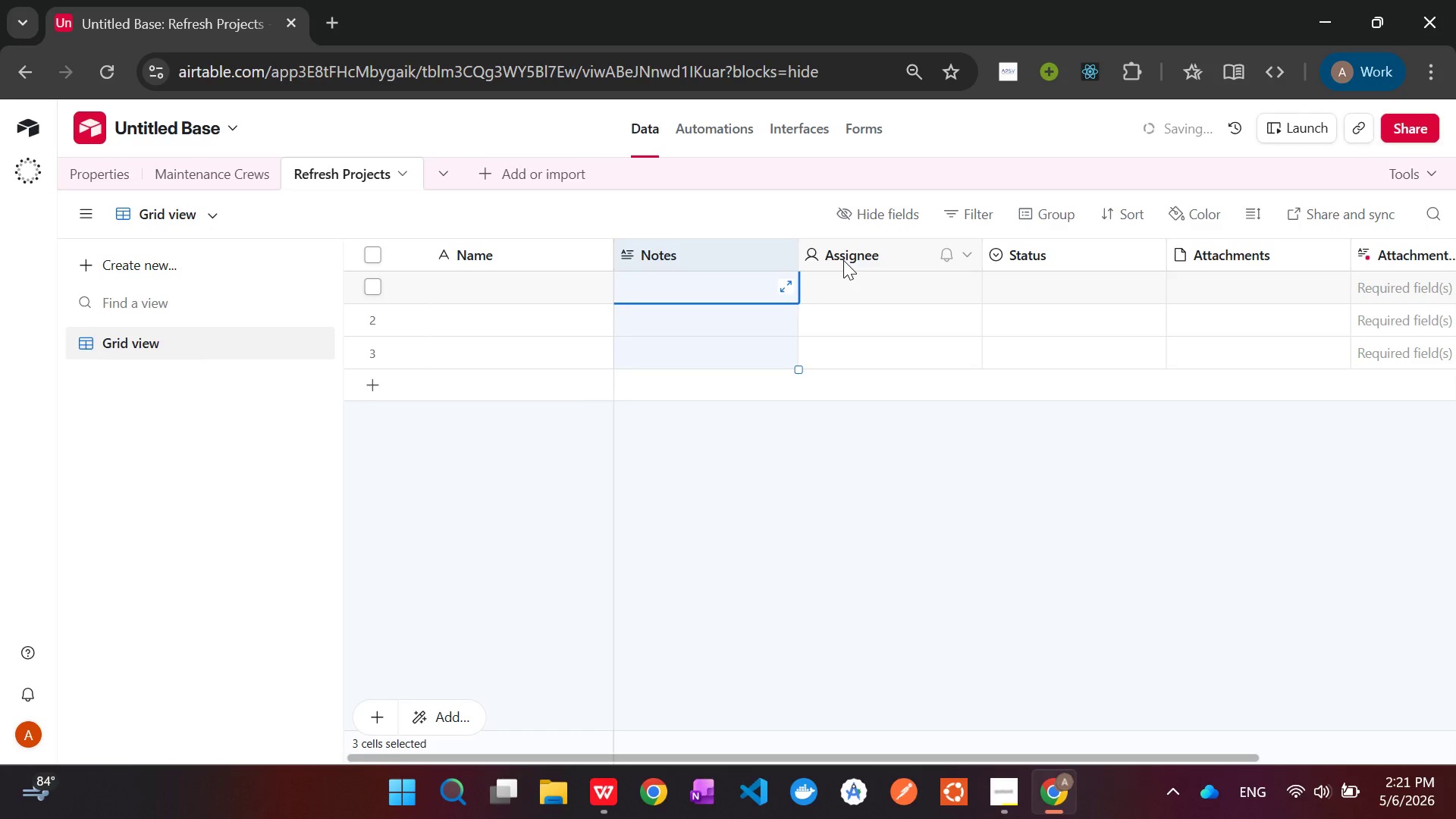 
hold_key(key=ControlLeft, duration=1.52)
left_click([1055, 243])
 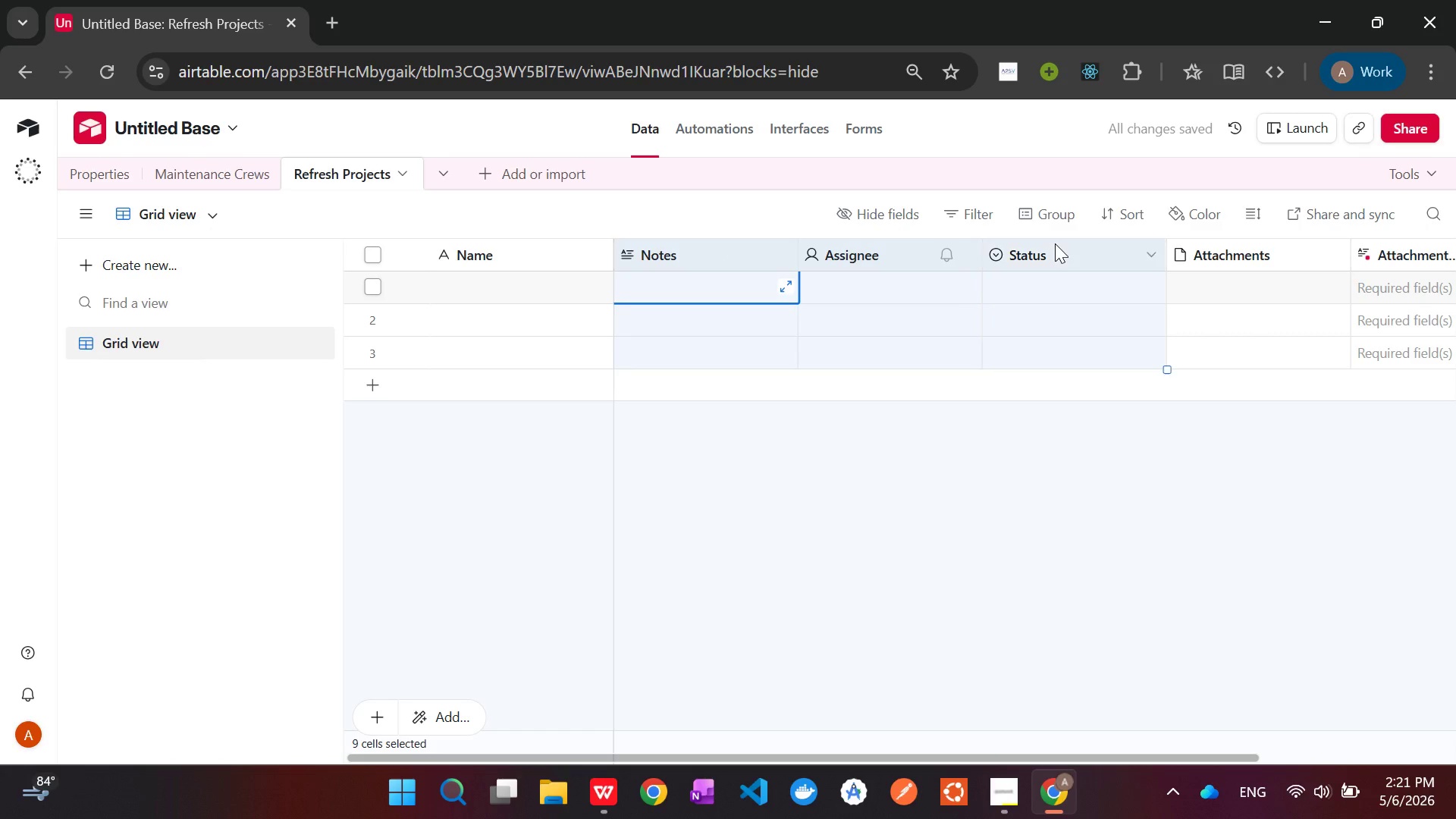 
hold_key(key=ControlLeft, duration=1.52)
left_click([1237, 247])
 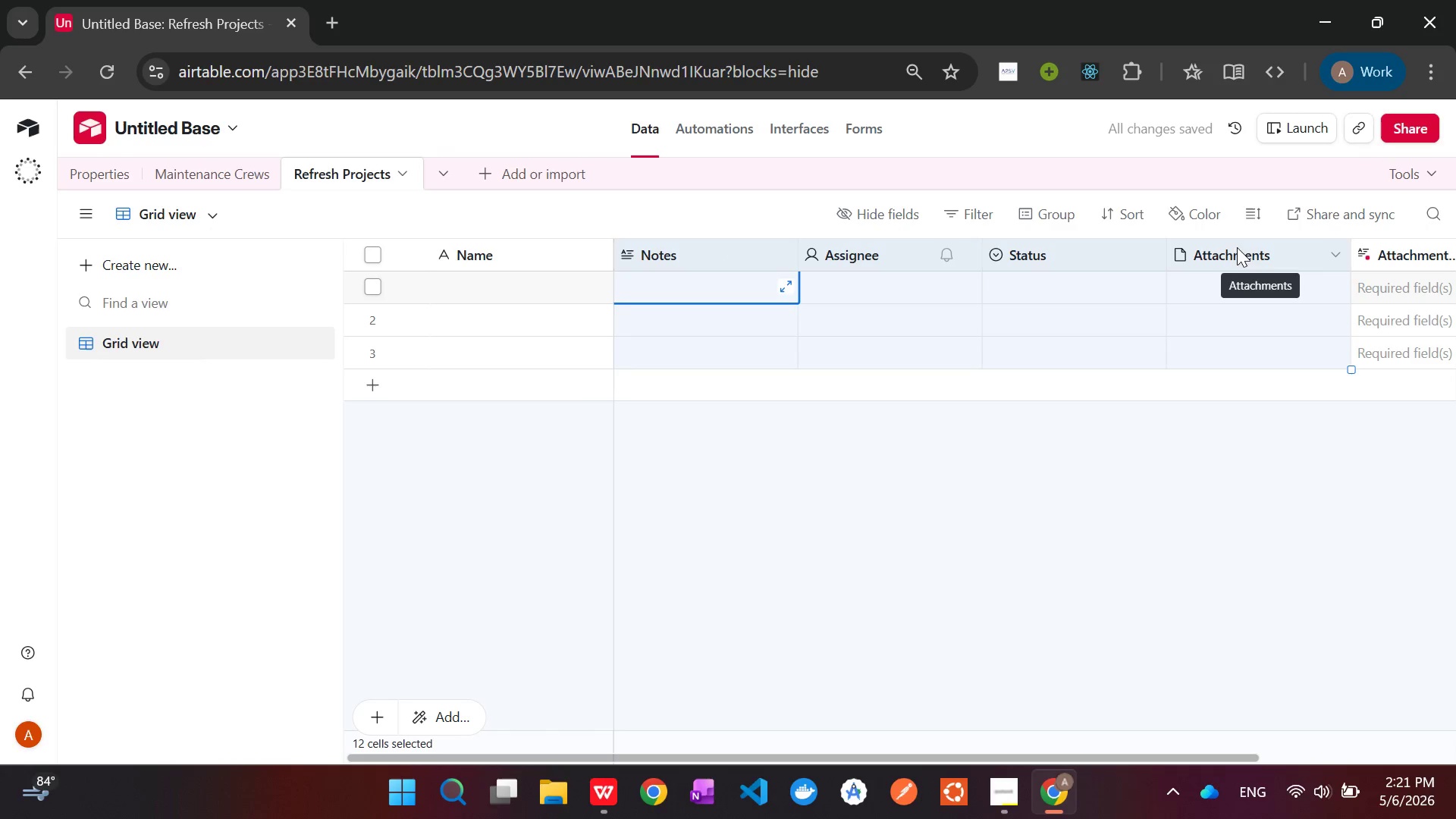 
hold_key(key=ControlLeft, duration=1.5)
left_click([1410, 257])
 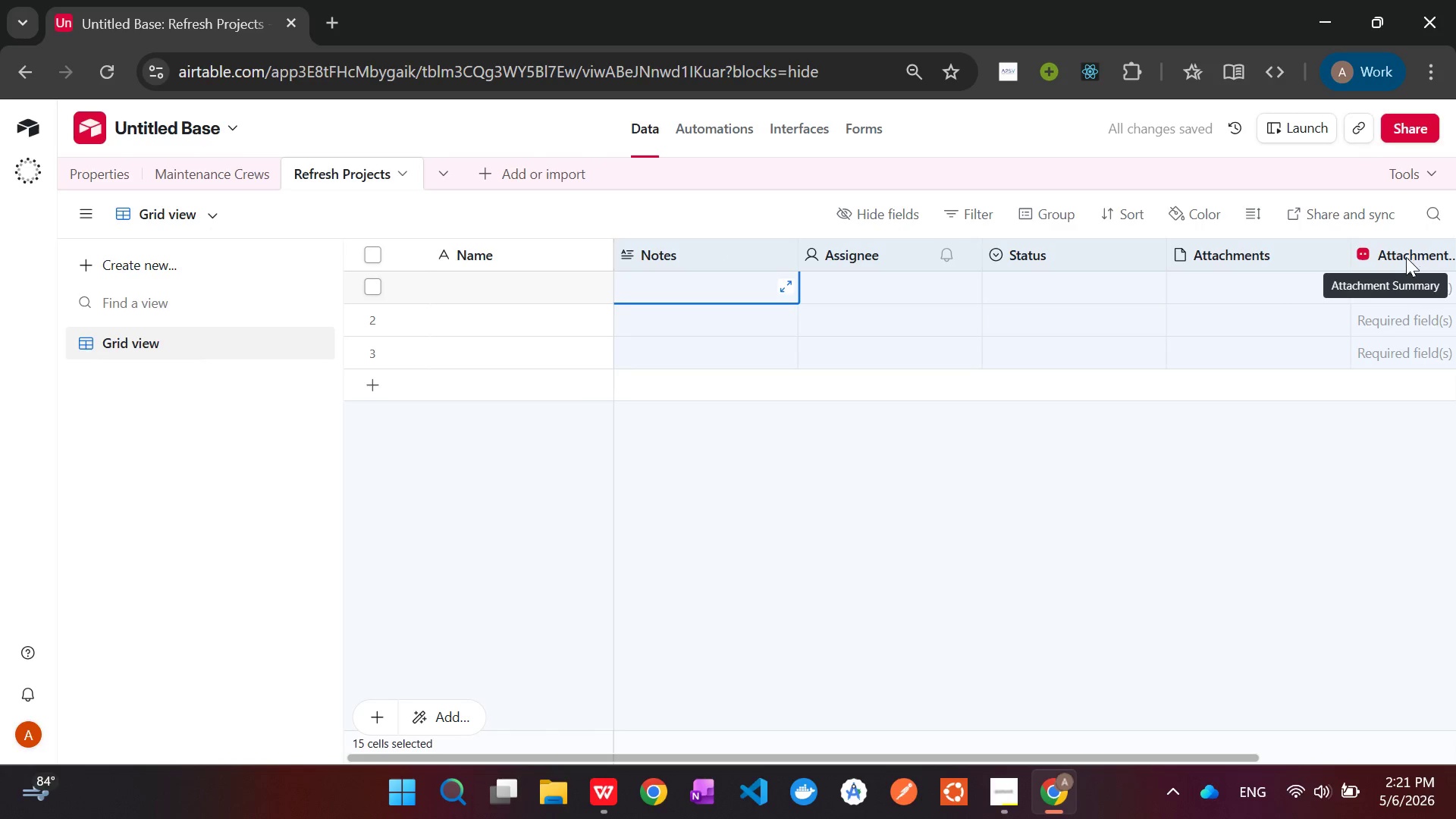 
key(Control+ControlLeft)
 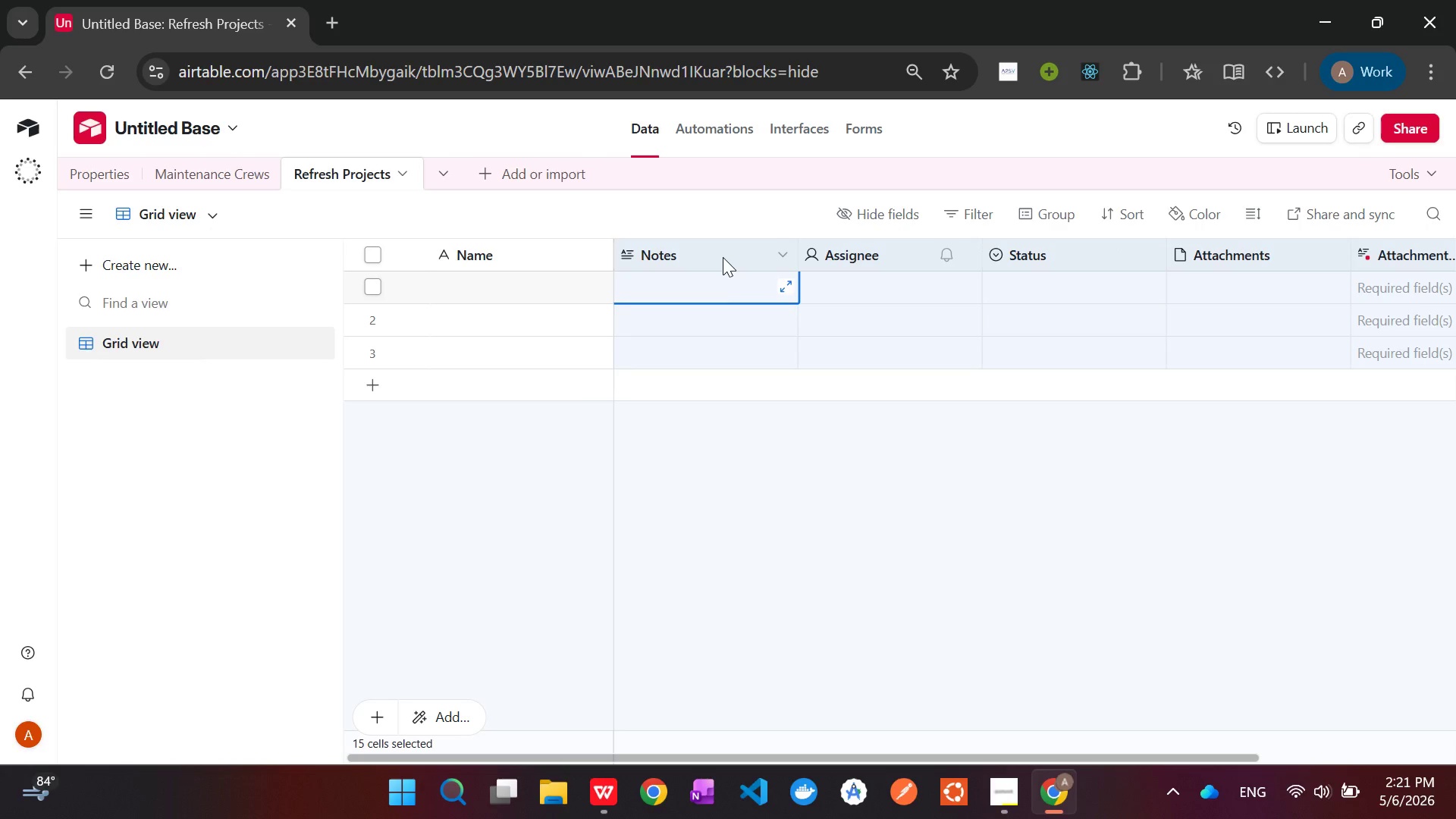 
right_click([723, 257])
 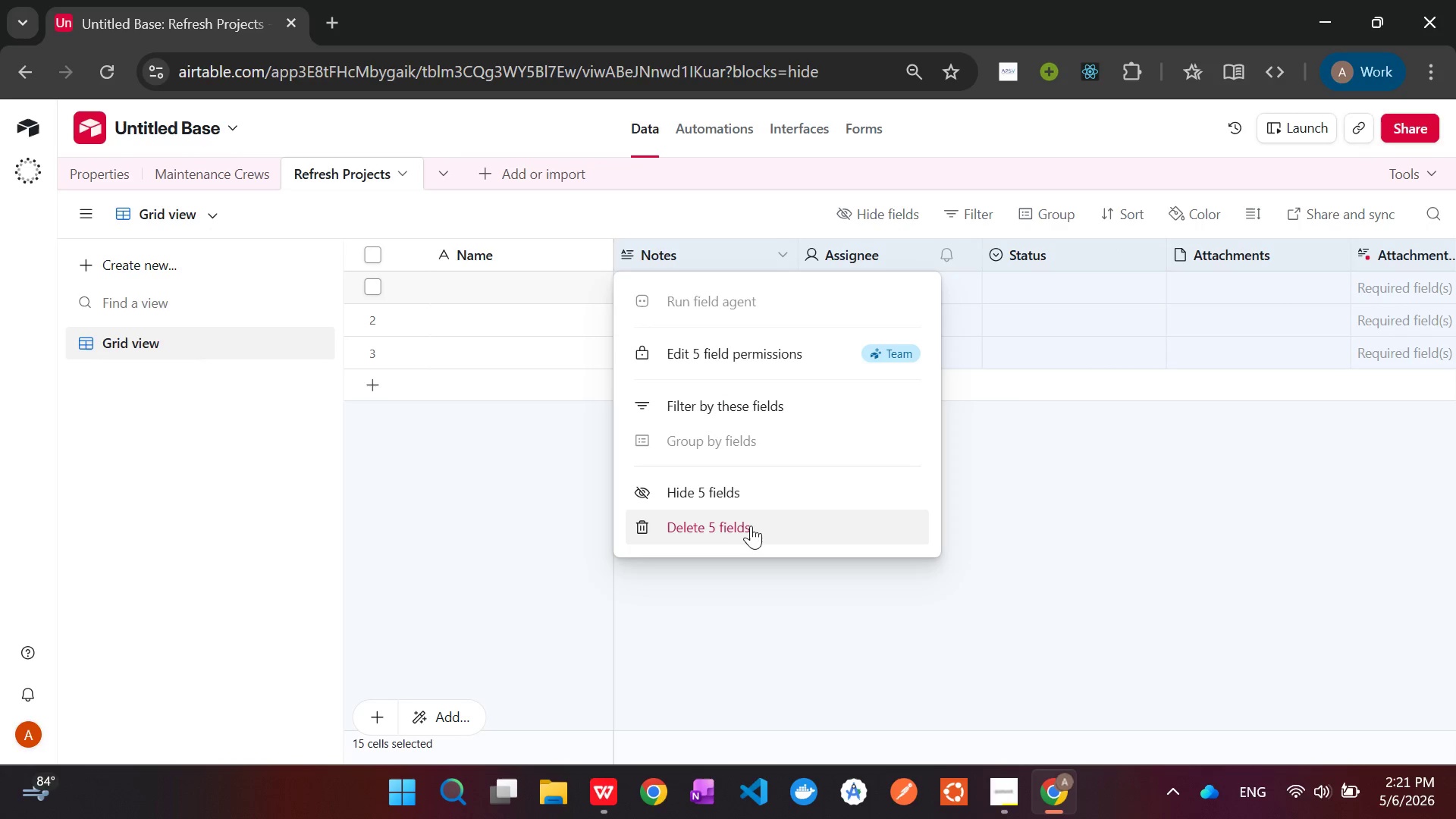 
left_click([757, 526])
 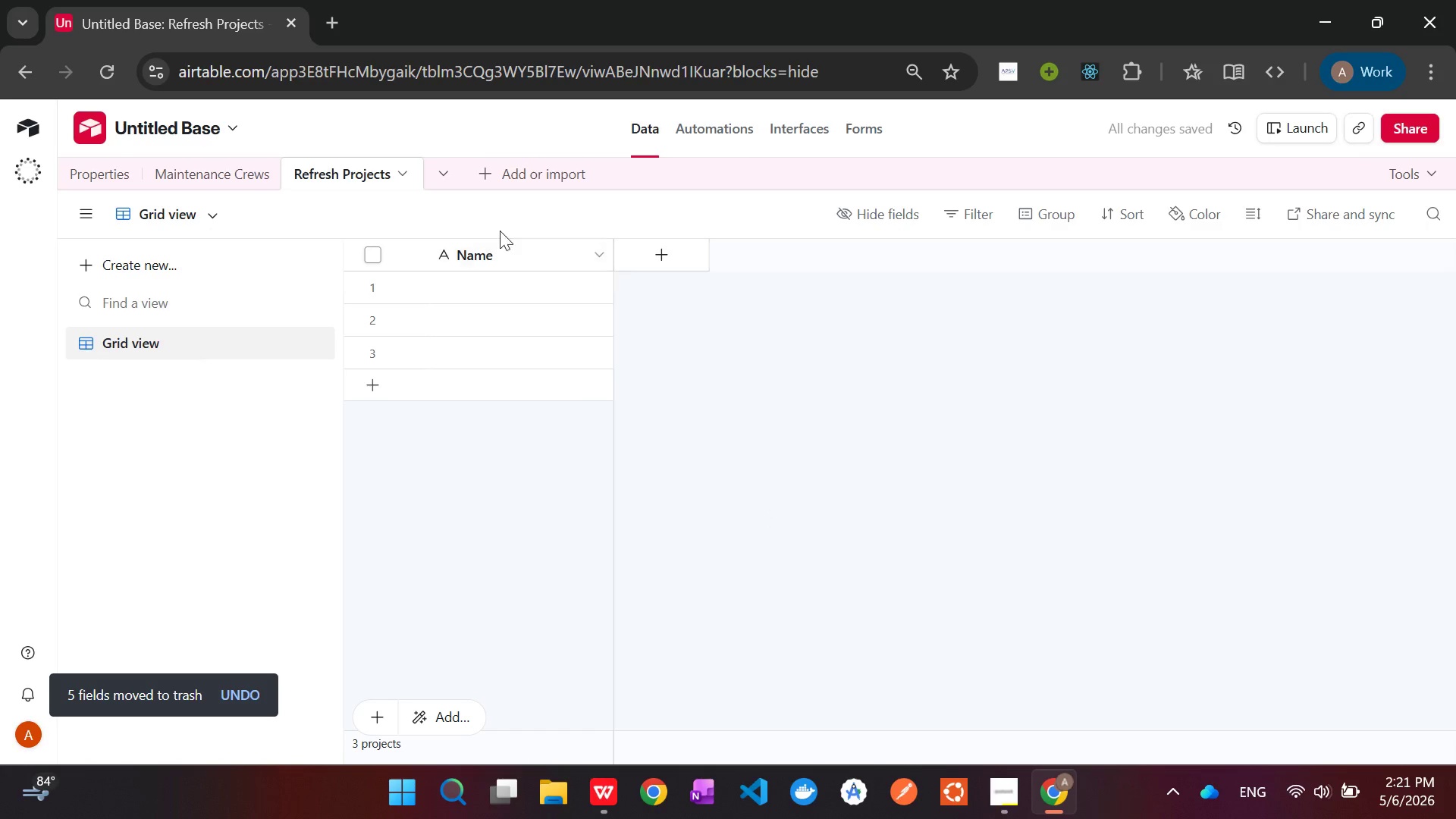 
mouse_move([502, 379])
 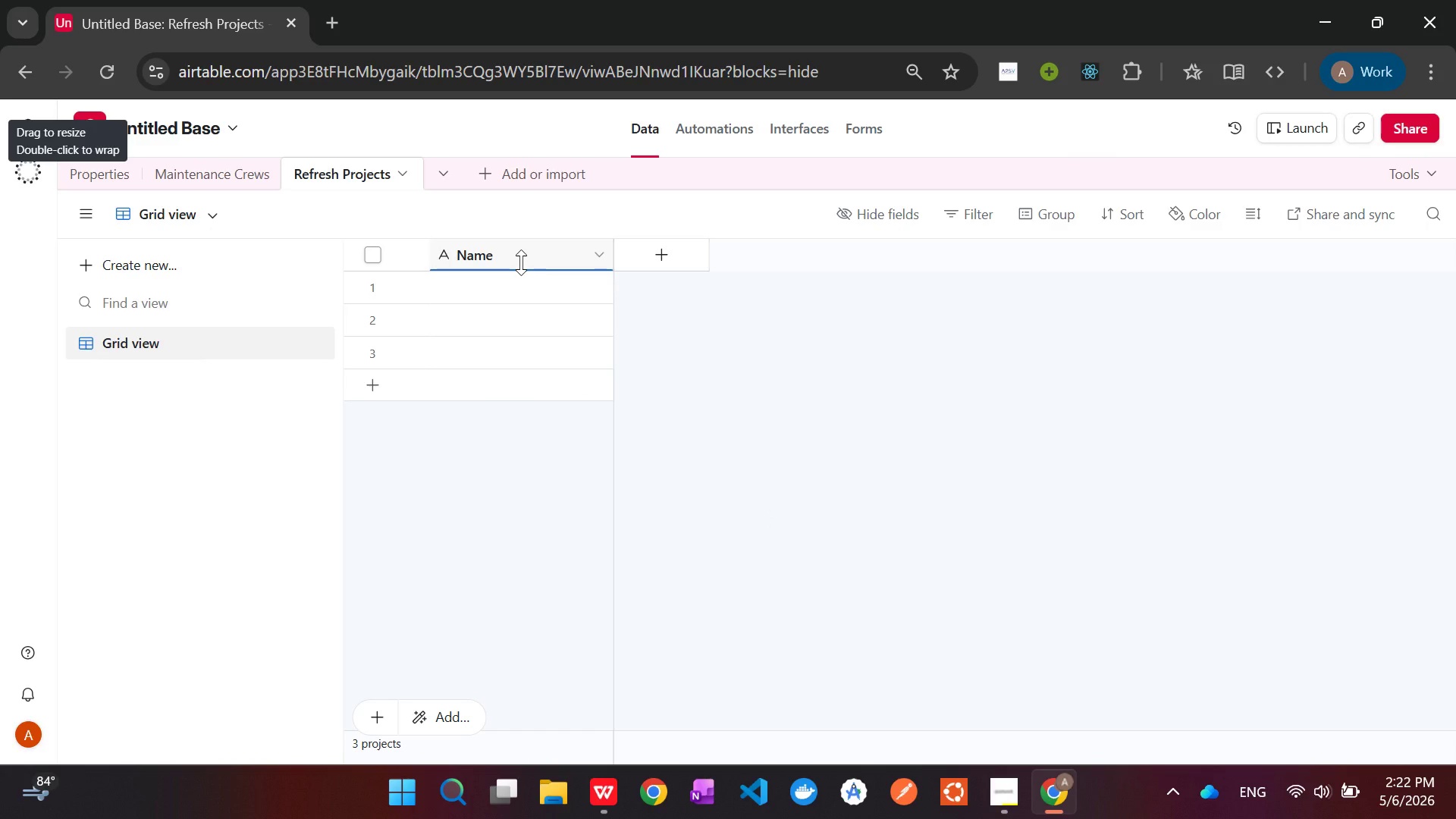 
wait(13.57)
 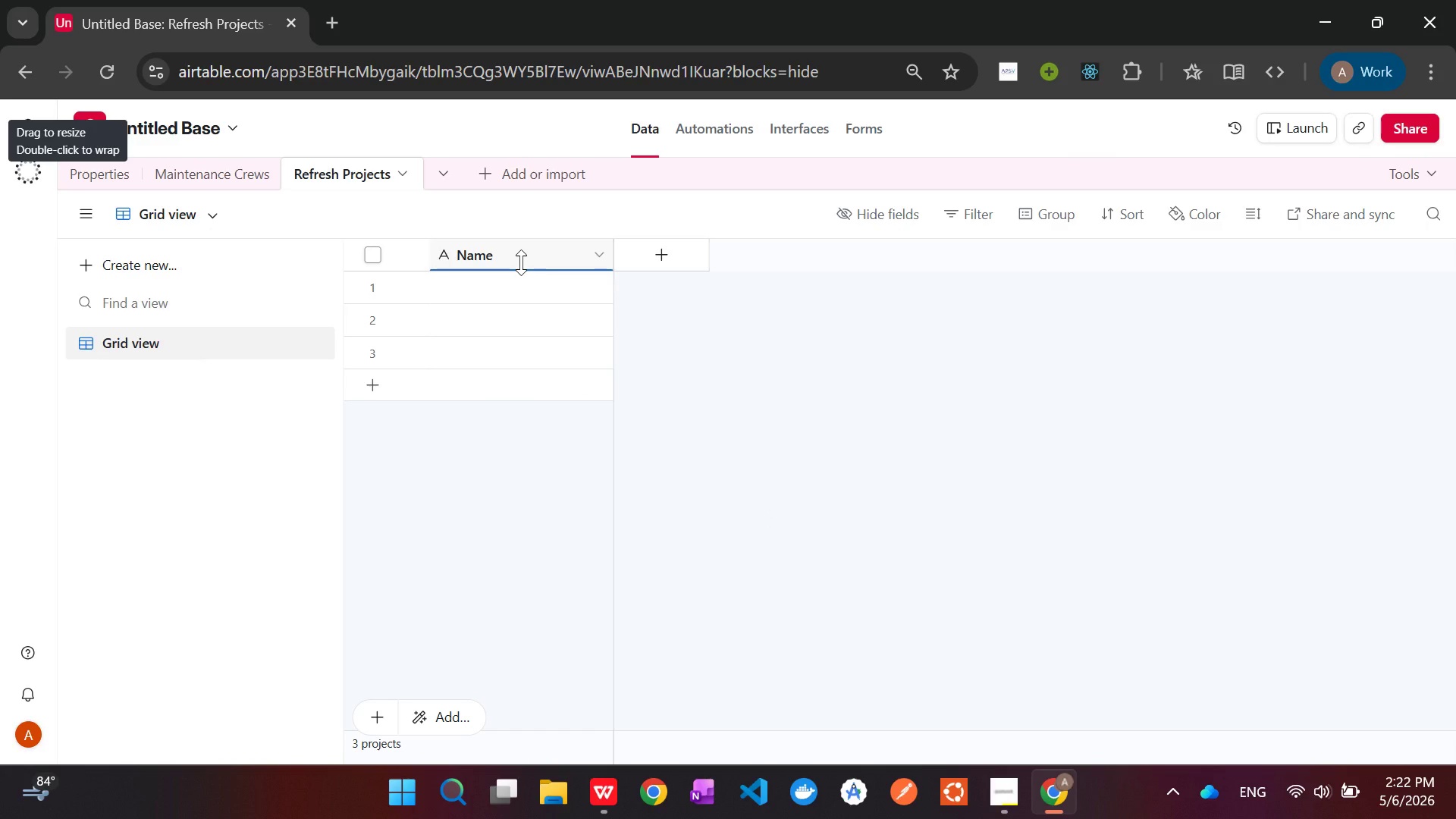 
right_click([513, 259])
 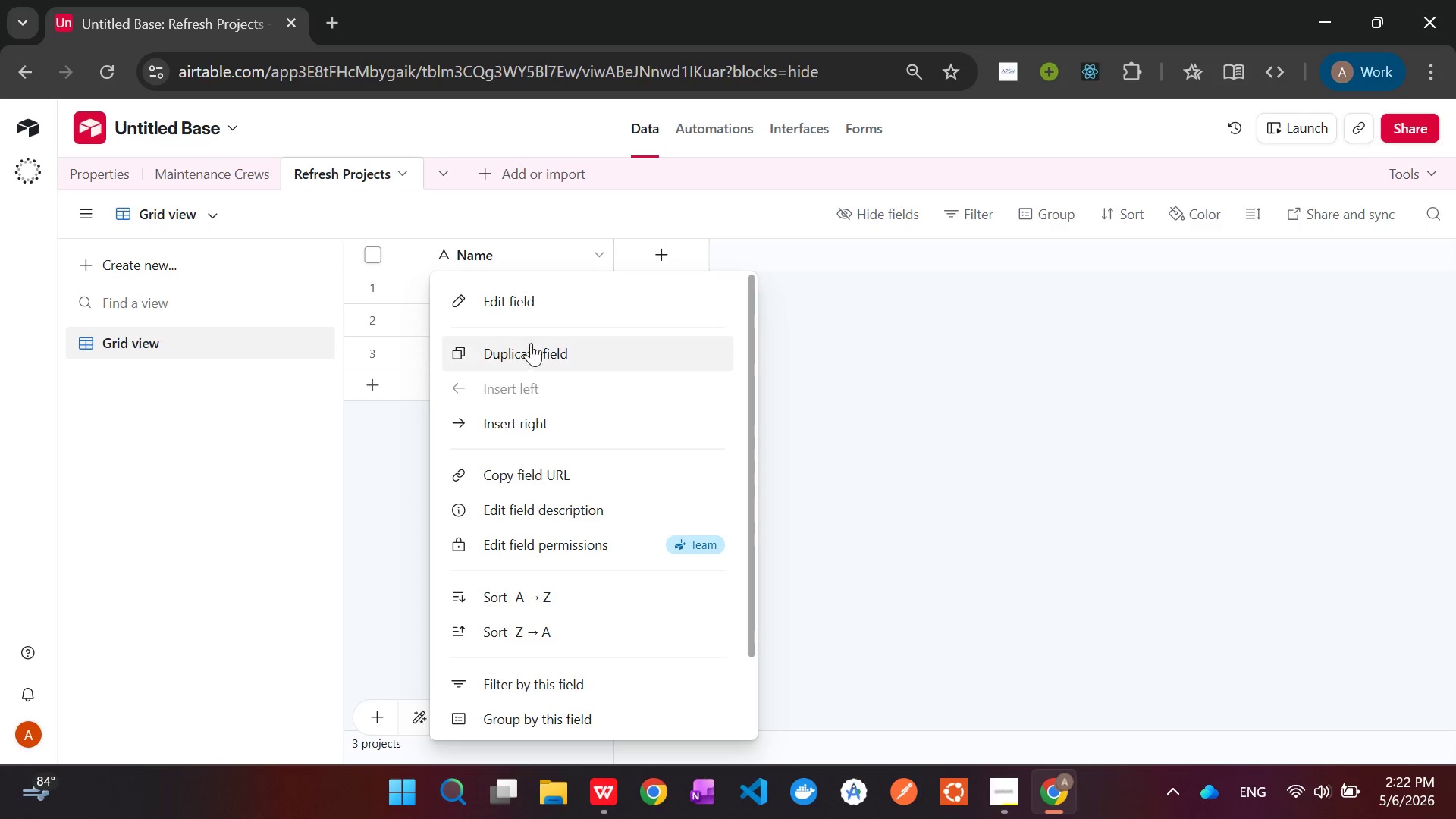 
left_click([535, 307])
 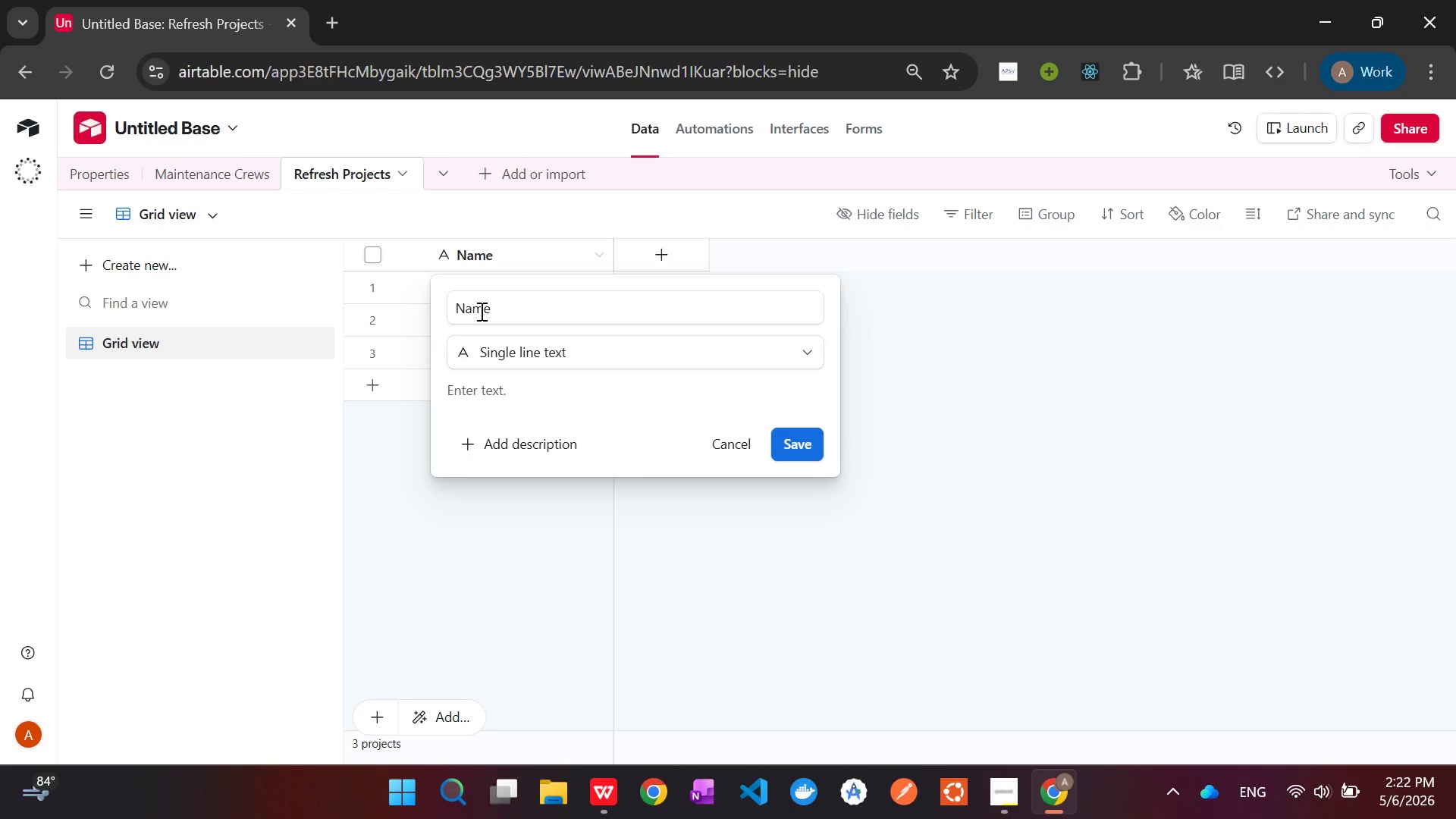 
left_click([488, 305])
 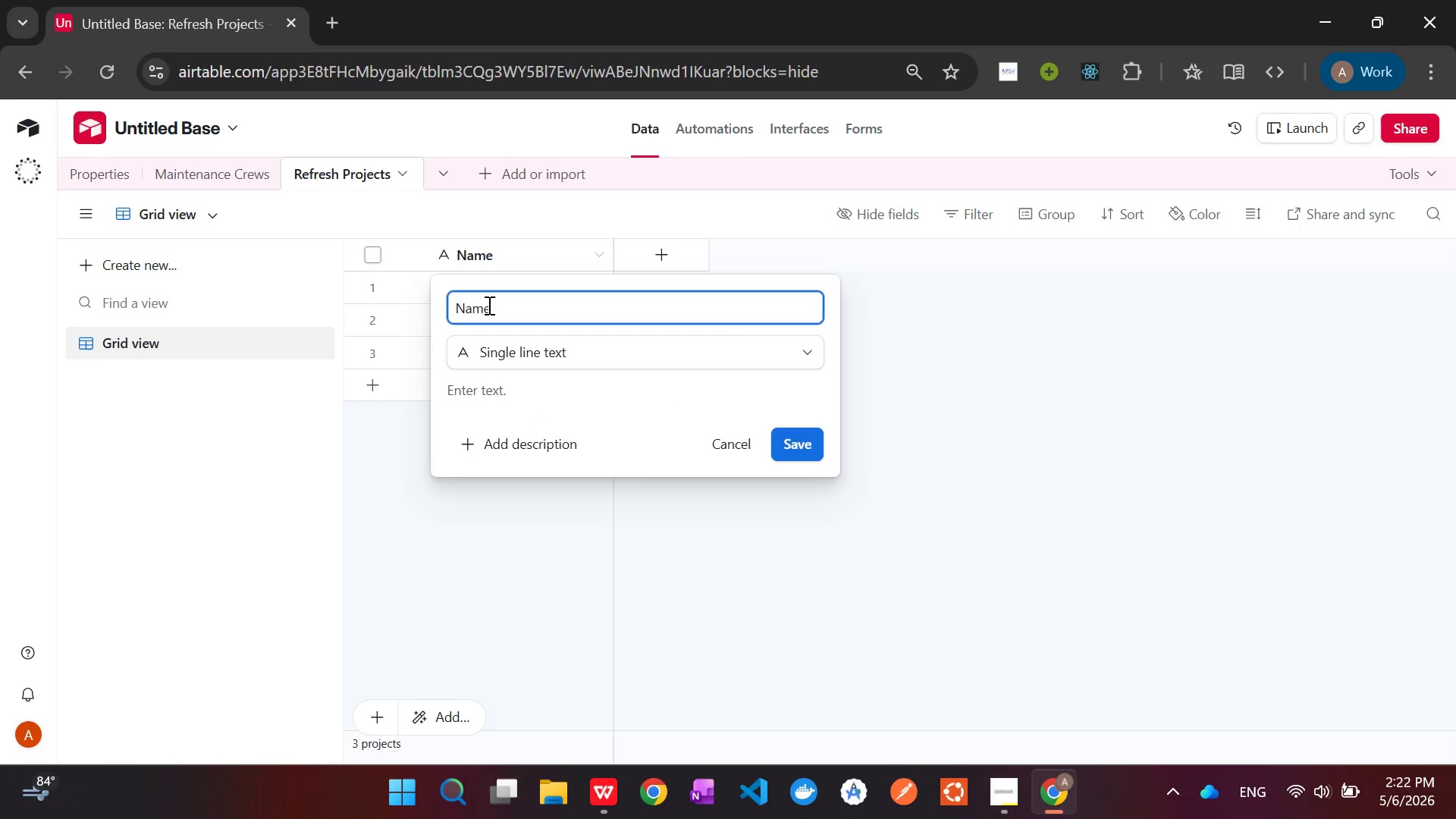 
key(ArrowLeft)
 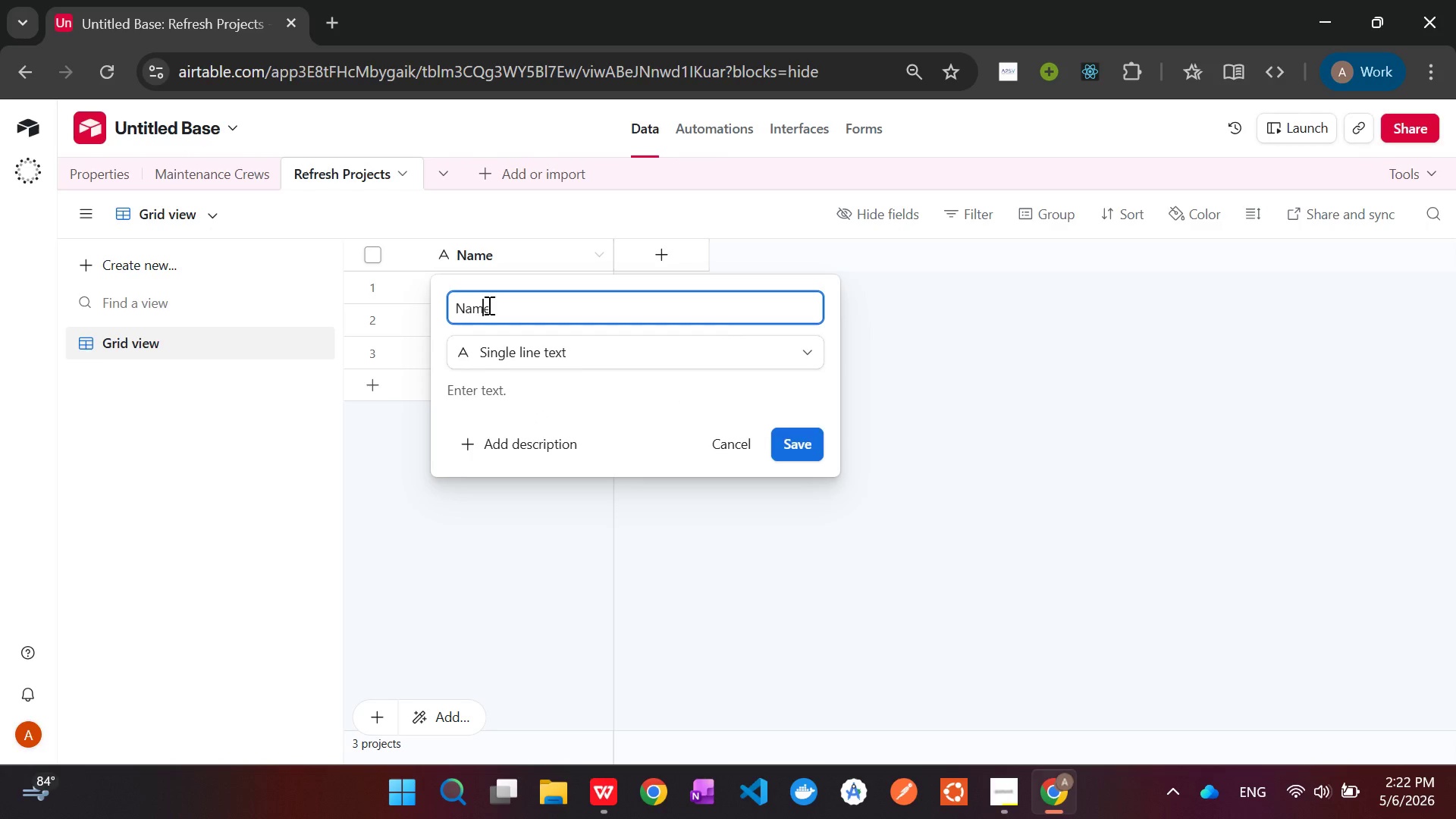 
key(ArrowLeft)
 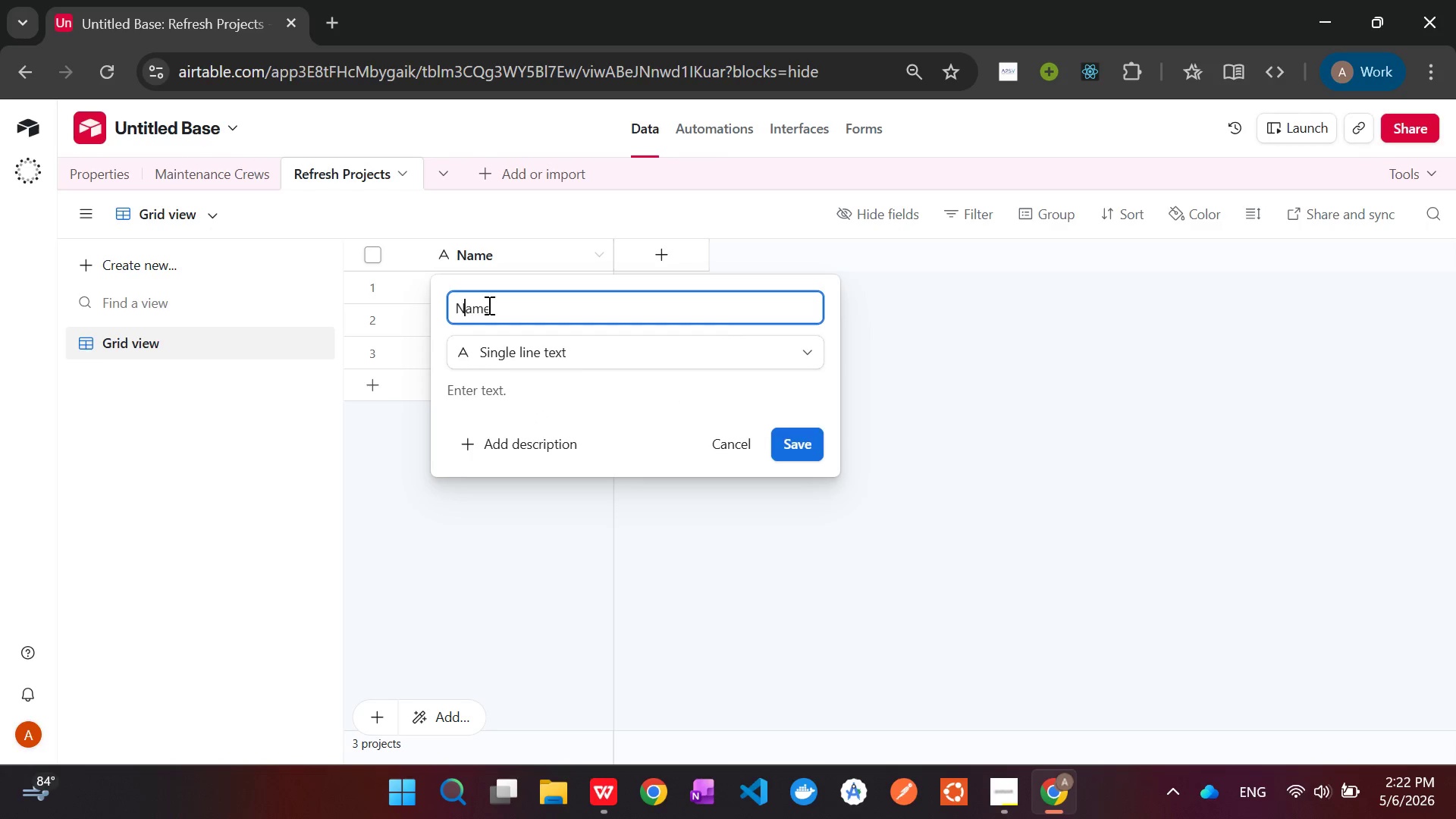 
key(ArrowLeft)
 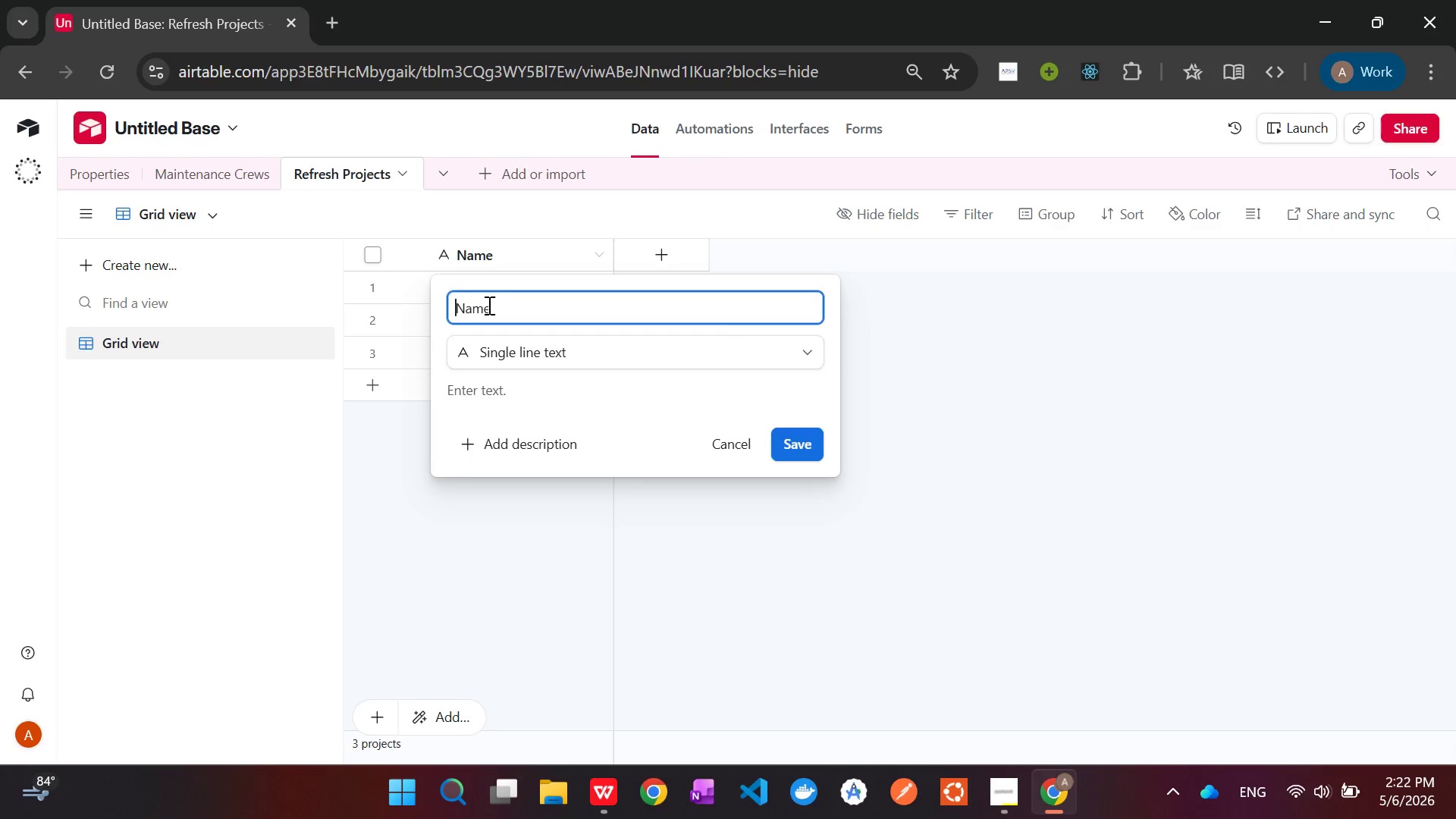 
key(ArrowLeft)
 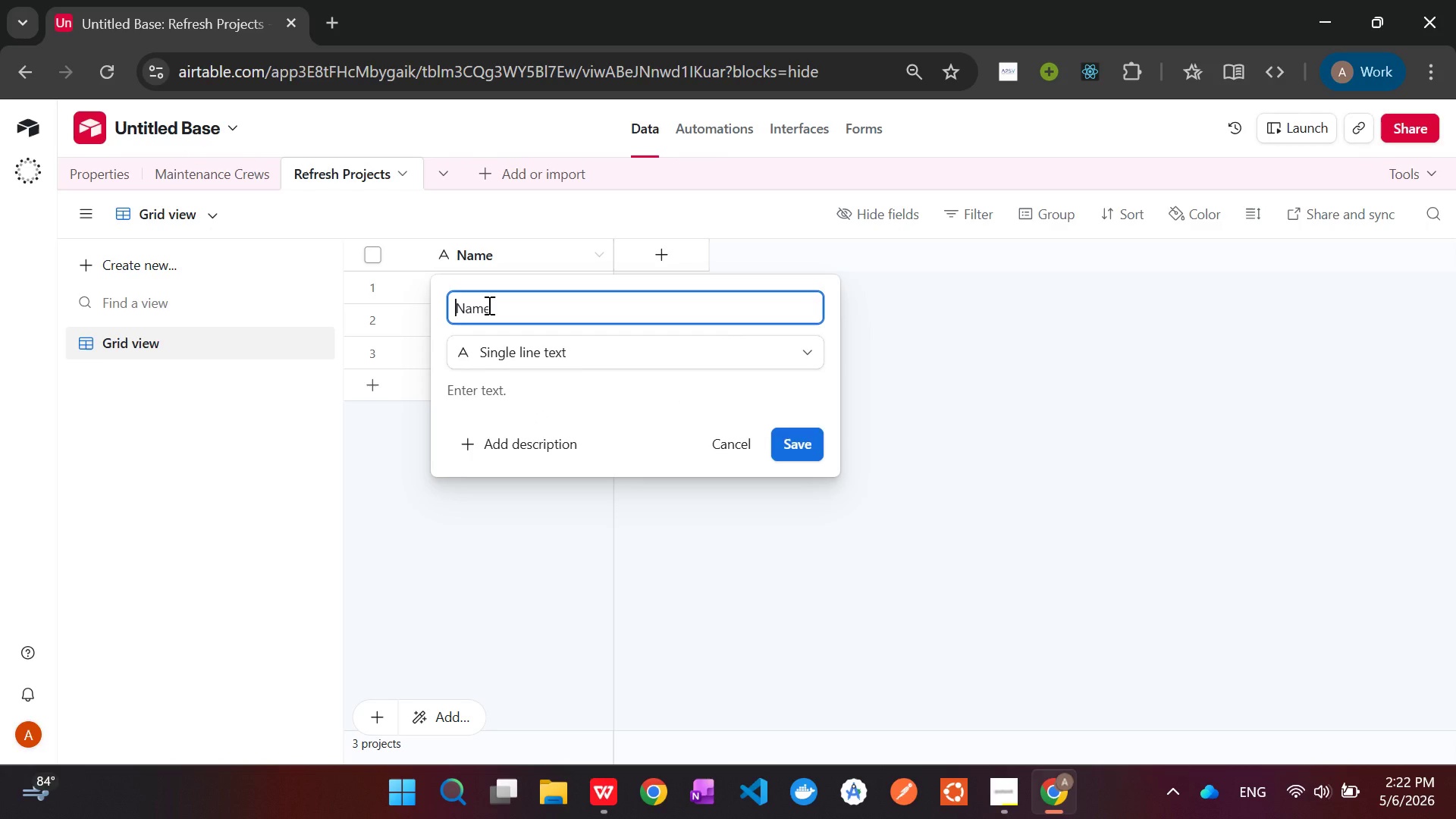 
type(Project )
 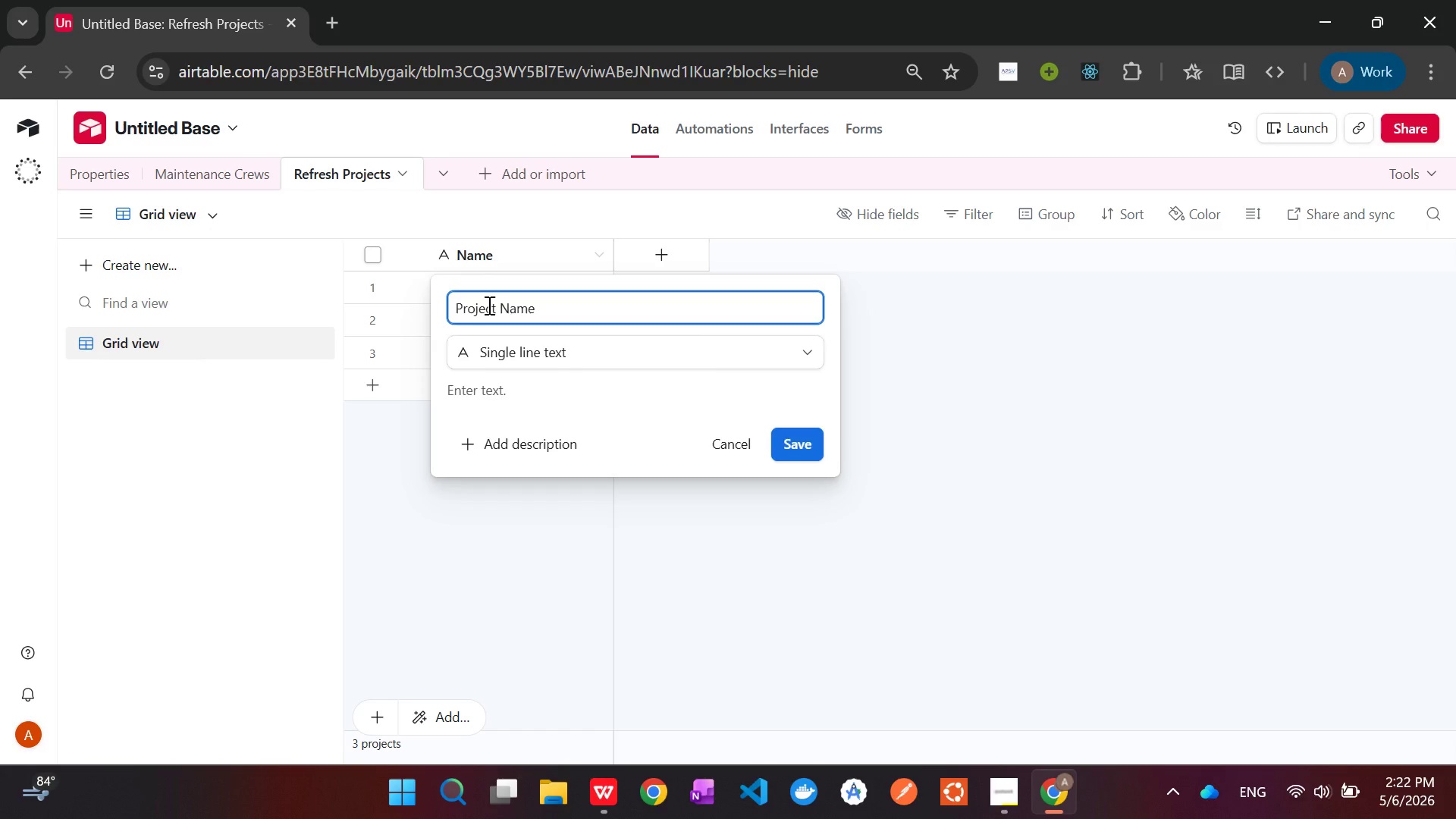 
key(Enter)
 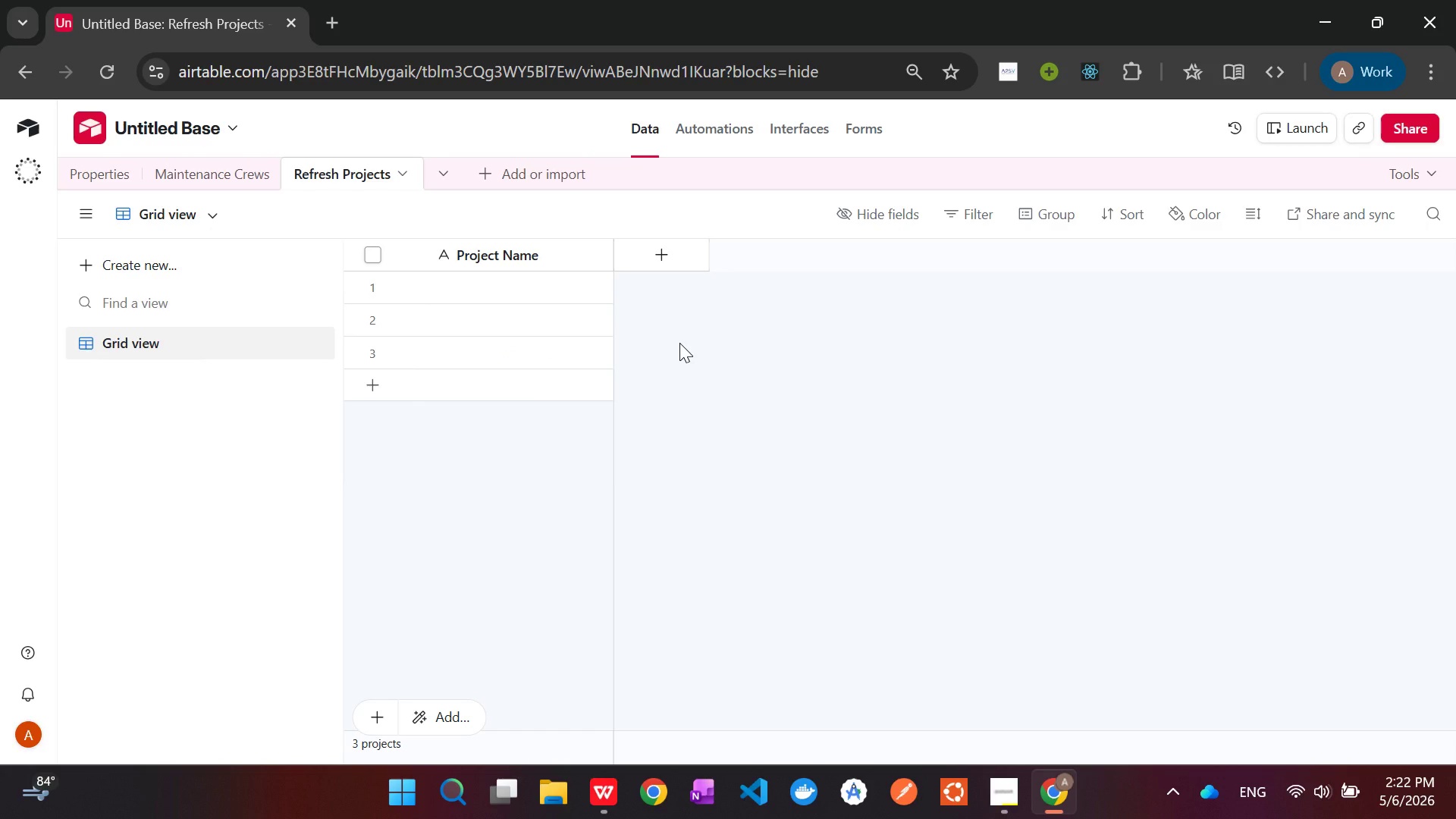 
wait(16.58)
 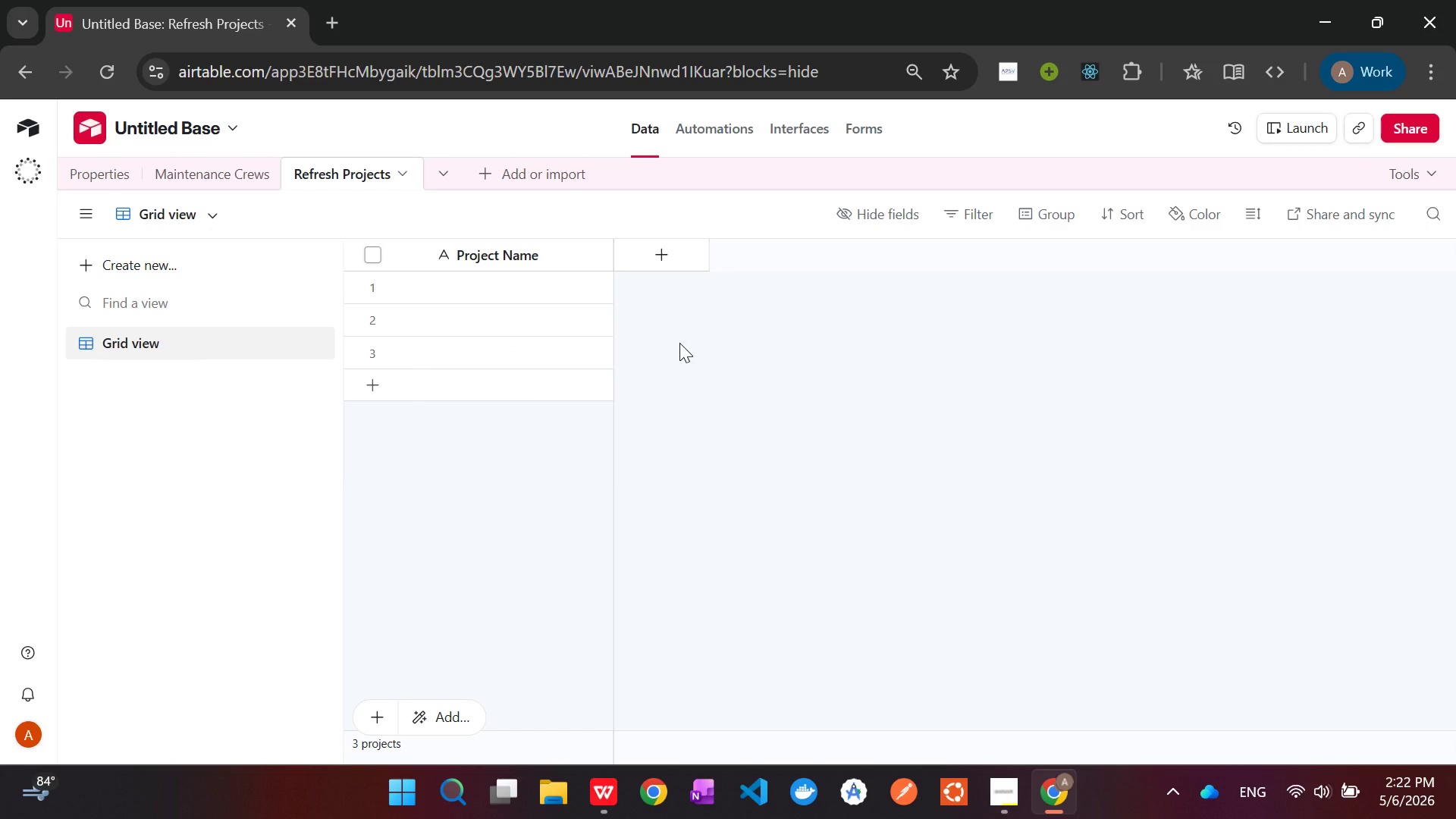 
left_click([668, 249])
 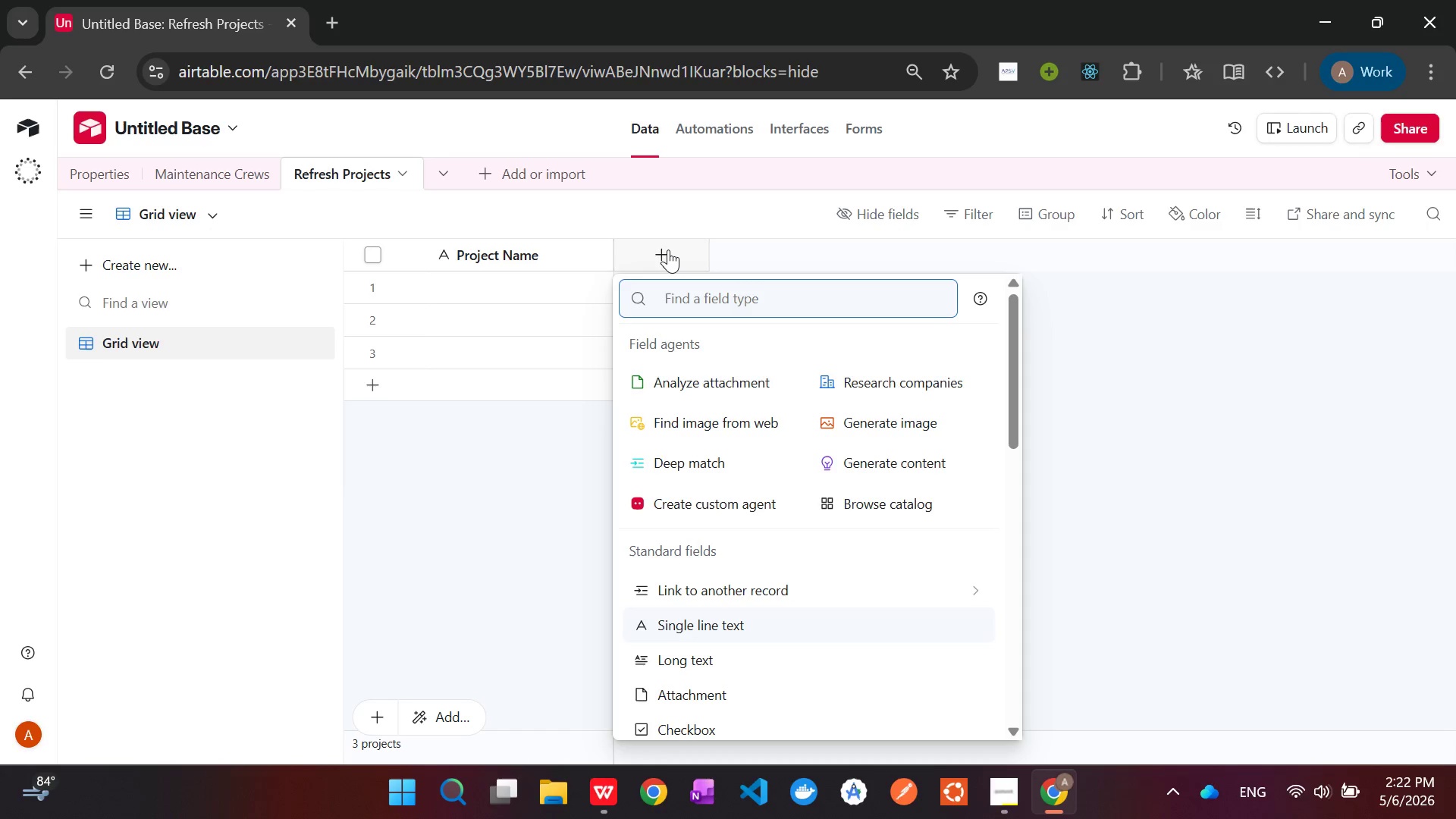 
type(Pro)
 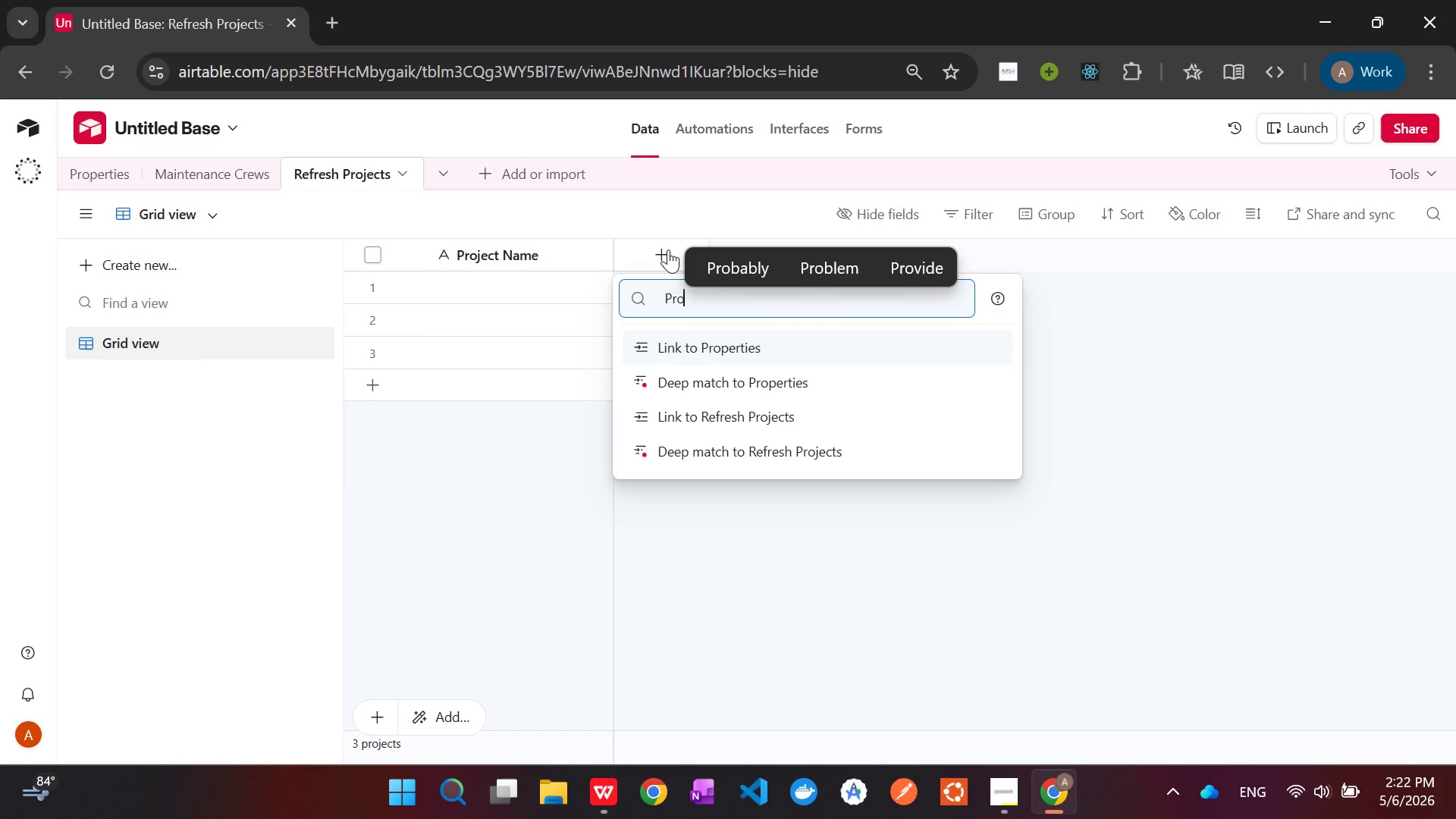 
key(Enter)
 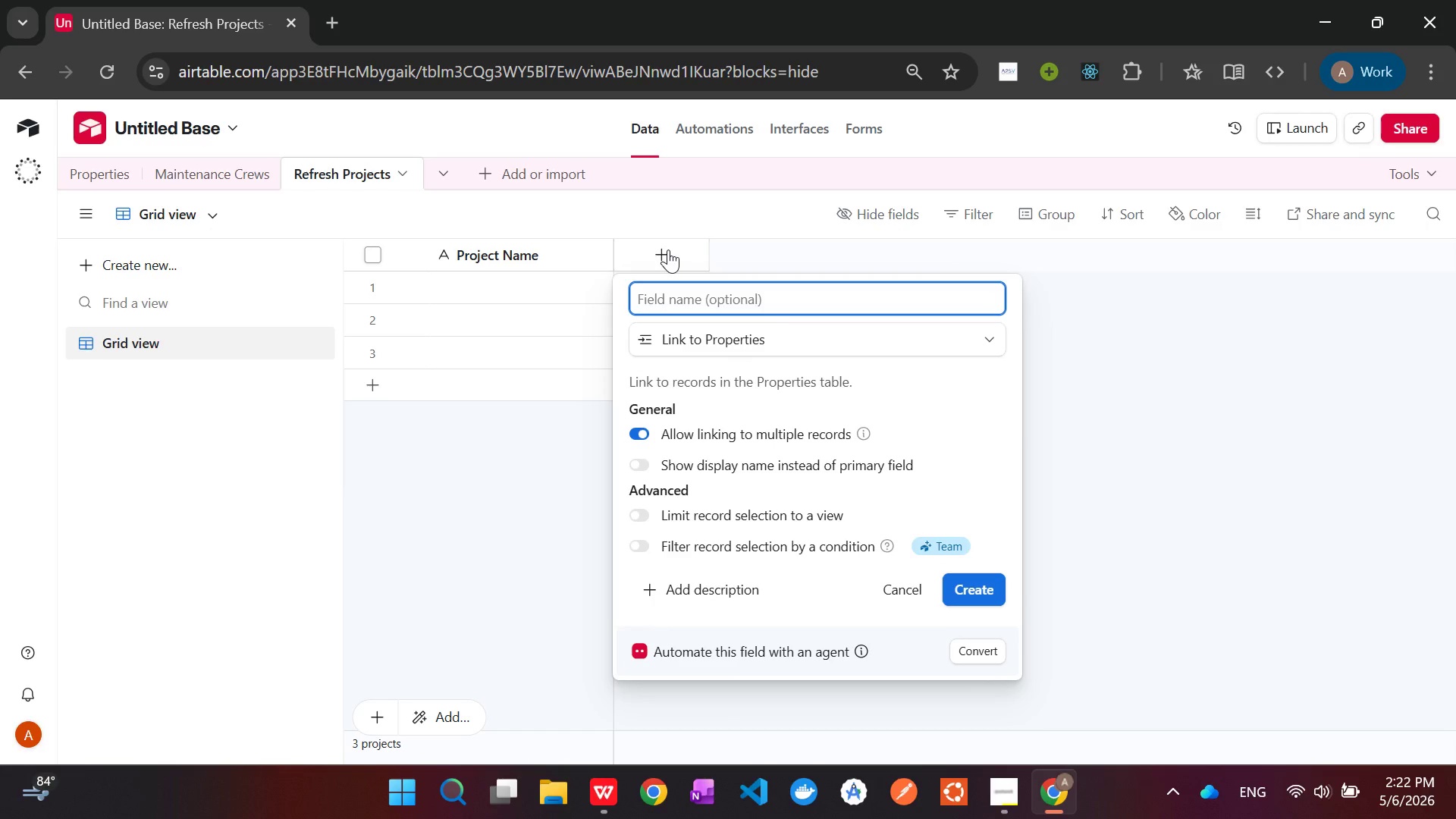 
type(Property)
 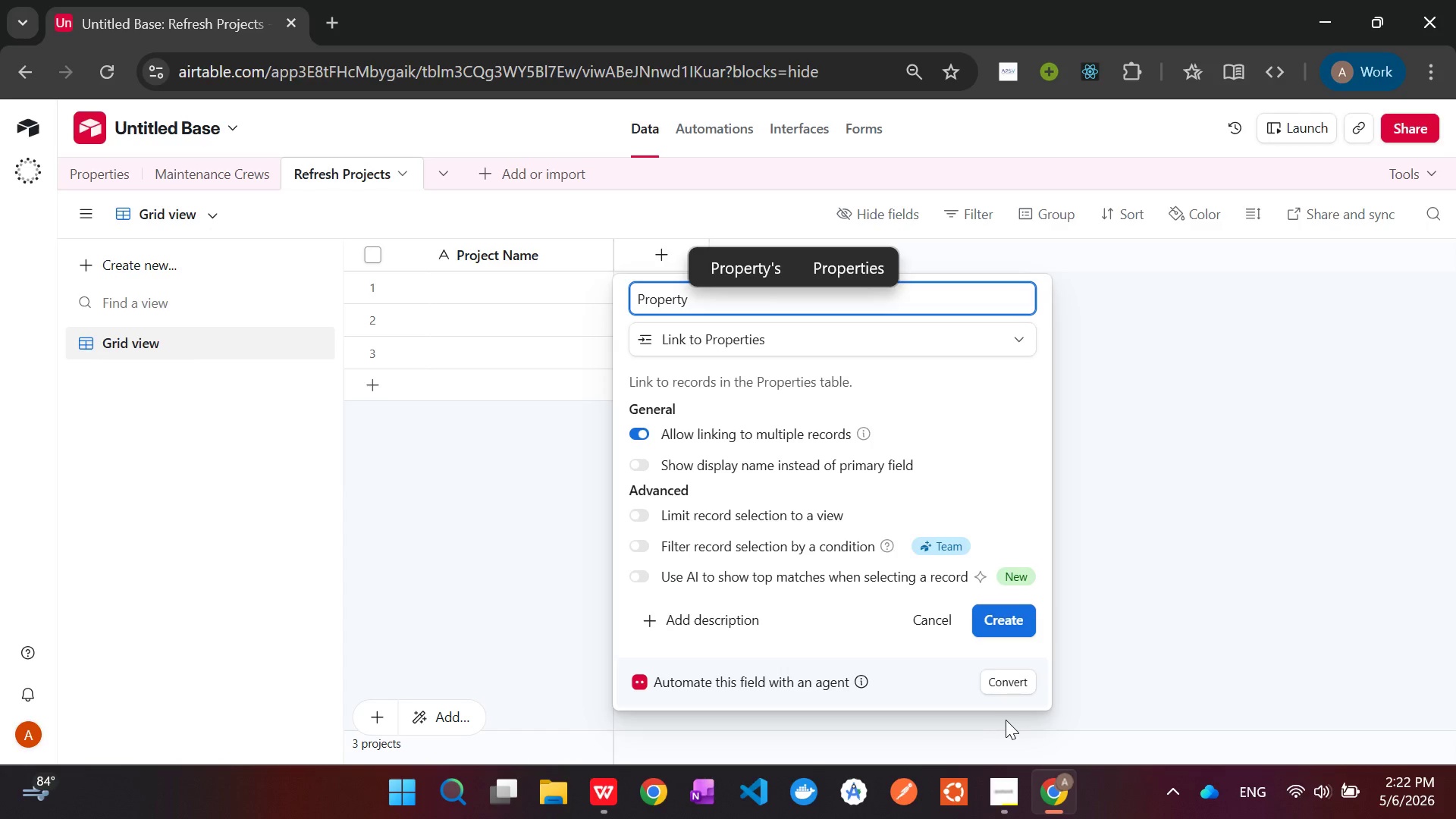 
wait(6.8)
 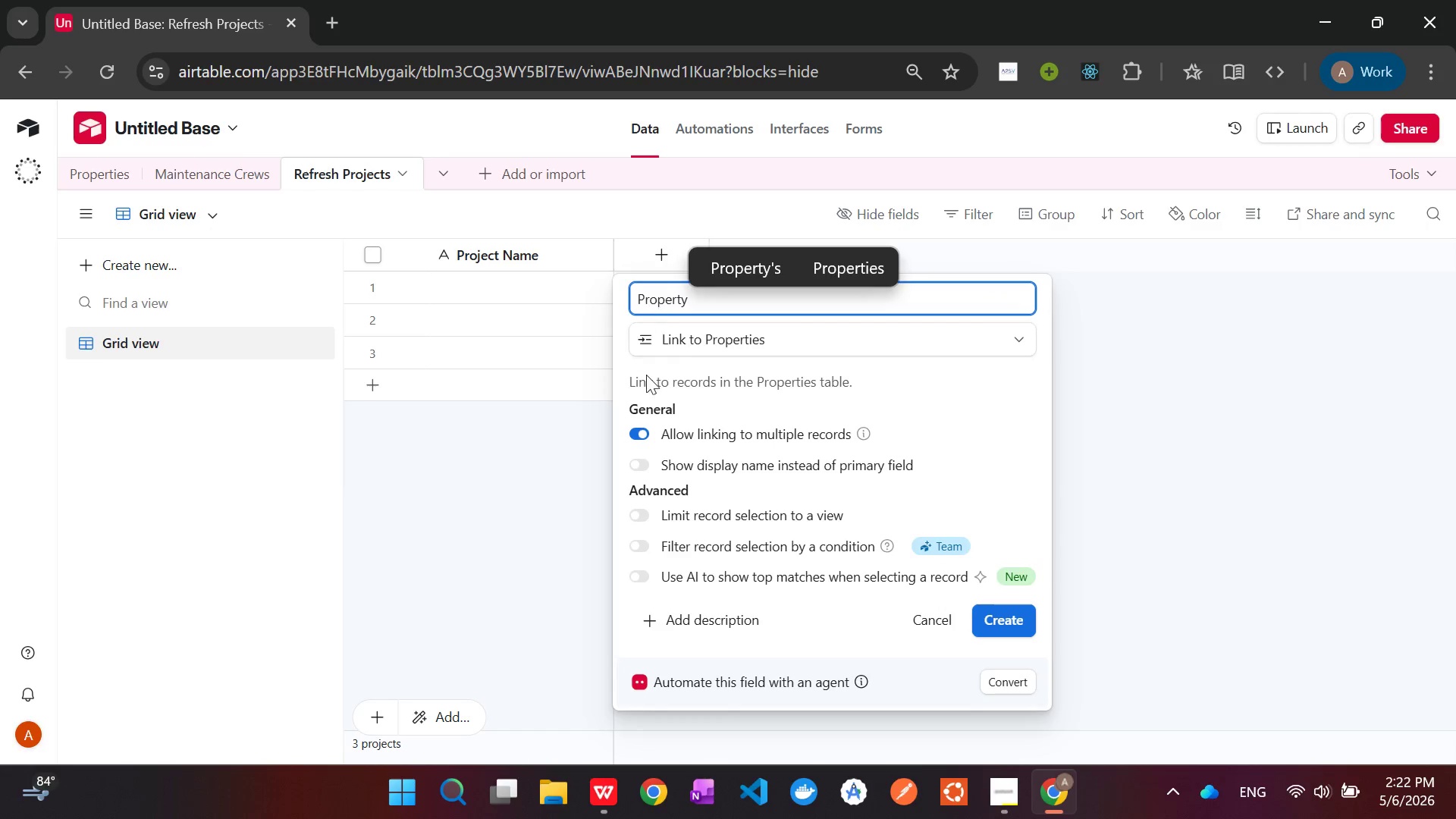 
left_click([999, 620])
 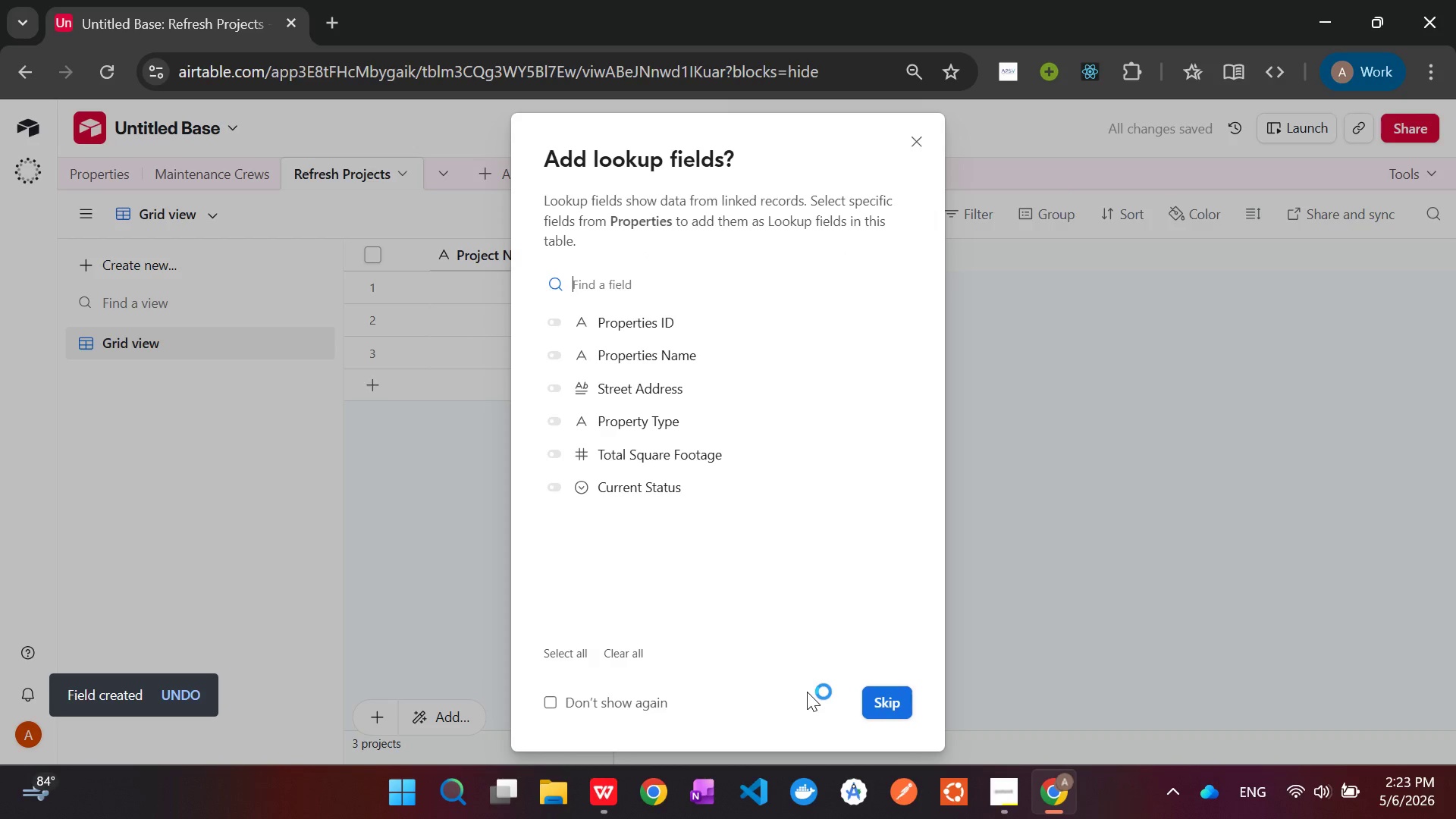 
left_click([889, 702])
 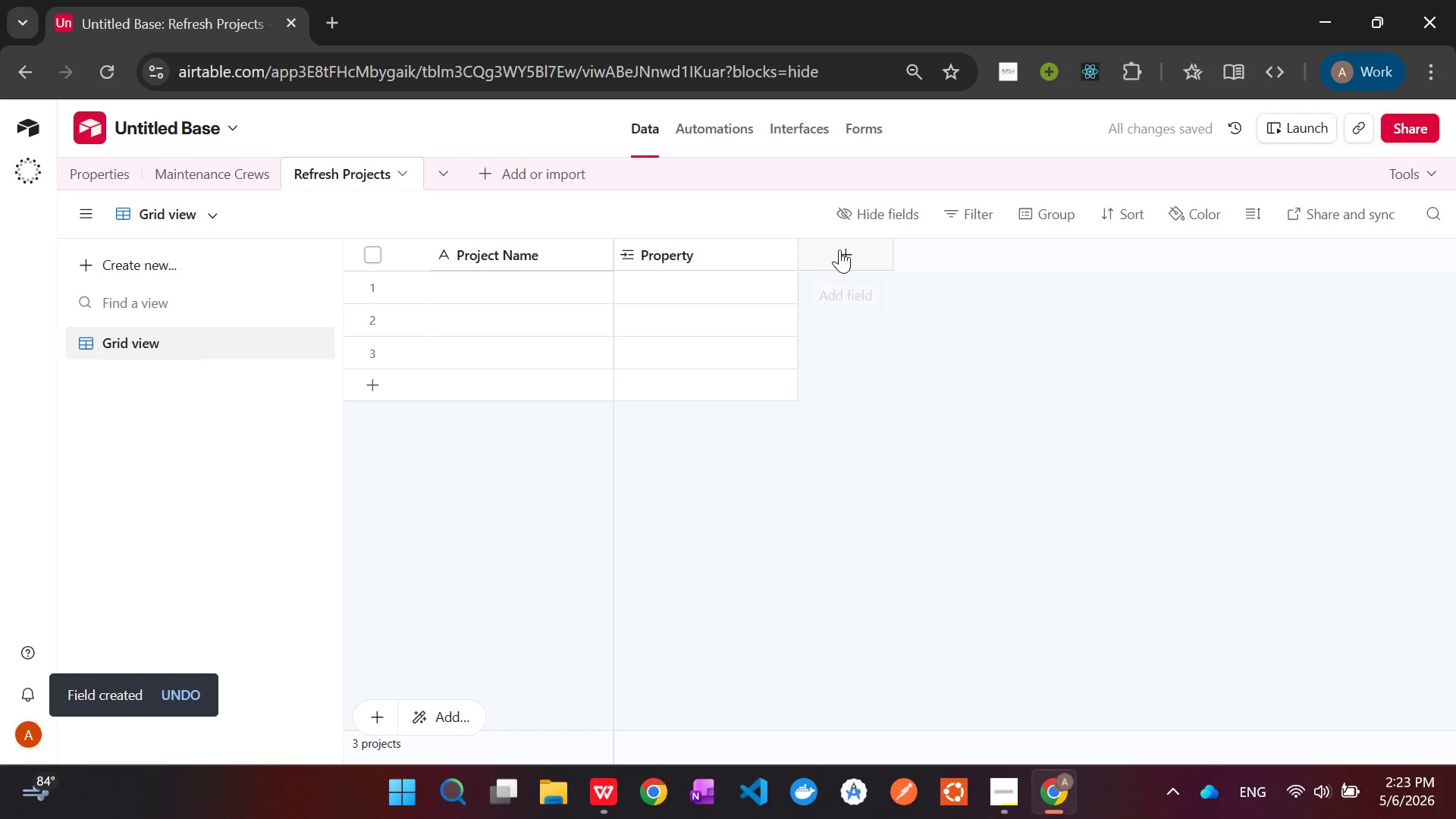 
left_click([839, 249])
 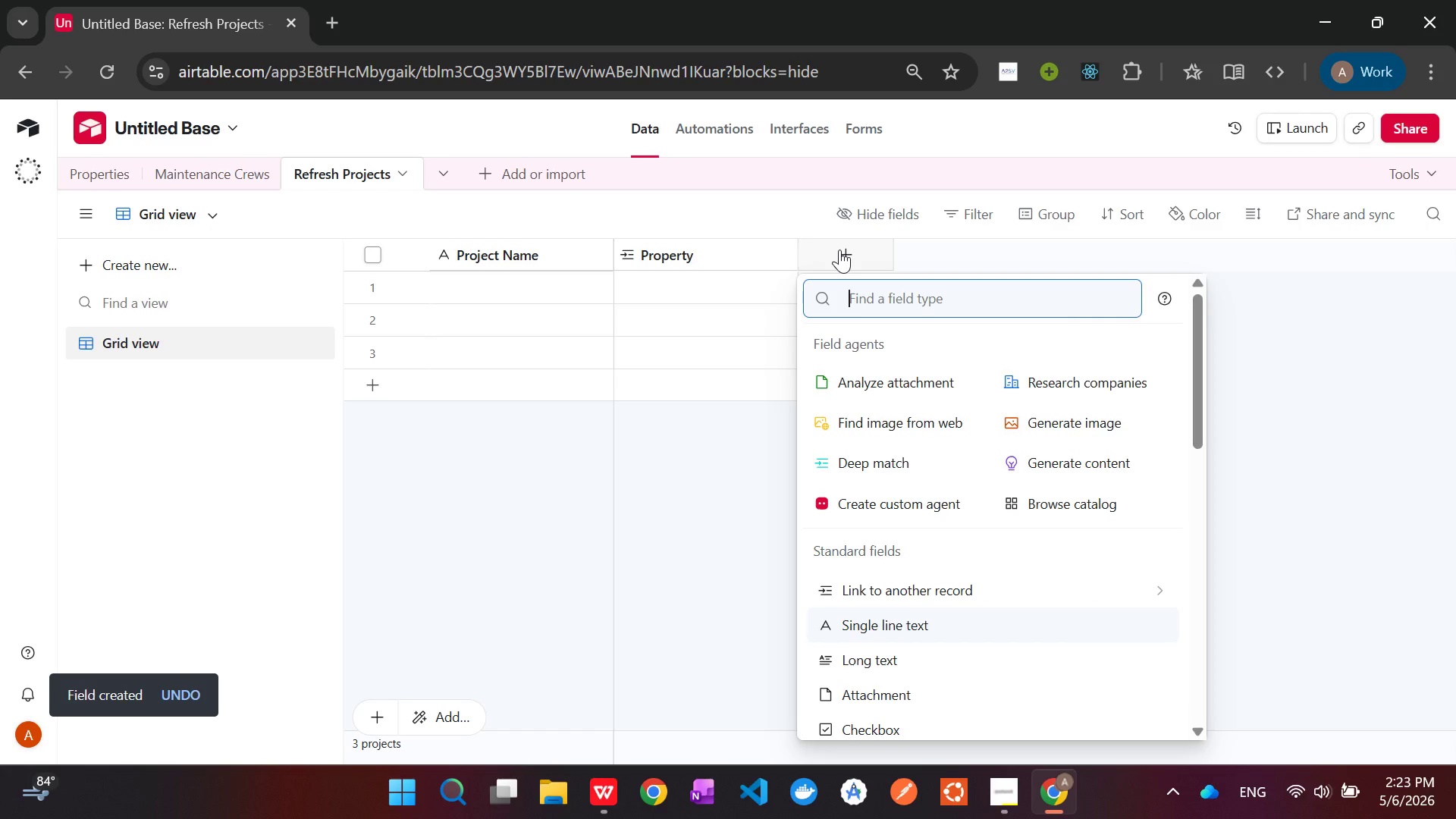 
hold_key(key=ShiftLeft, duration=0.86)
 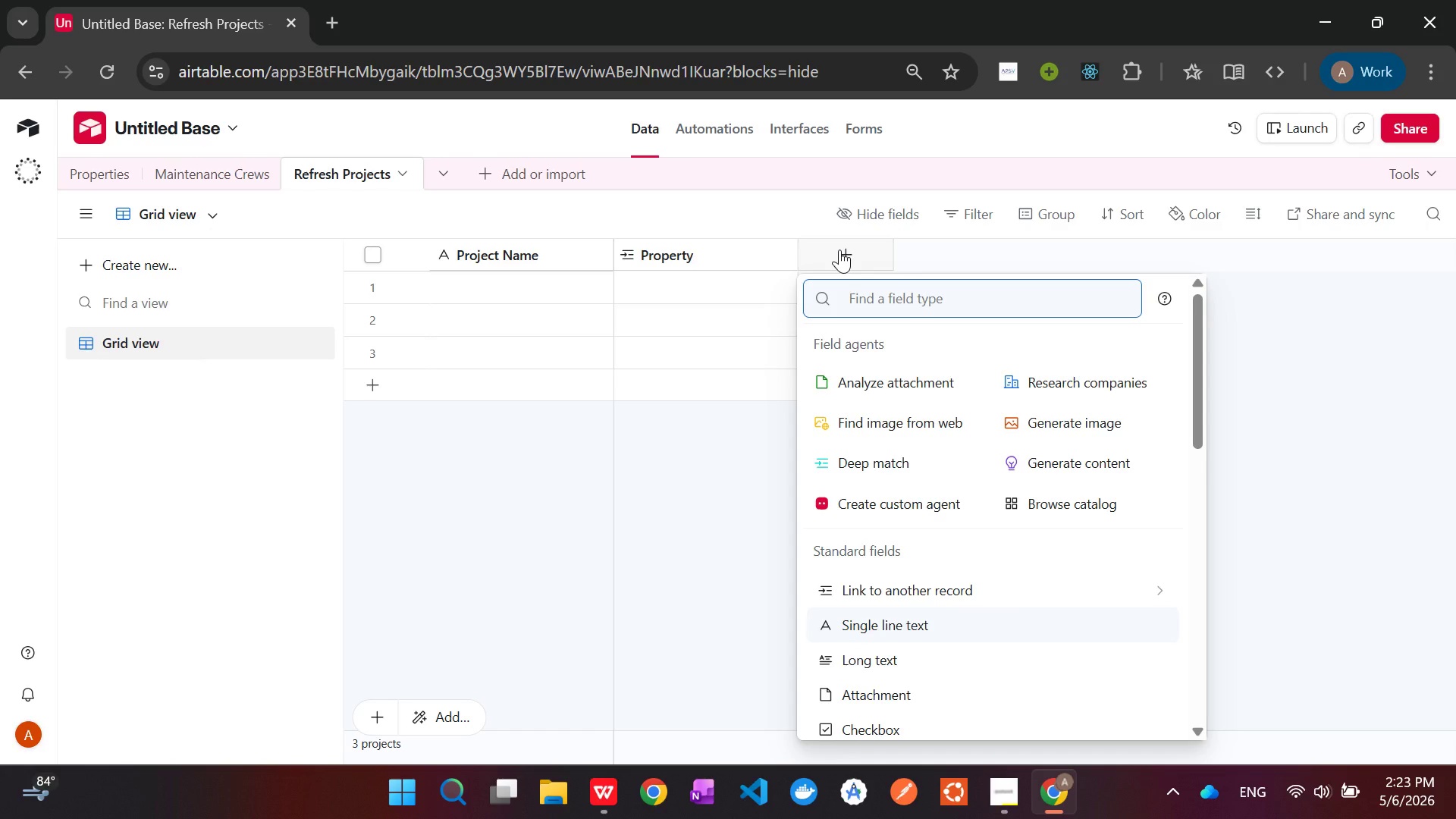 
wait(9.75)
 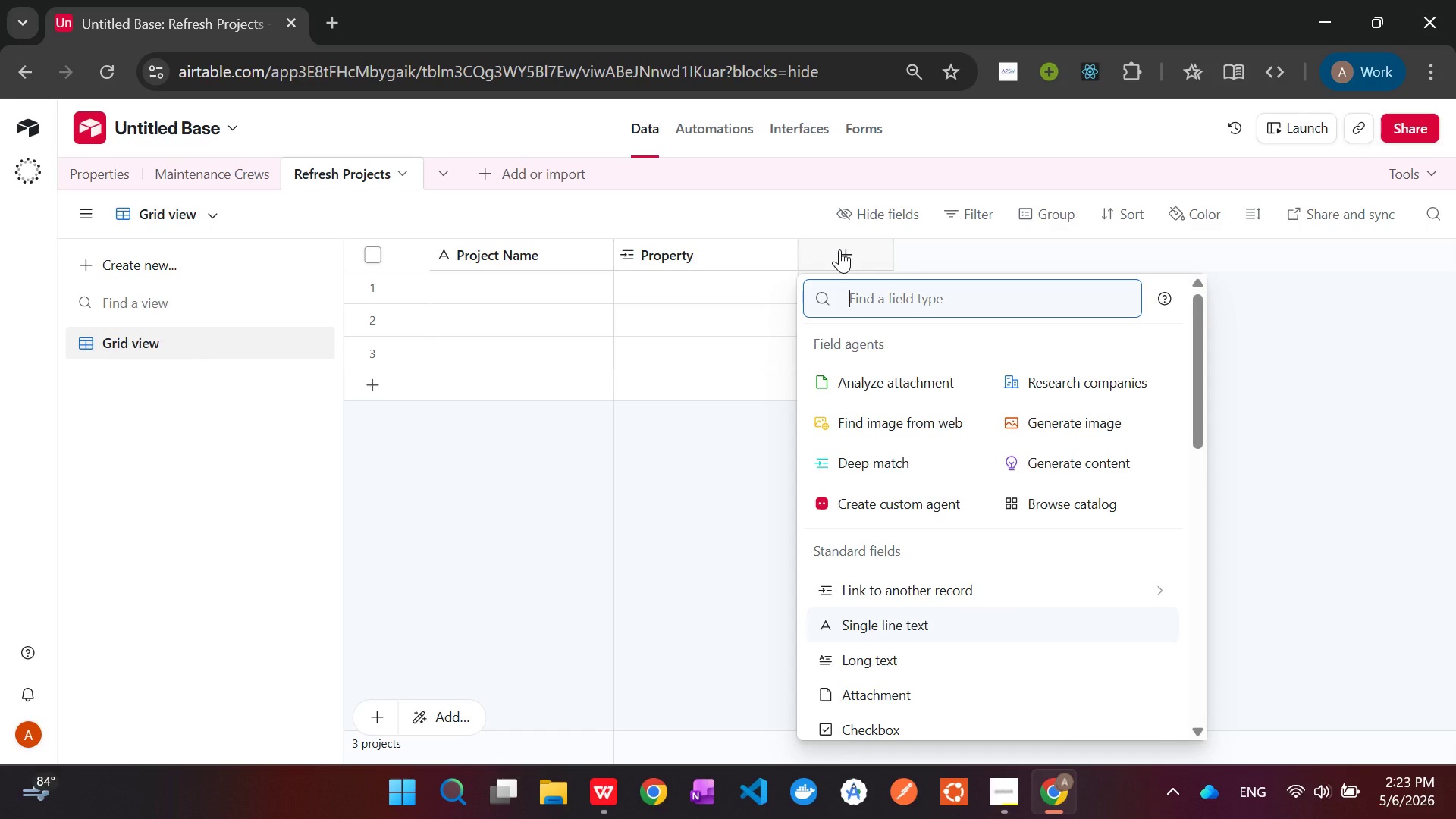 
type(Proje)
 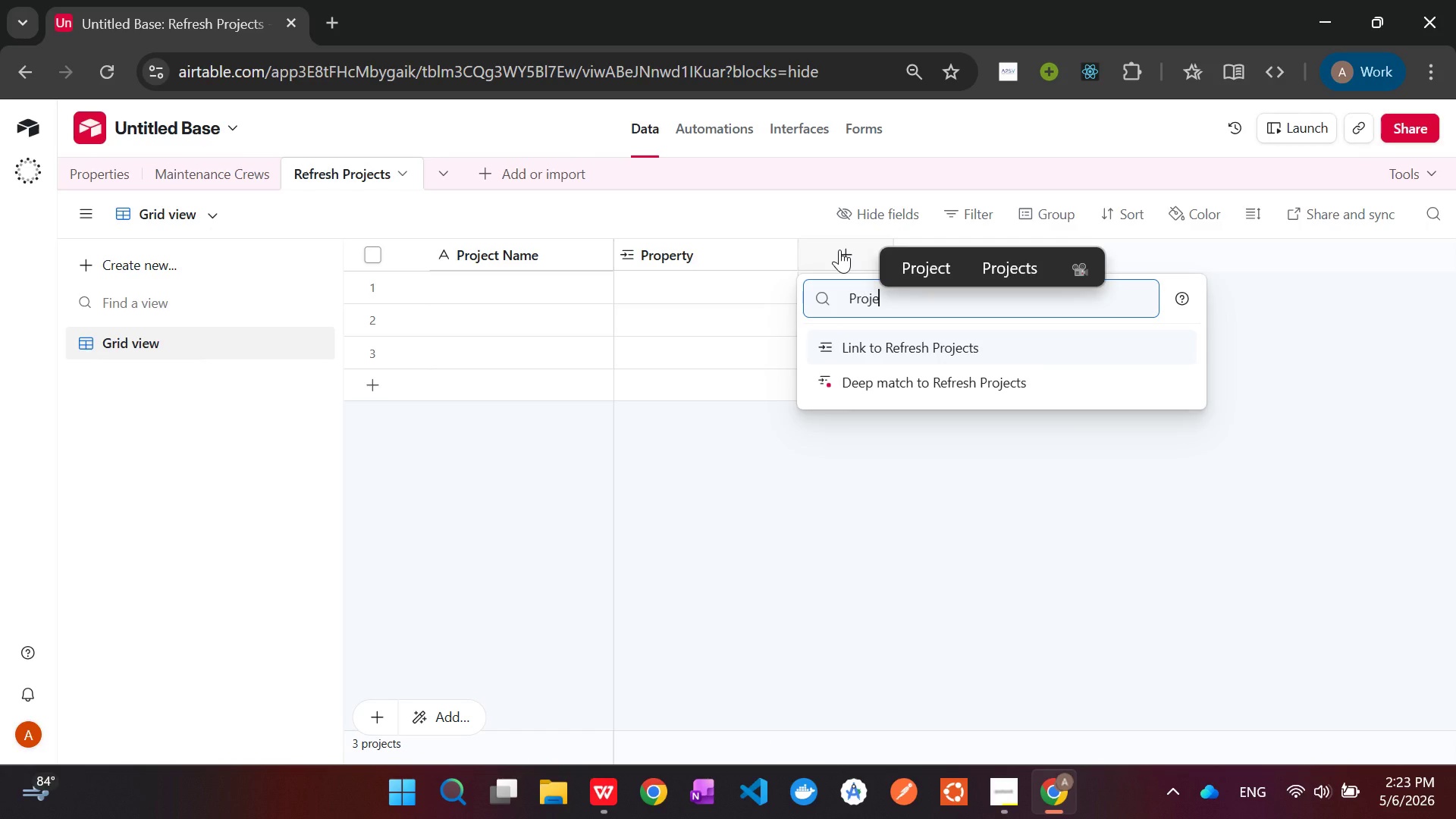 
wait(7.33)
 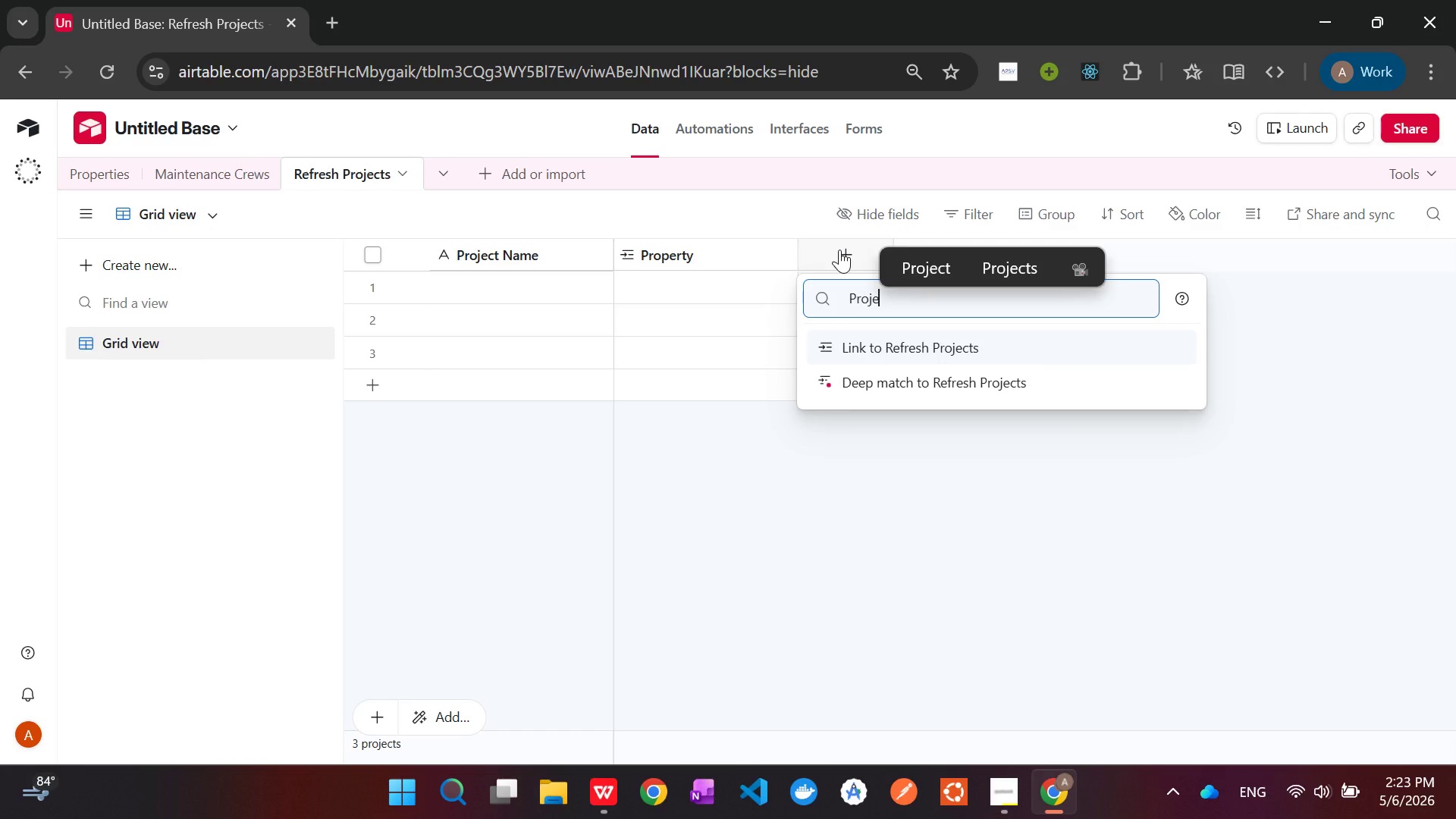 
type(ct Tsing)
 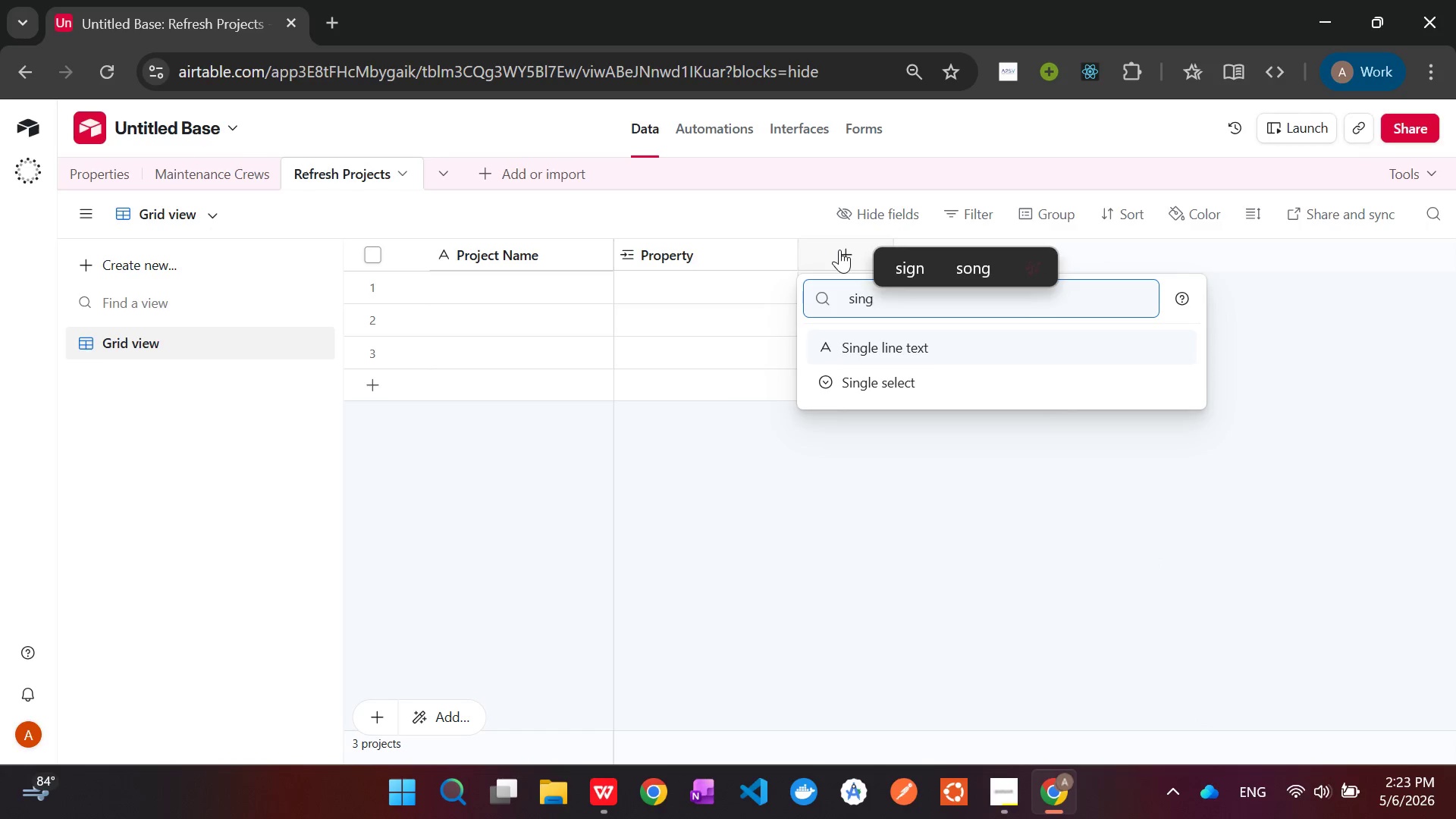 
 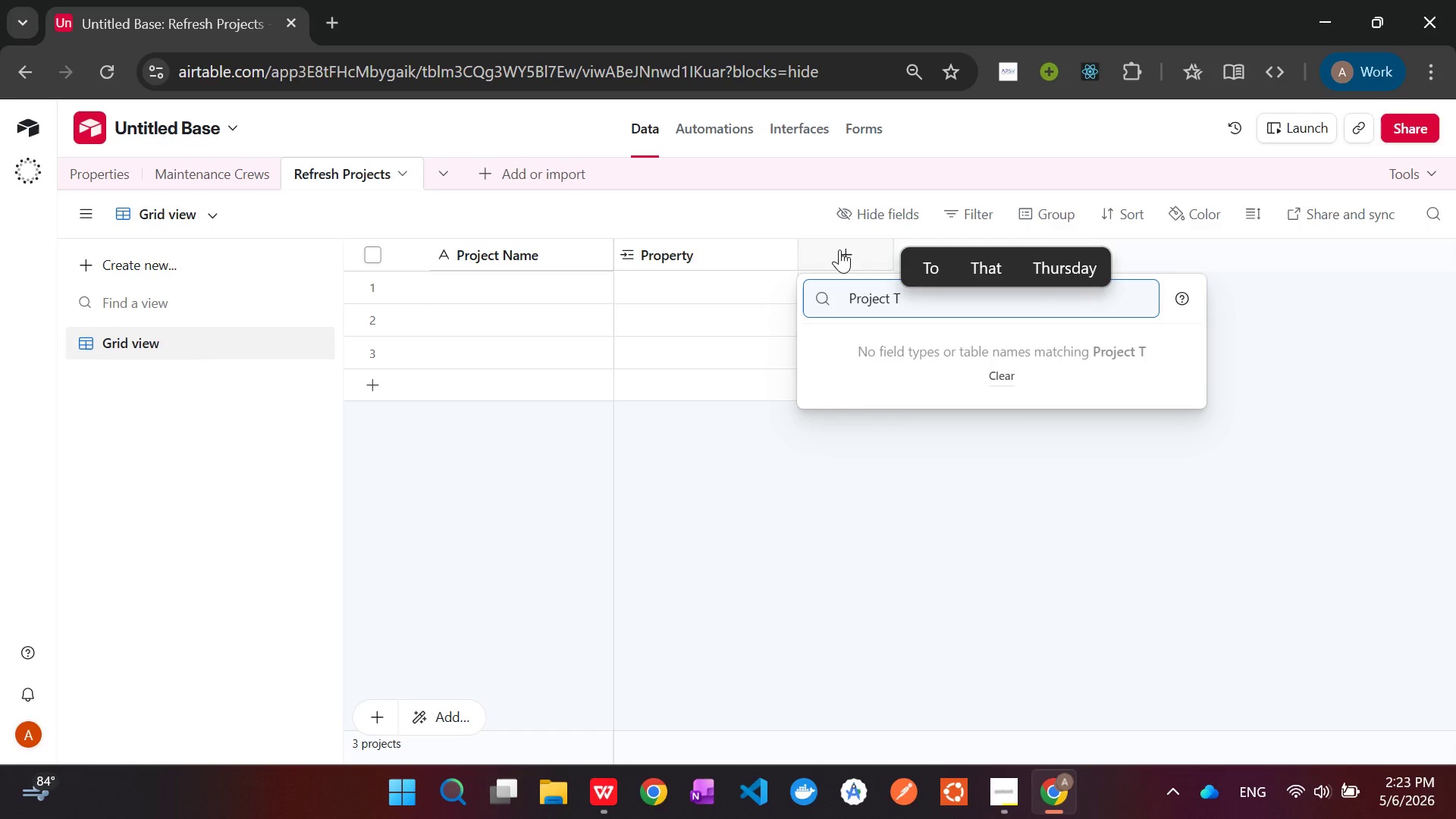 
hold_key(key=Backspace, duration=0.92)
 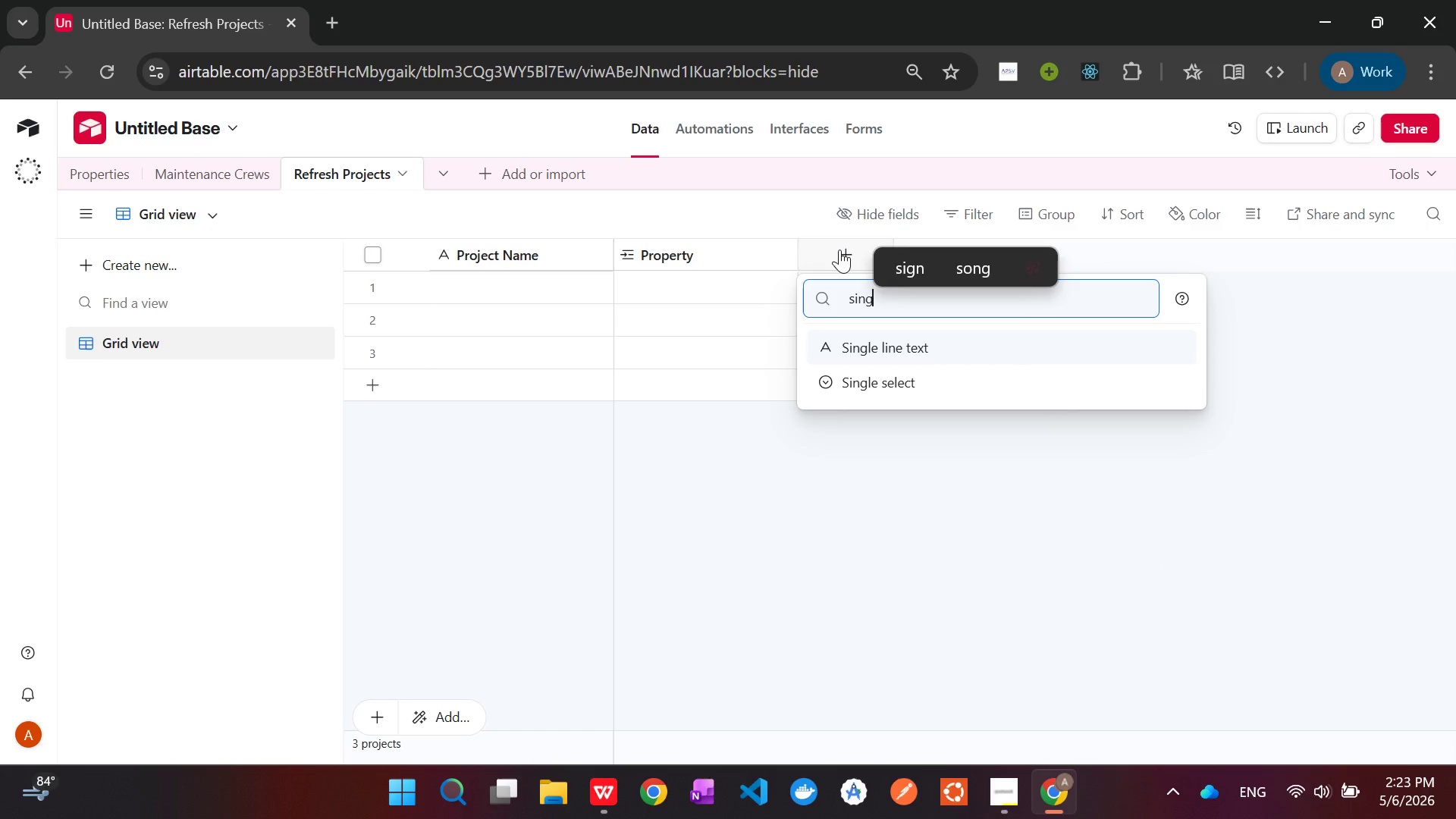 
key(ArrowDown)
 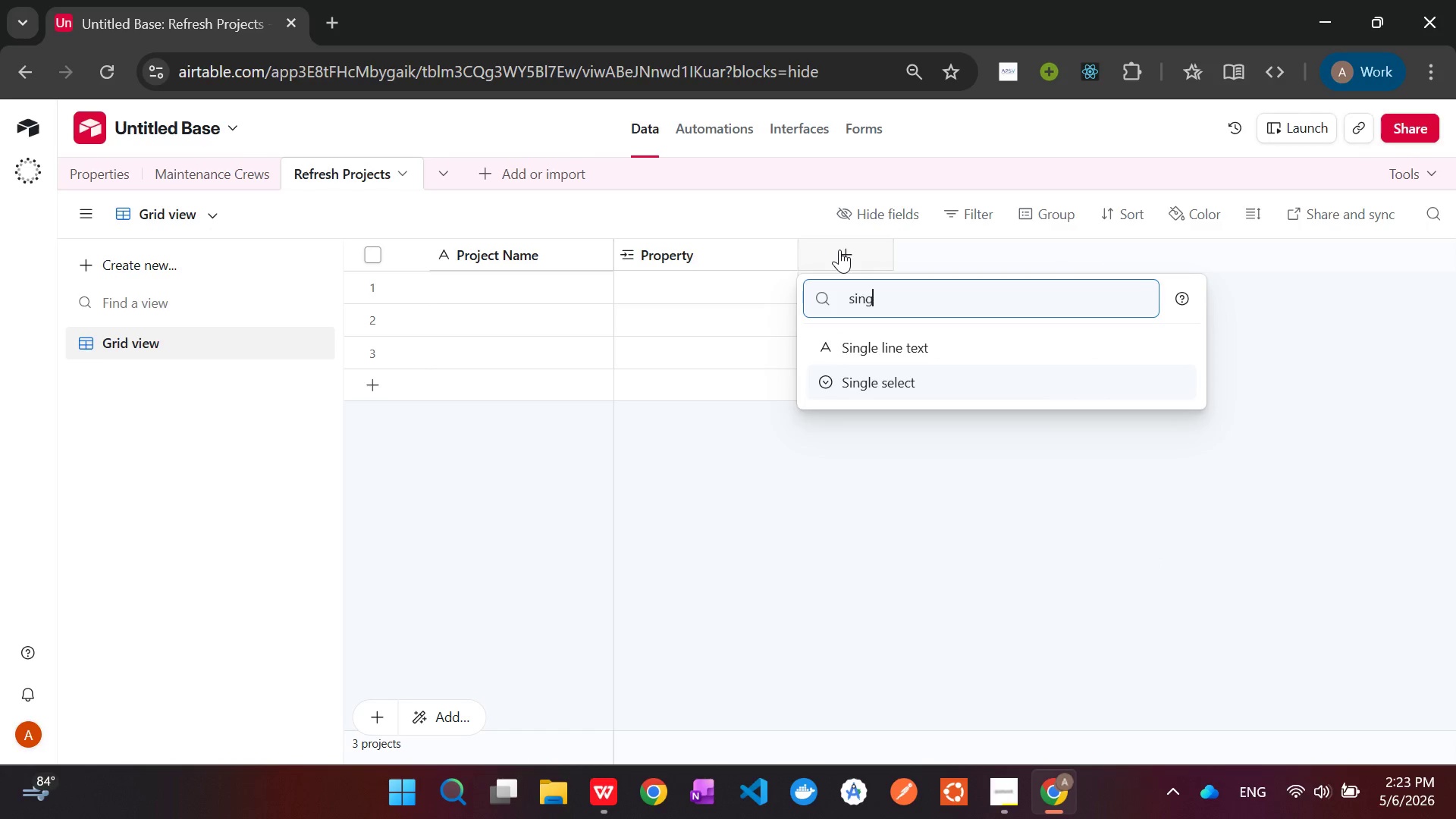 
key(Enter)
 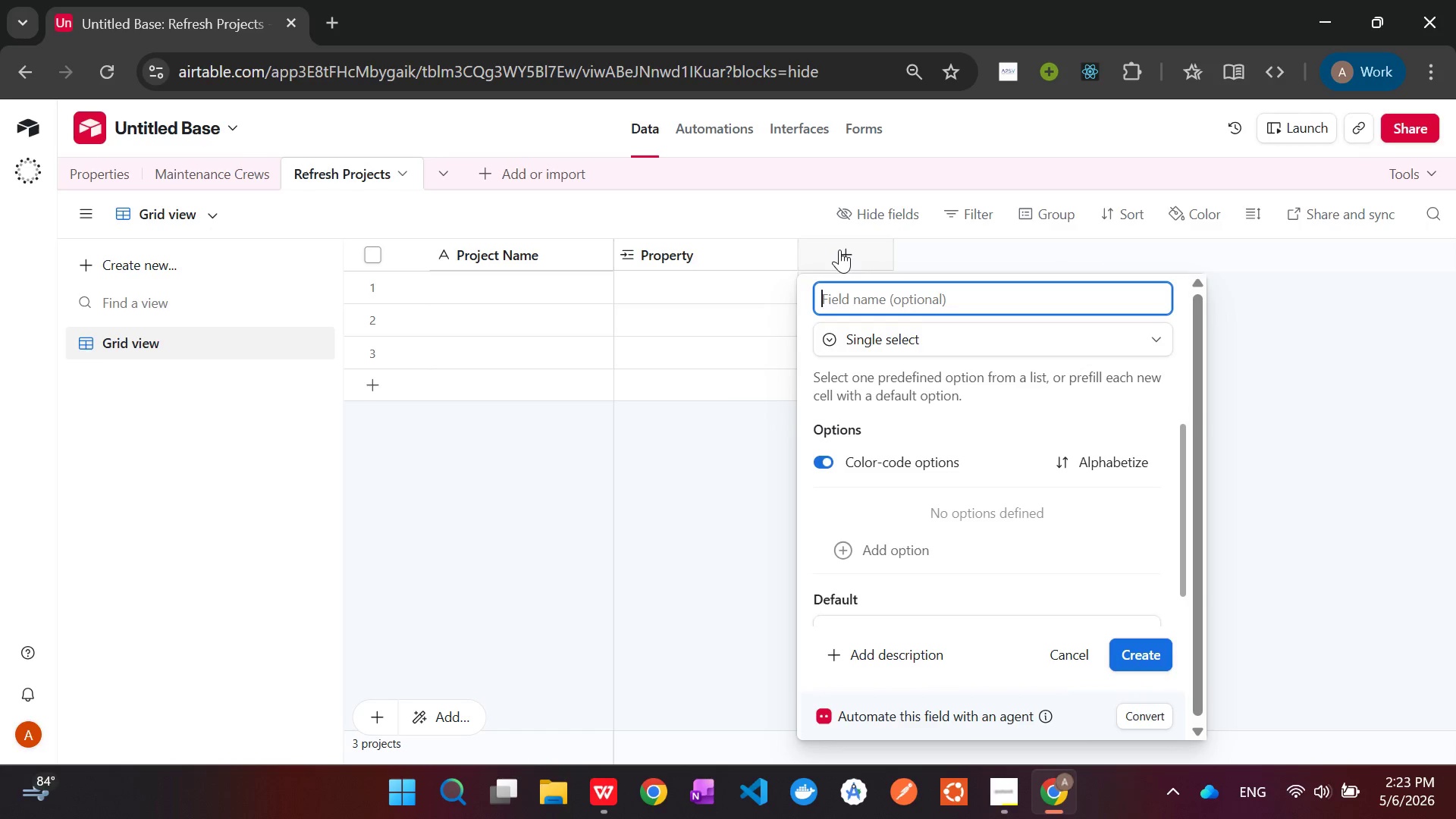 
type(Project Type)
 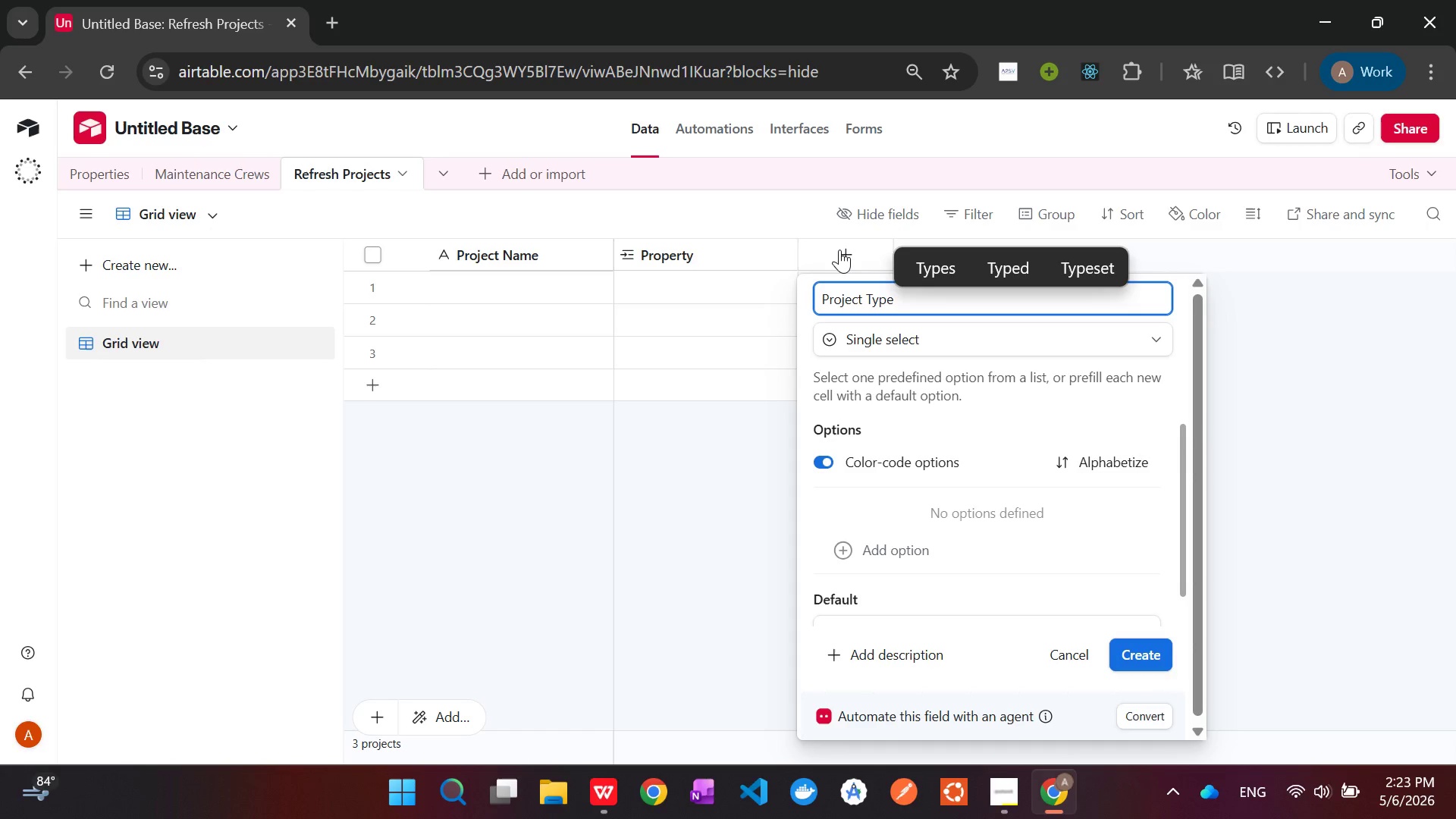 
wait(7.11)
 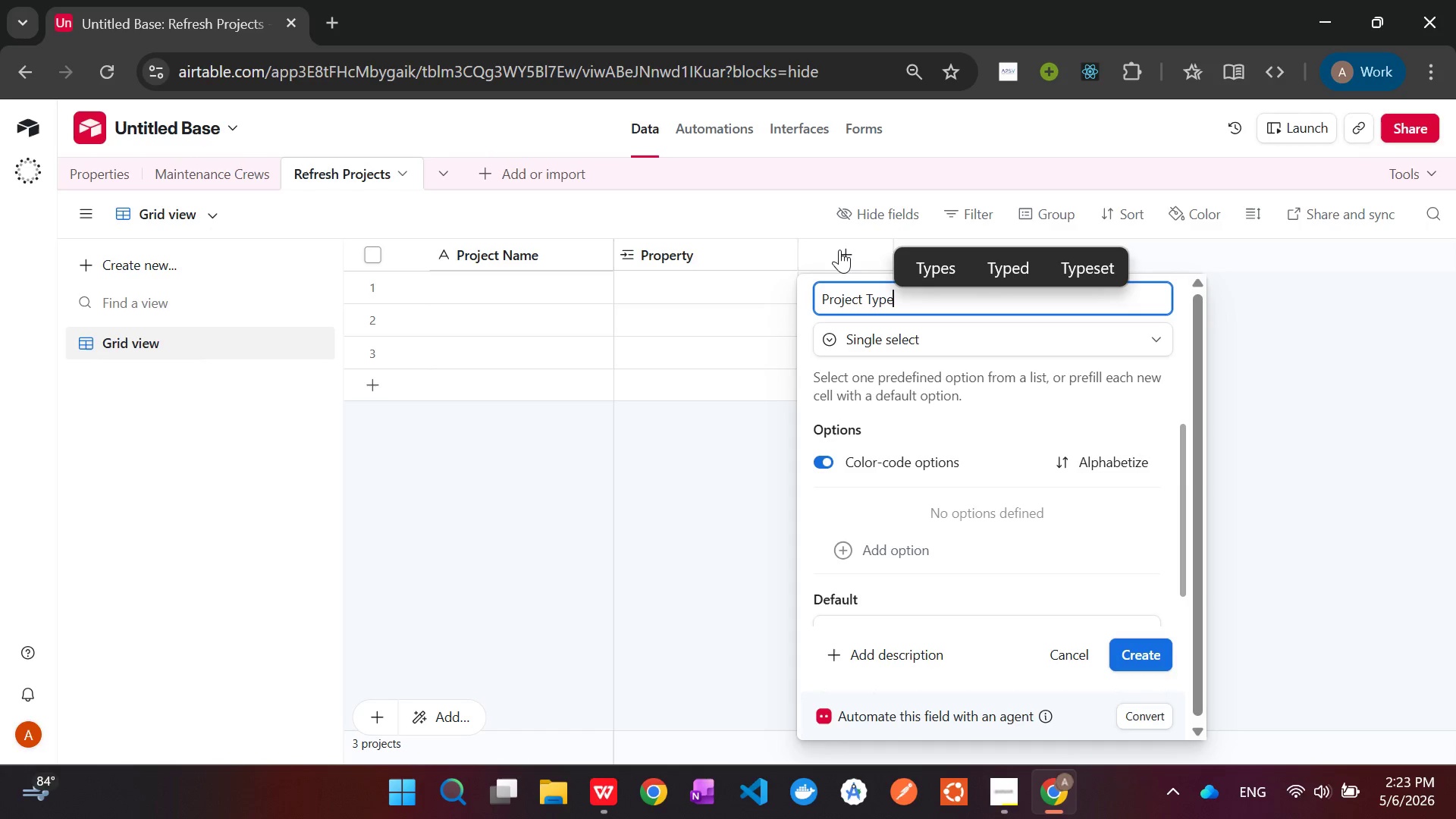 
left_click([1147, 659])
 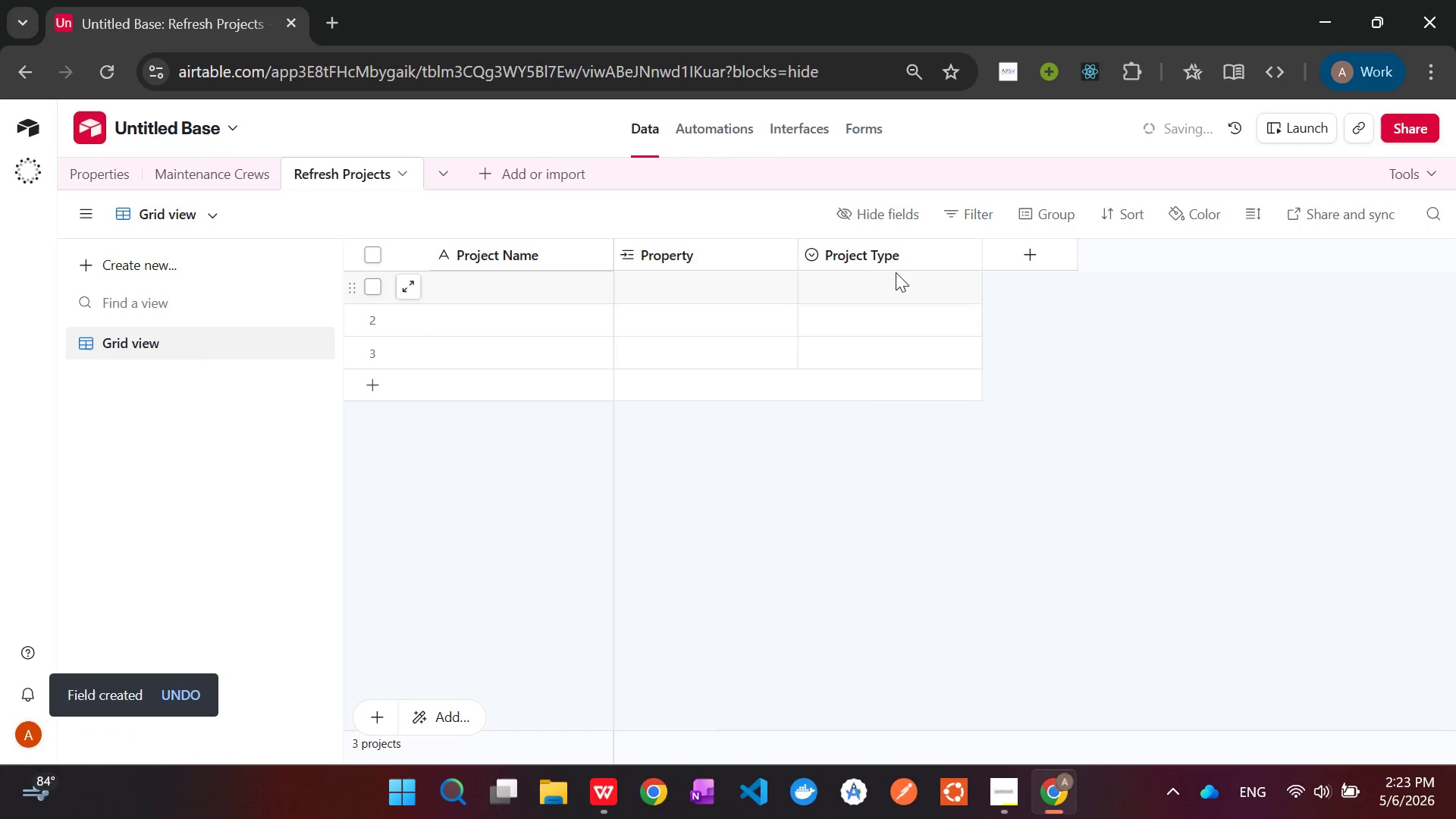 
right_click([885, 256])
 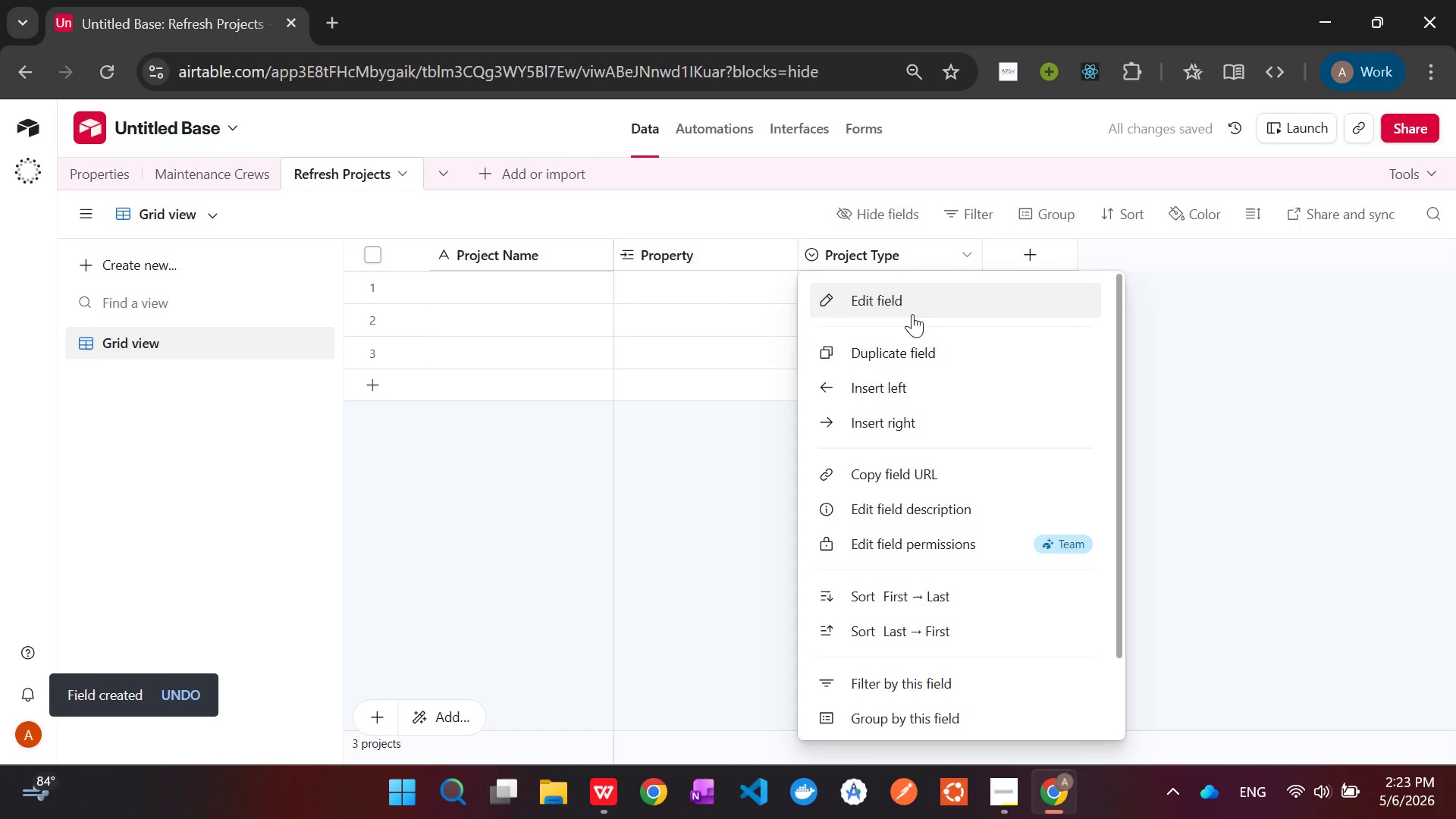 
left_click([924, 300])
 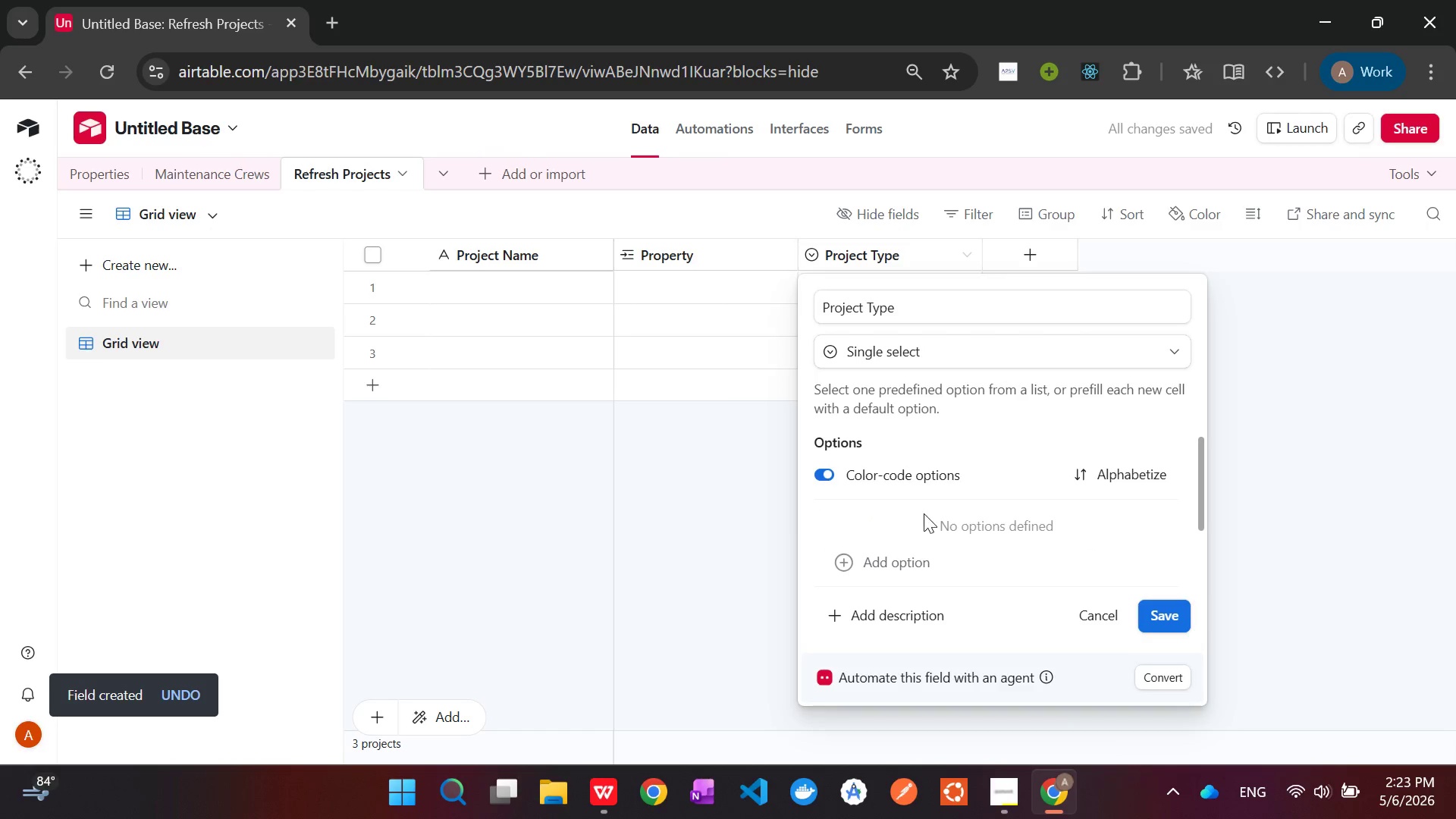 
left_click([886, 563])
 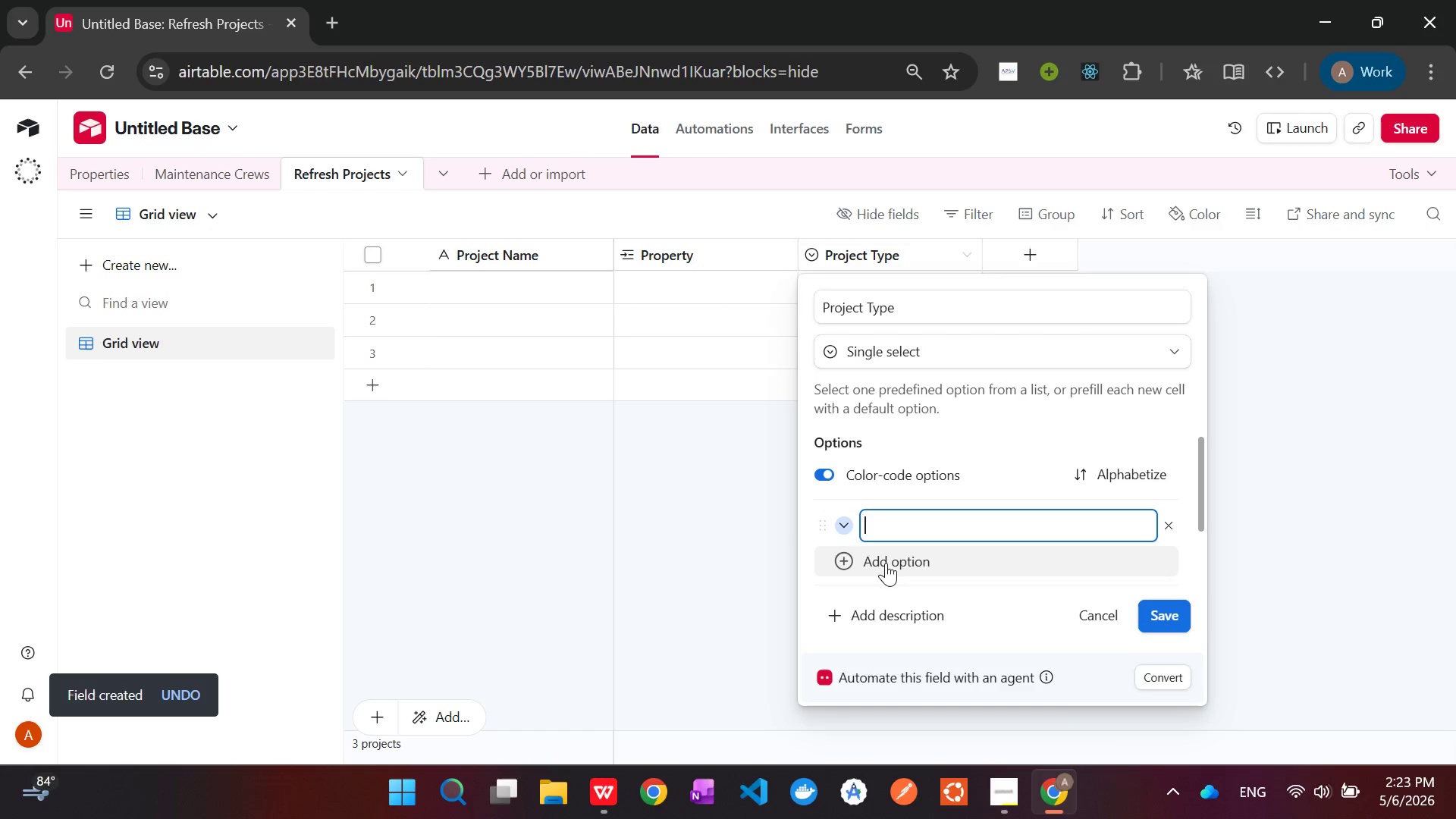 
type(Standard Refresh)
 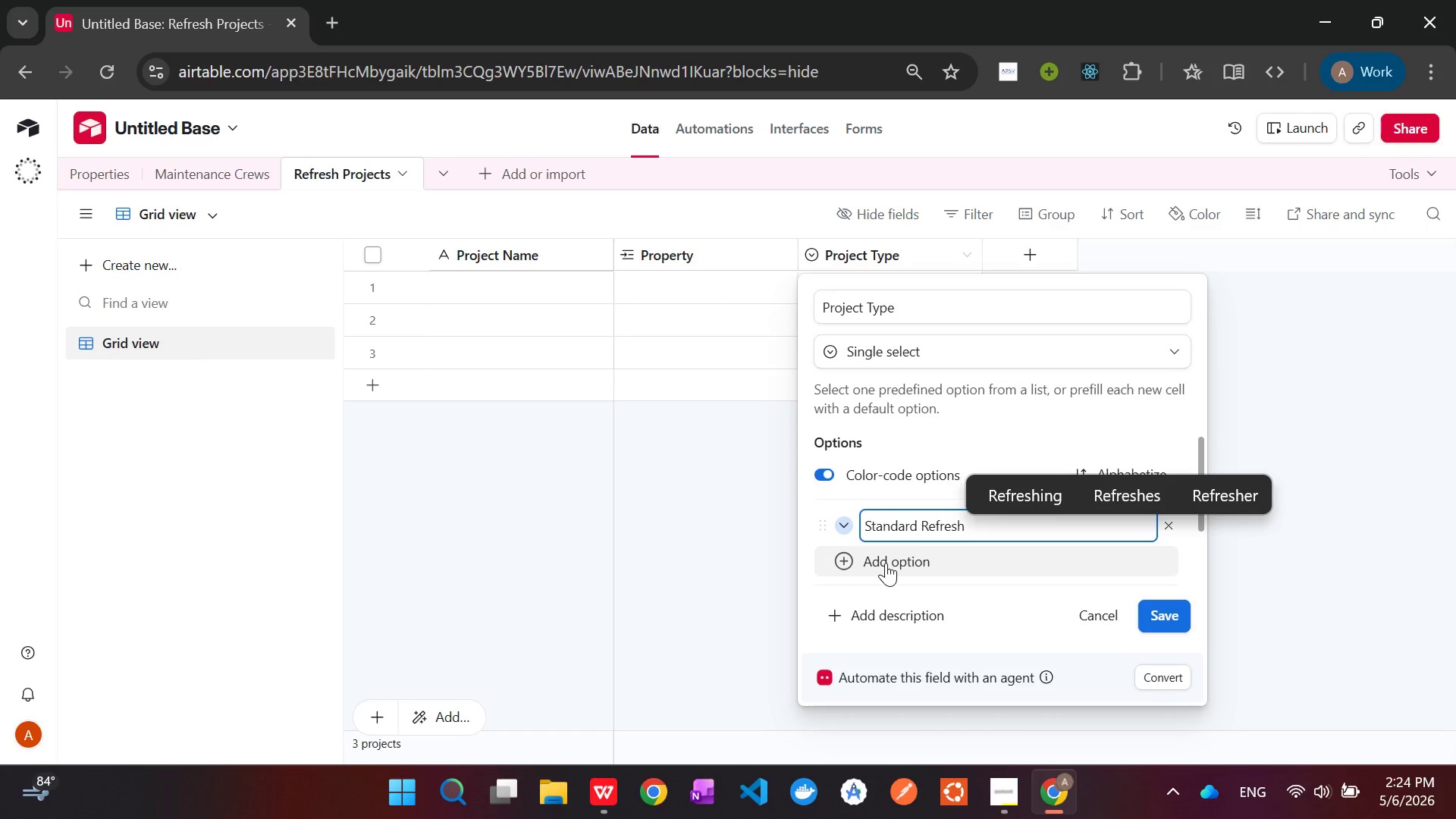 
left_click([874, 559])
 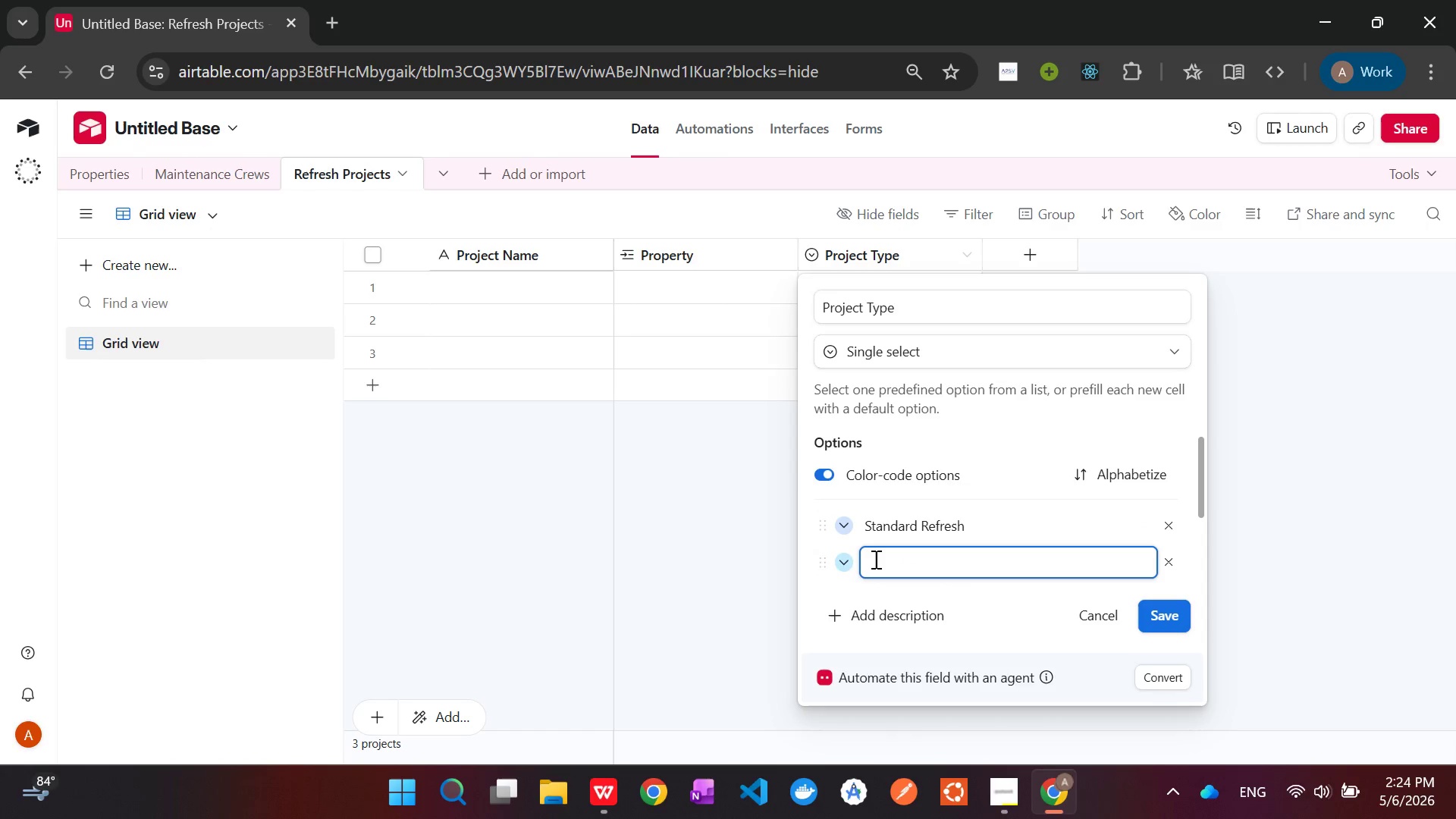 
type(Deep Refresh)
 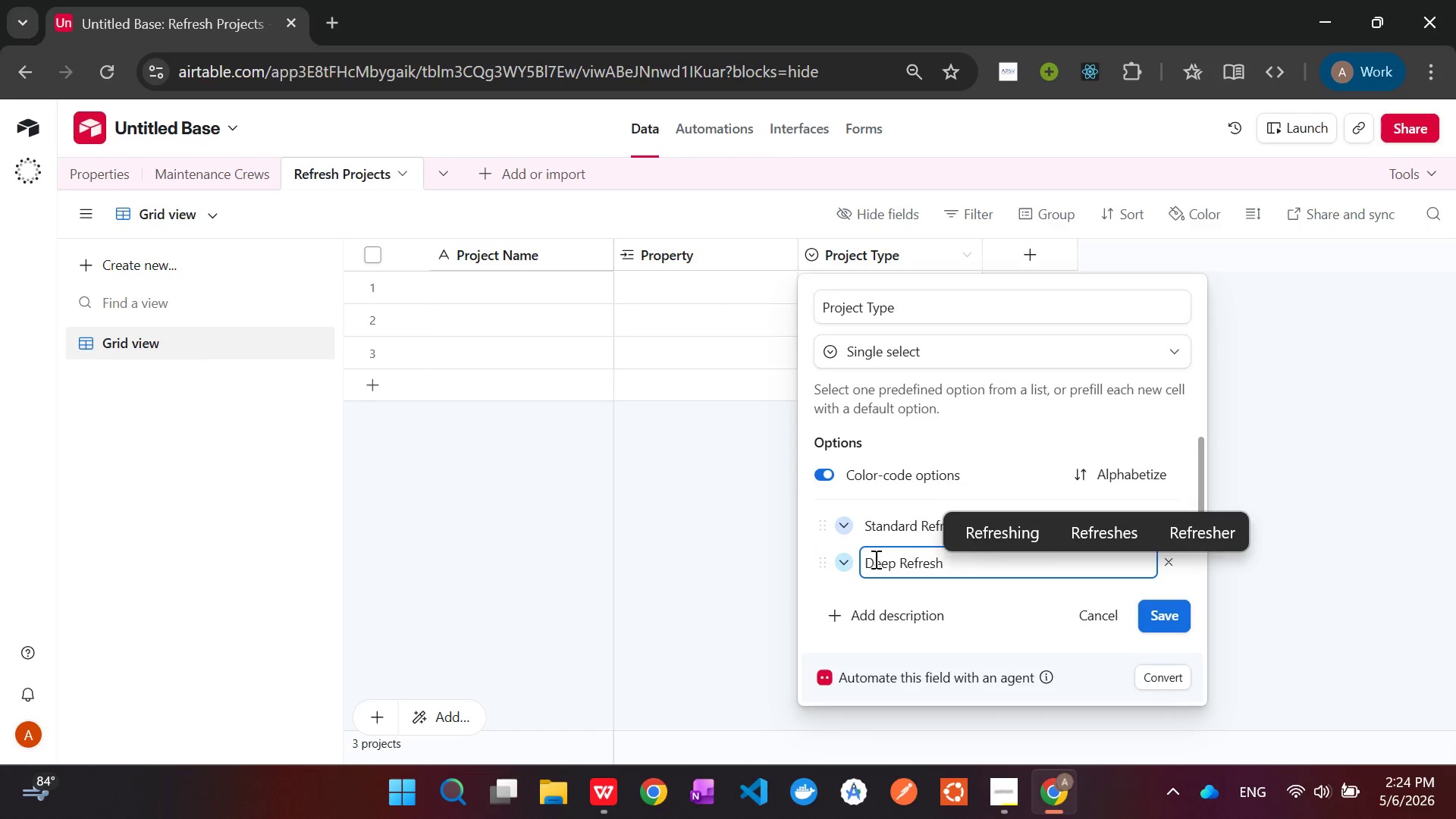 
wait(5.91)
 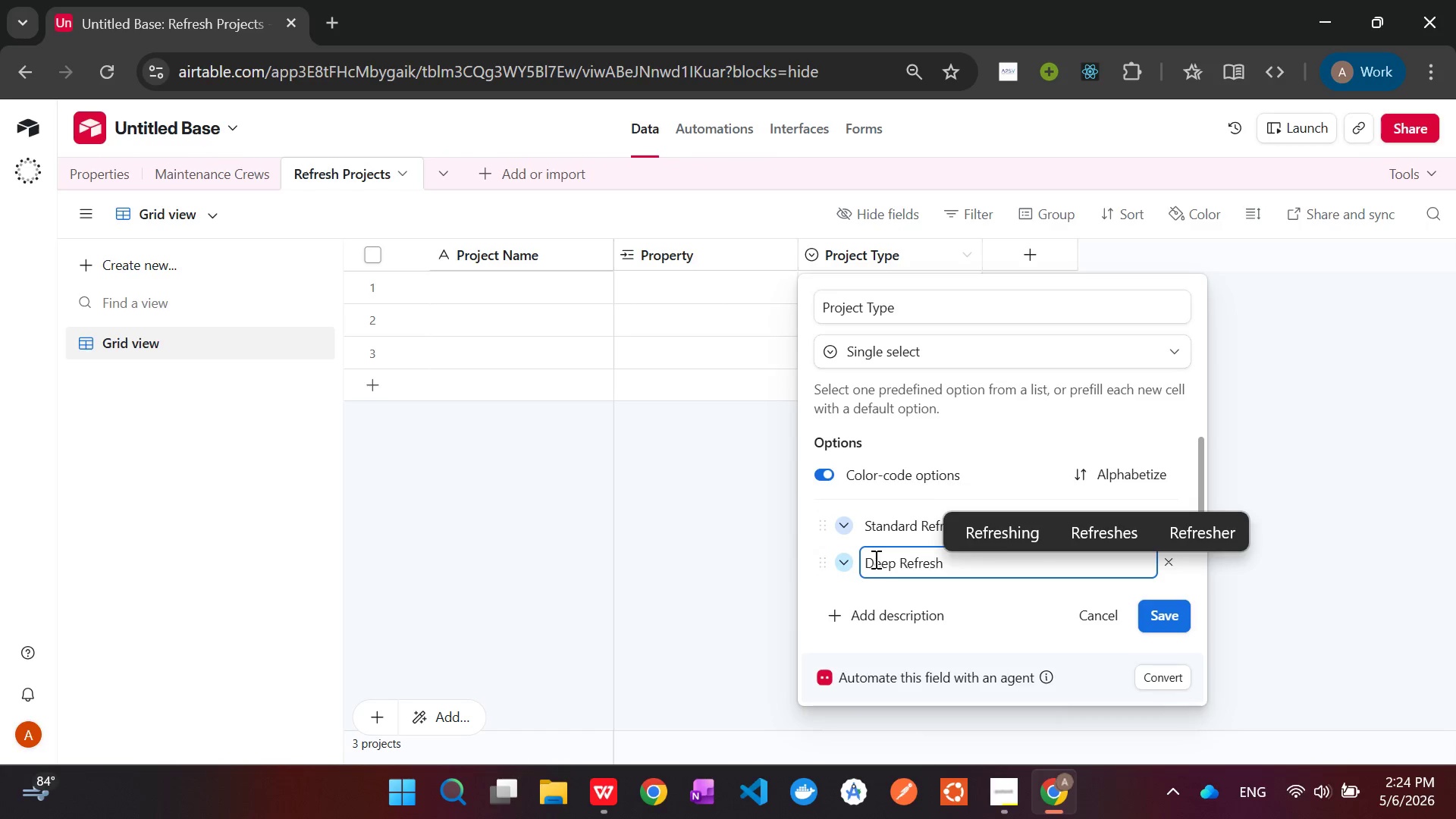 
left_click([1163, 622])
 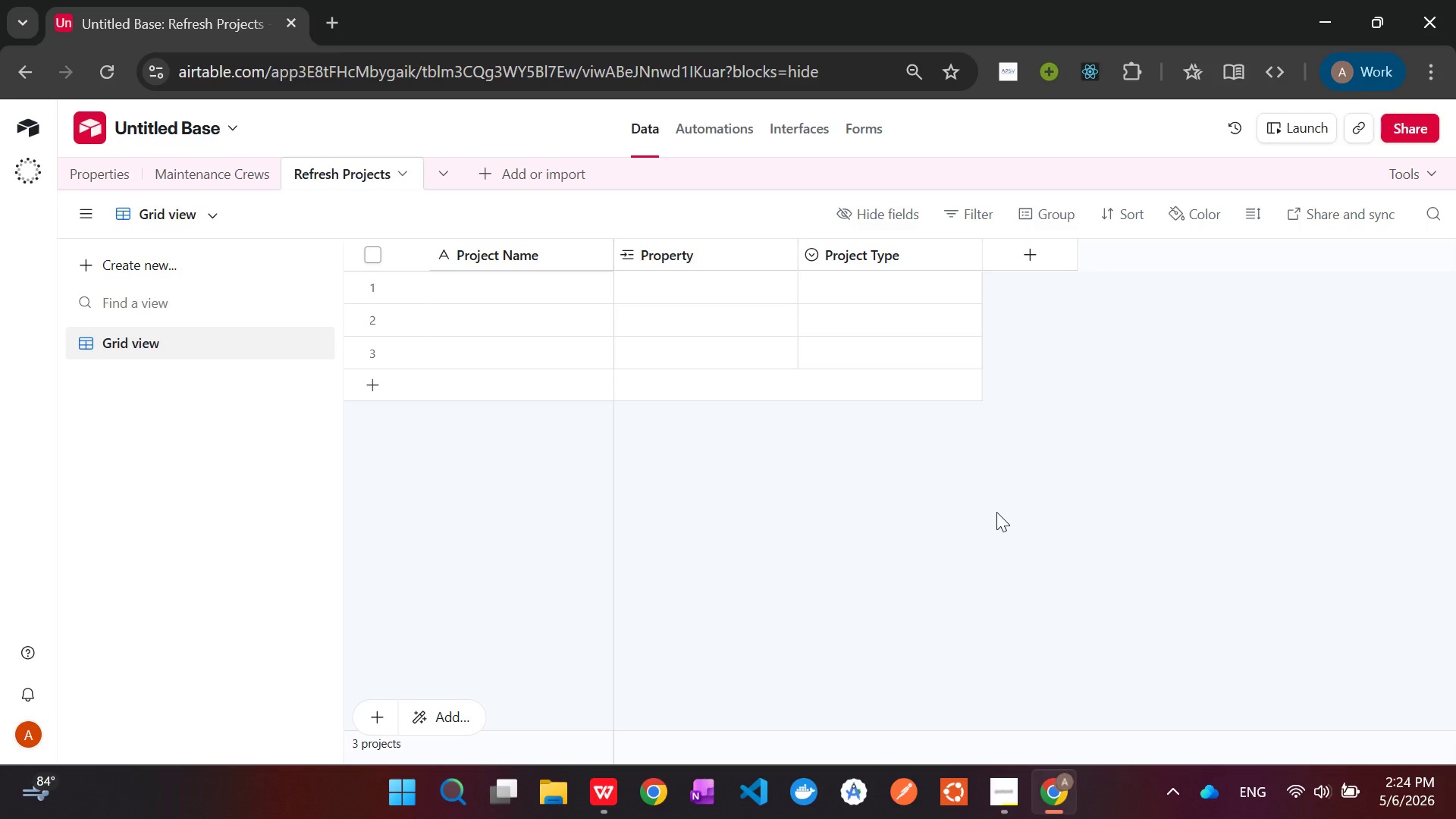 
wait(33.23)
 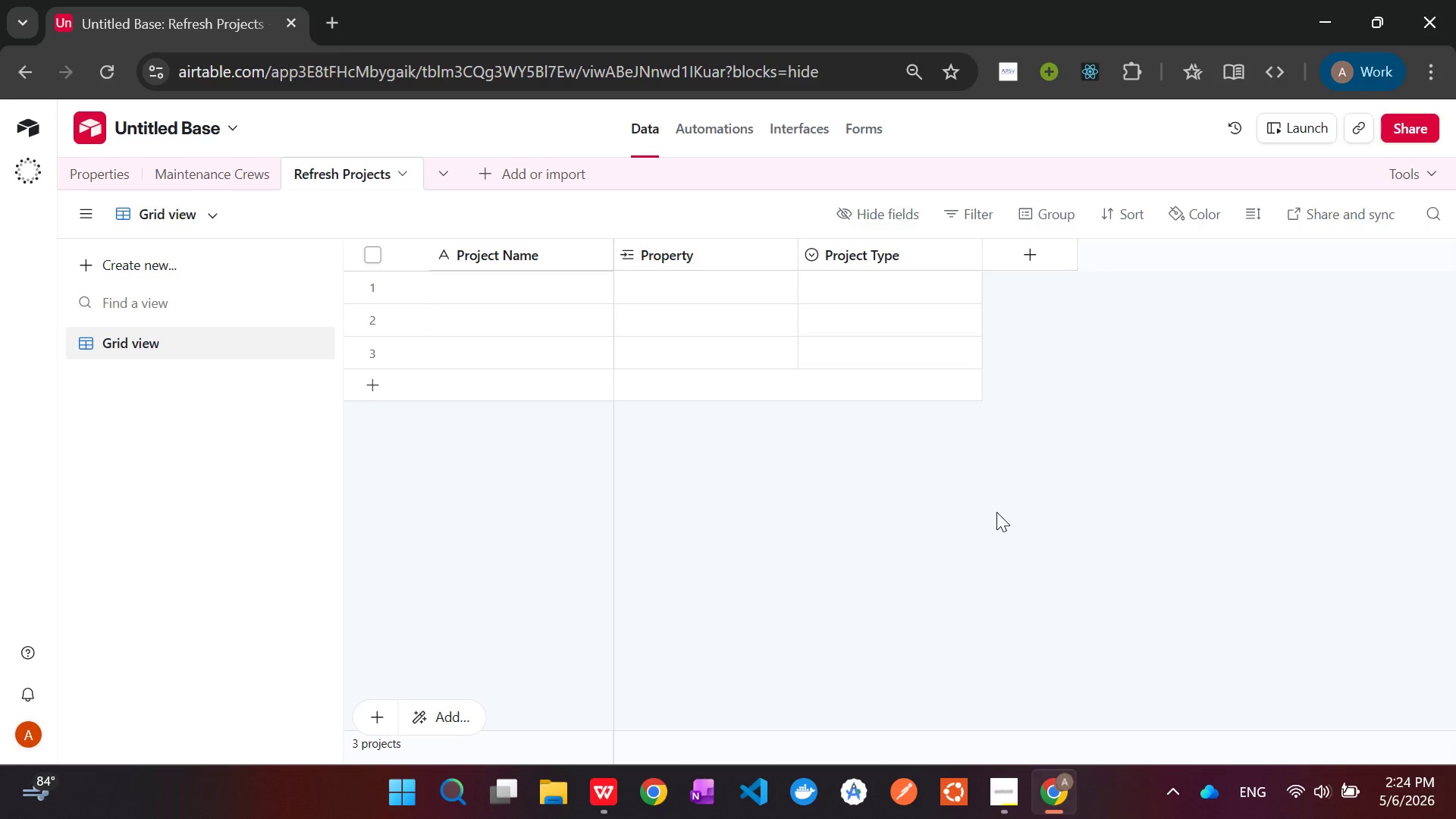 
left_click([1029, 254])
 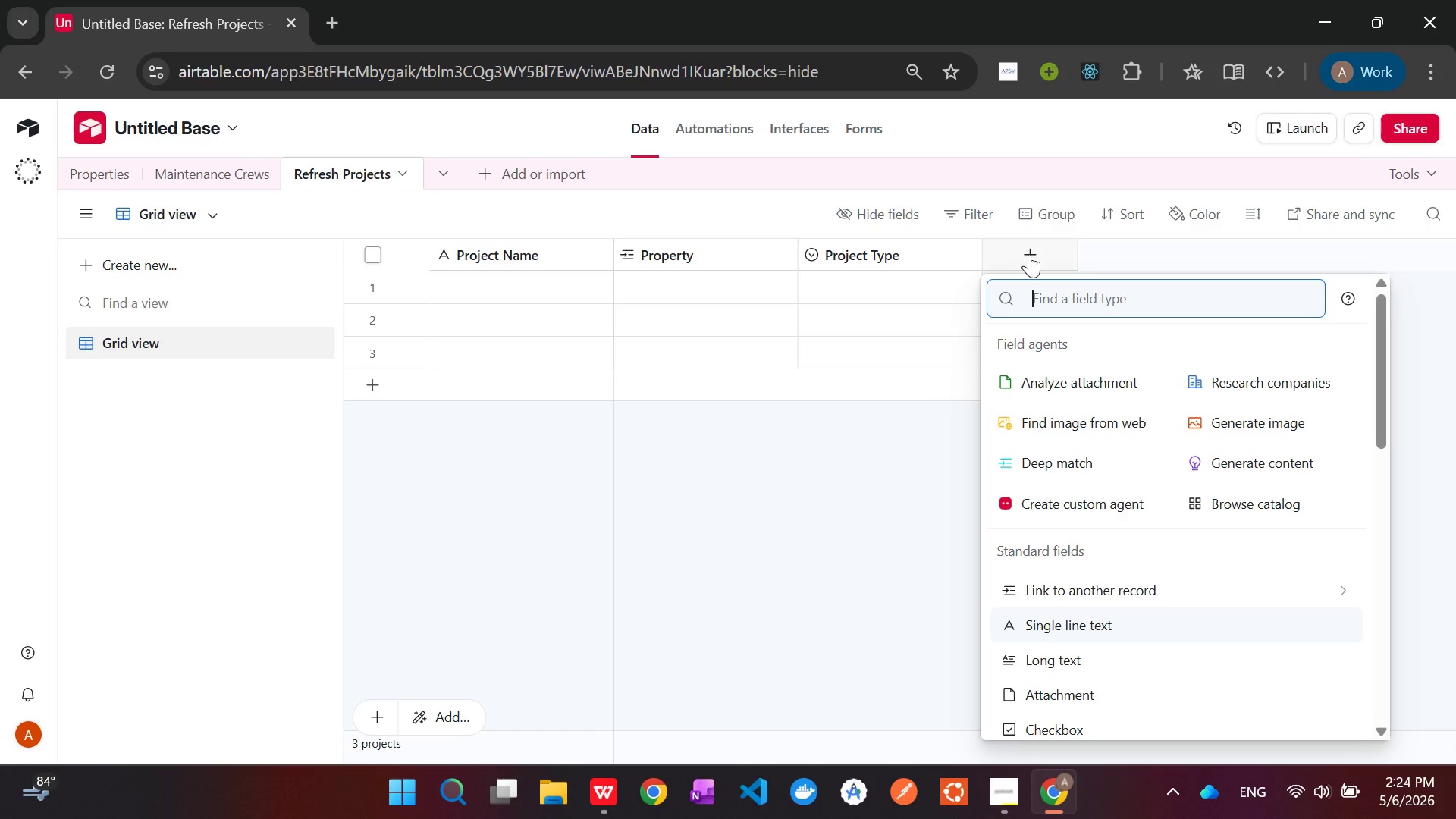 
type(Date)
 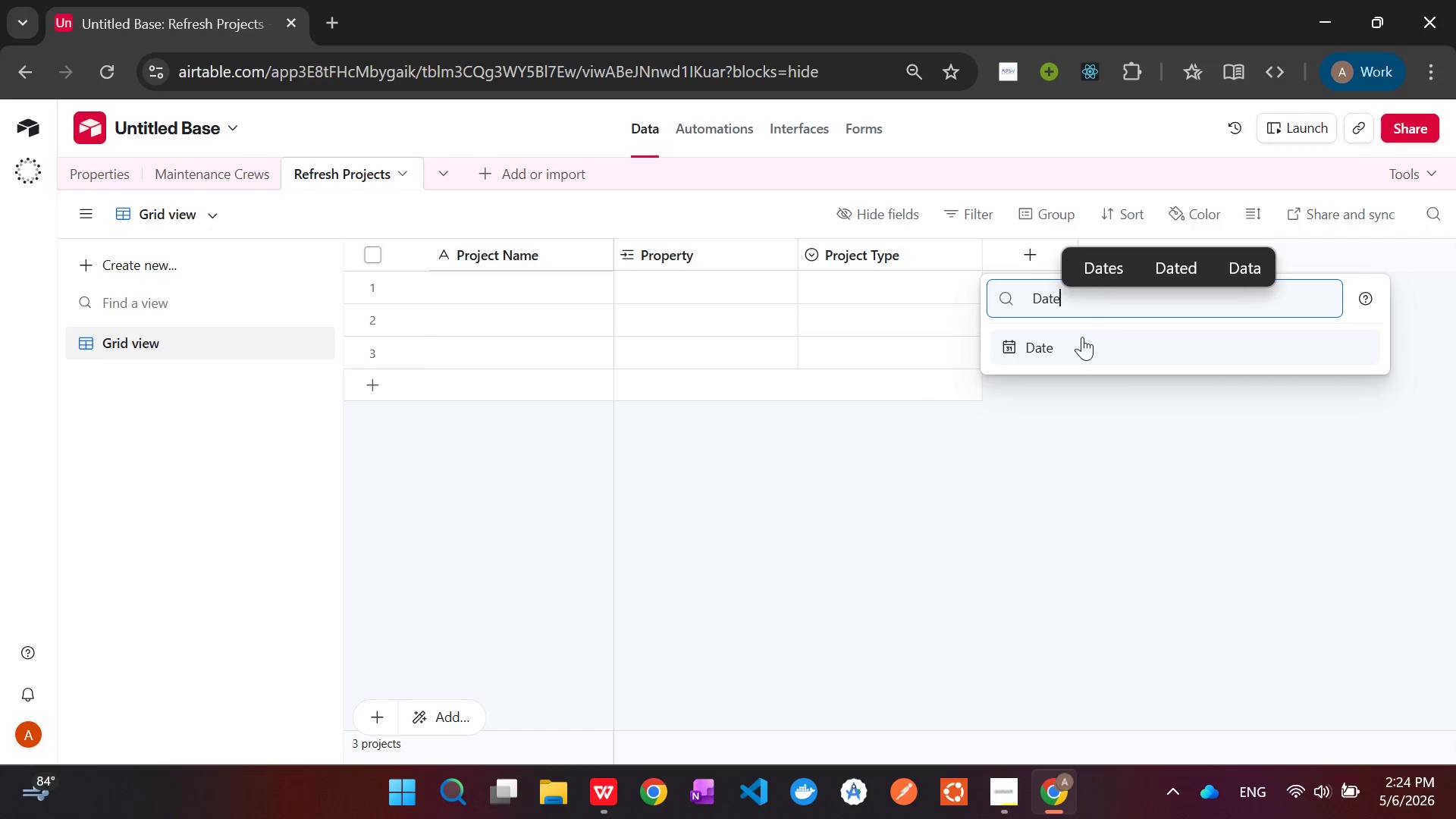 
left_click([1082, 340])
 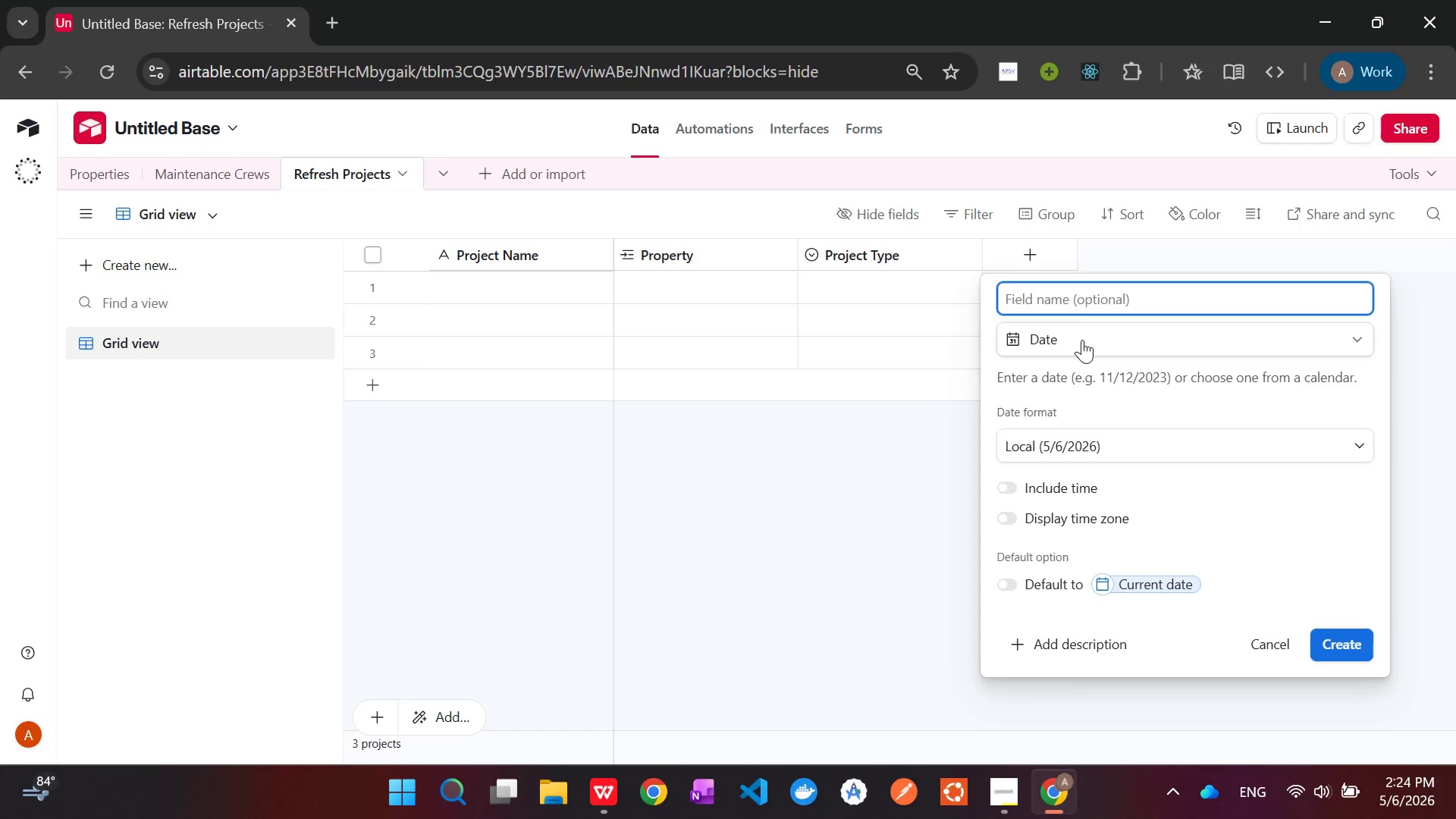 
type(Start Date)
 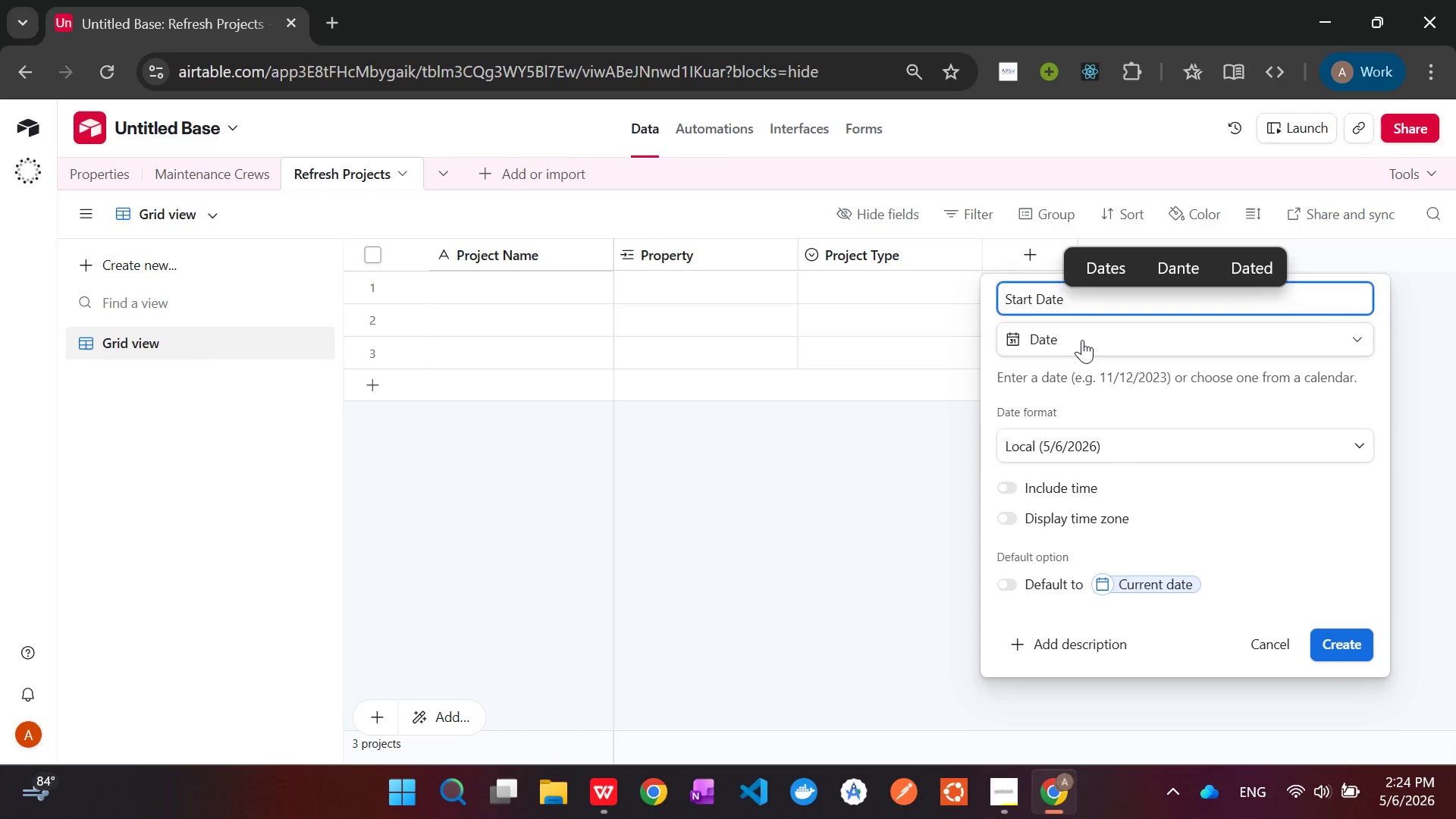 
left_click([1339, 642])
 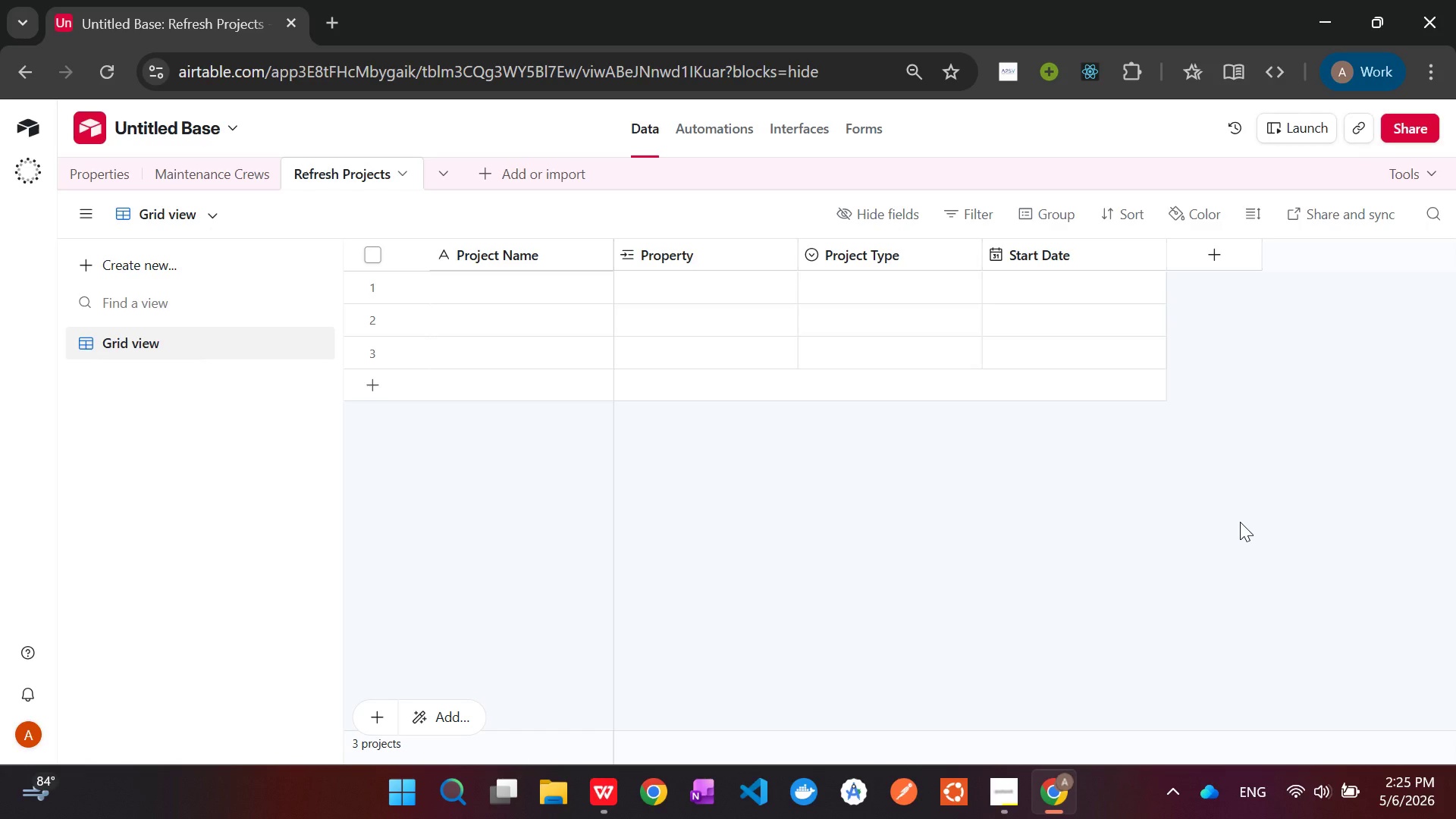 
wait(21.62)
 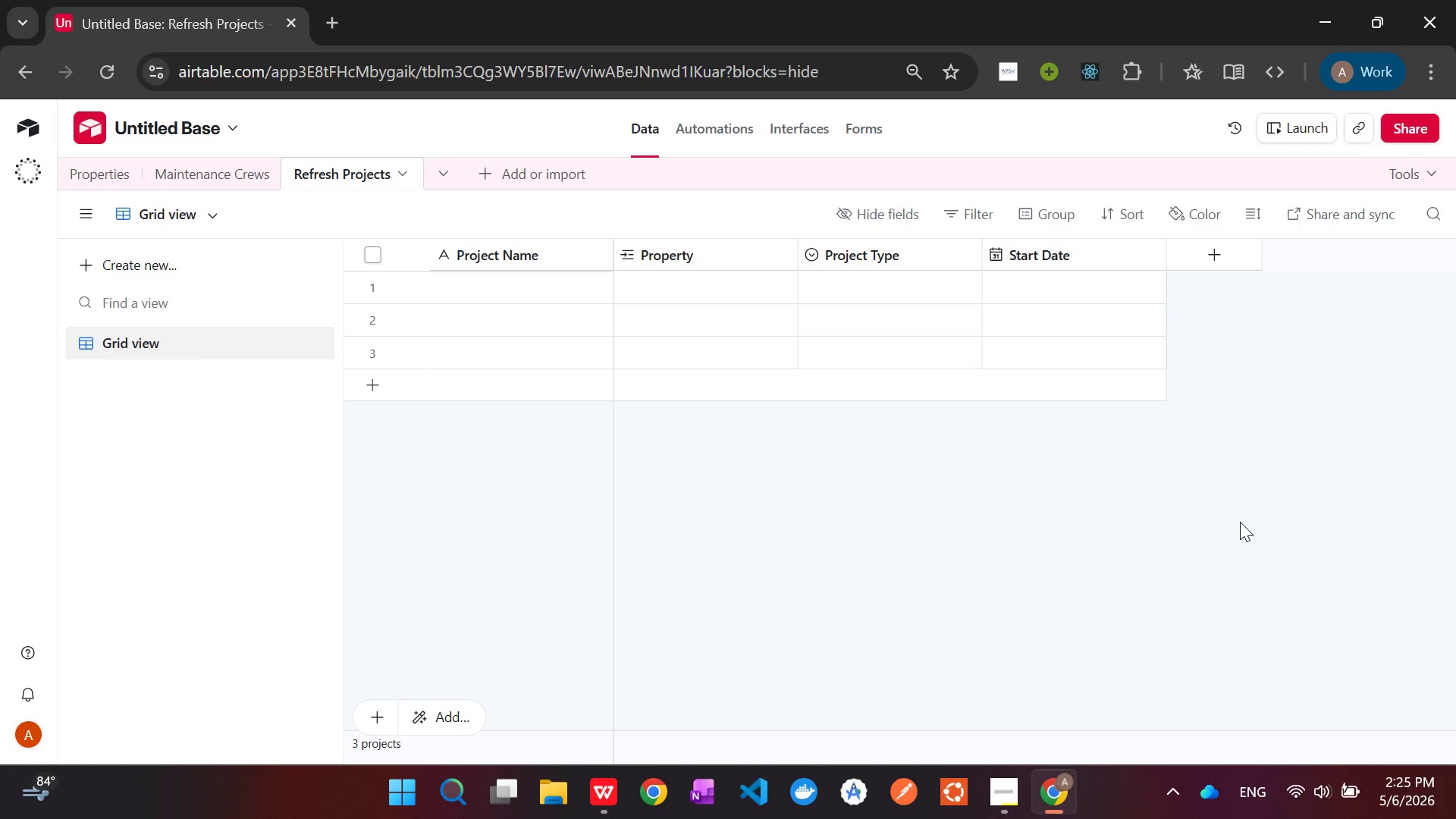 
left_click([1209, 257])
 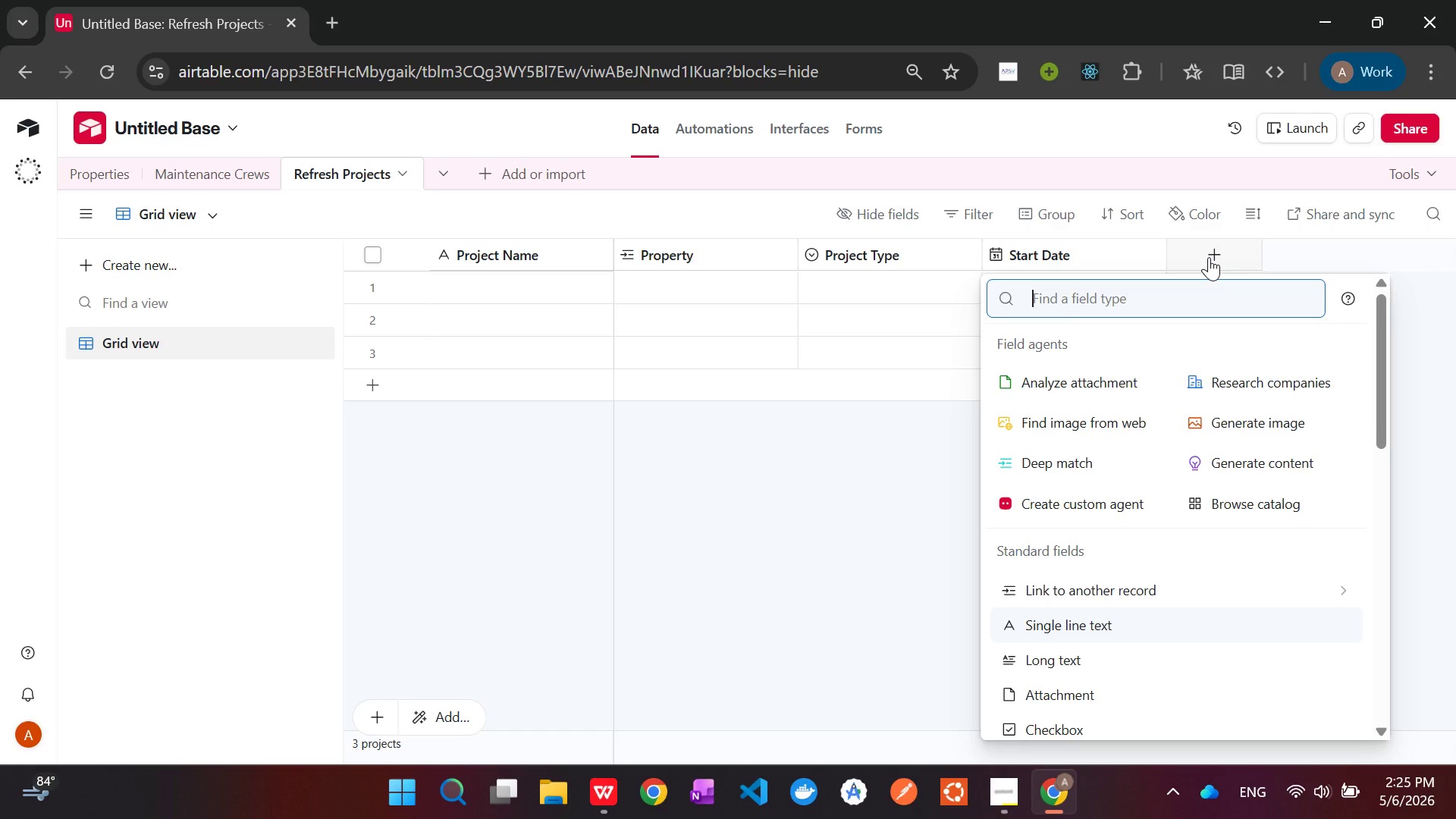 
type(Number)
 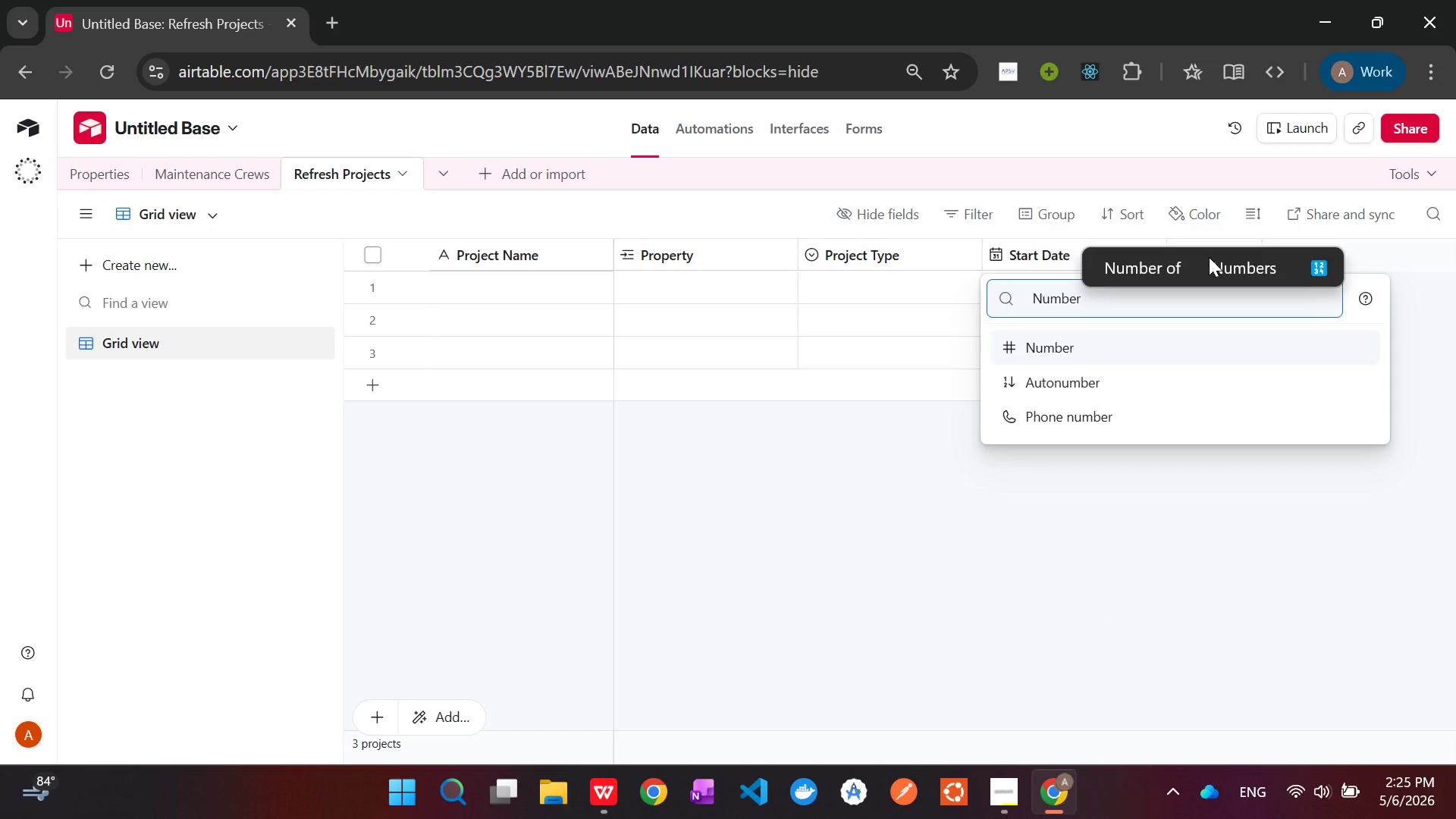 
key(Enter)
 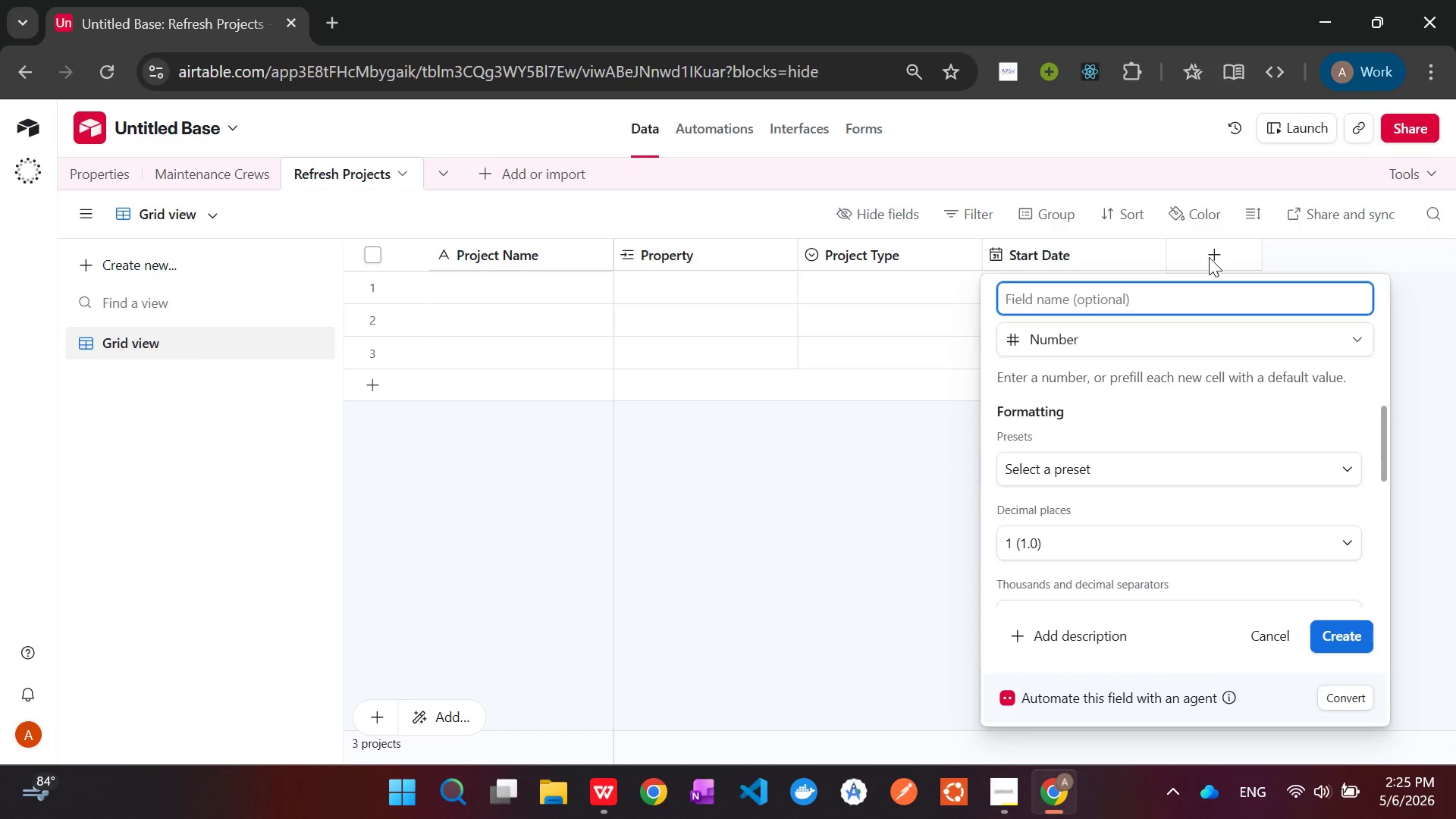 
wait(6.78)
 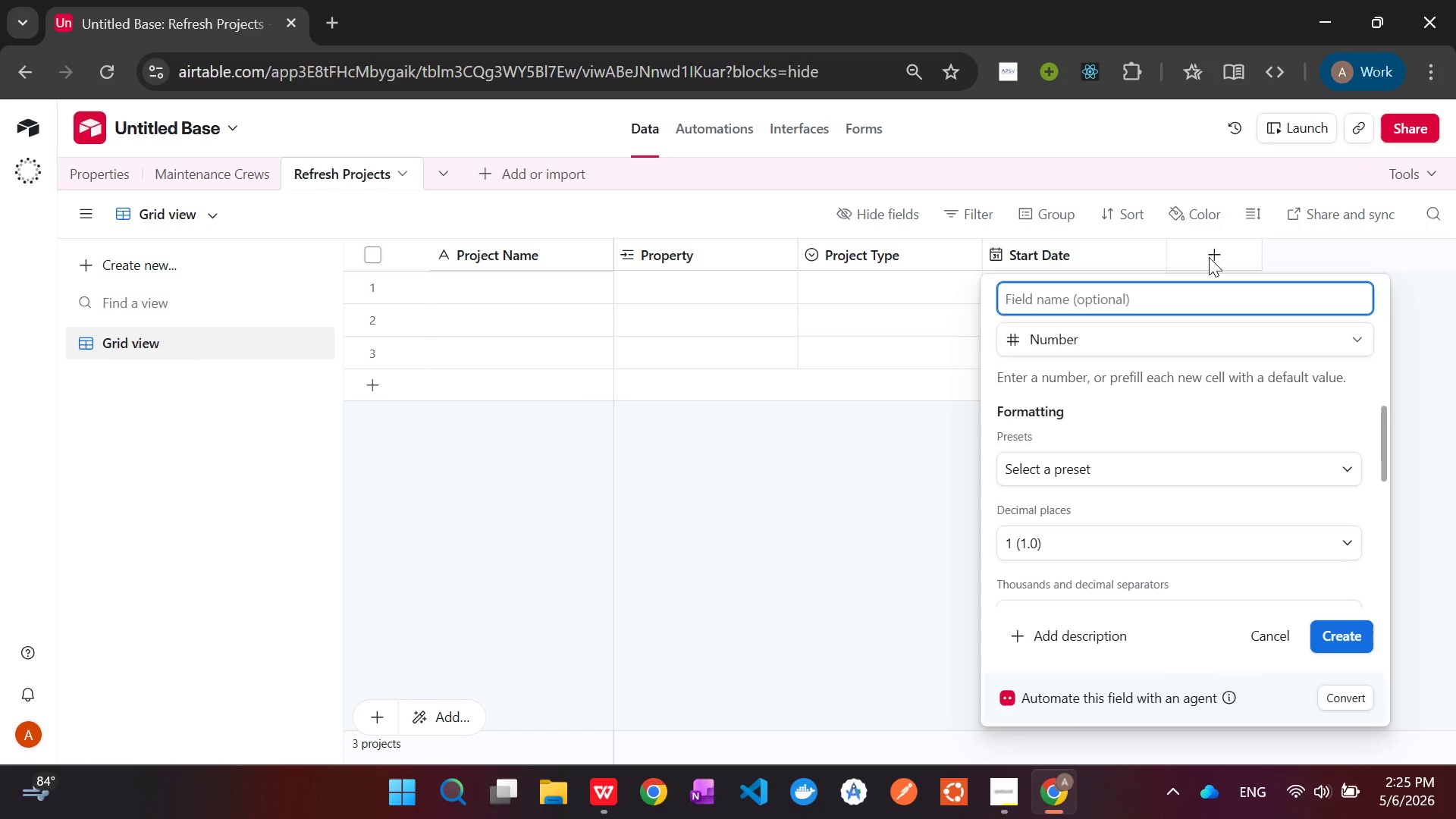 
type(Duration (DAYS))
 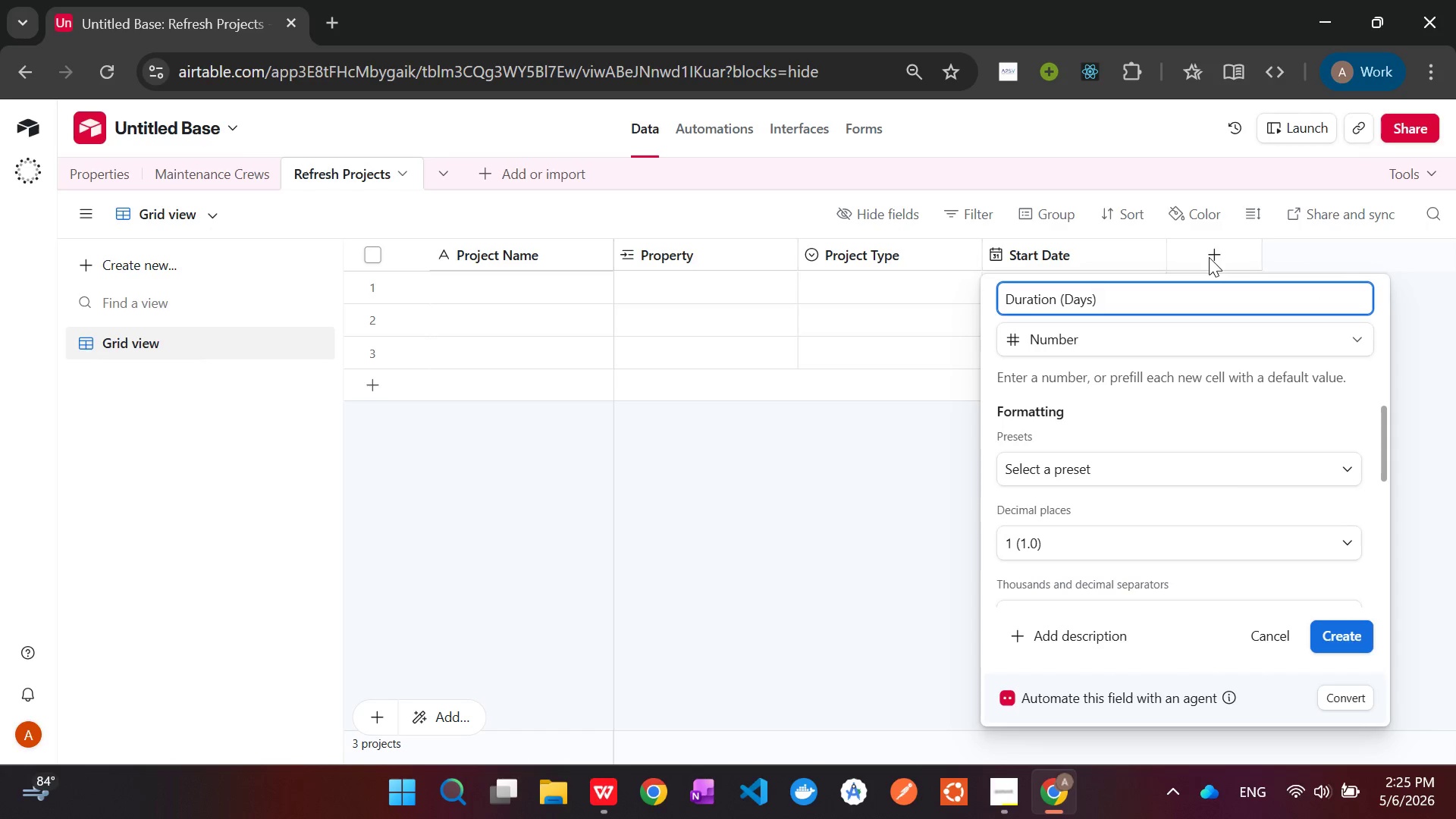 
left_click([1335, 641])
 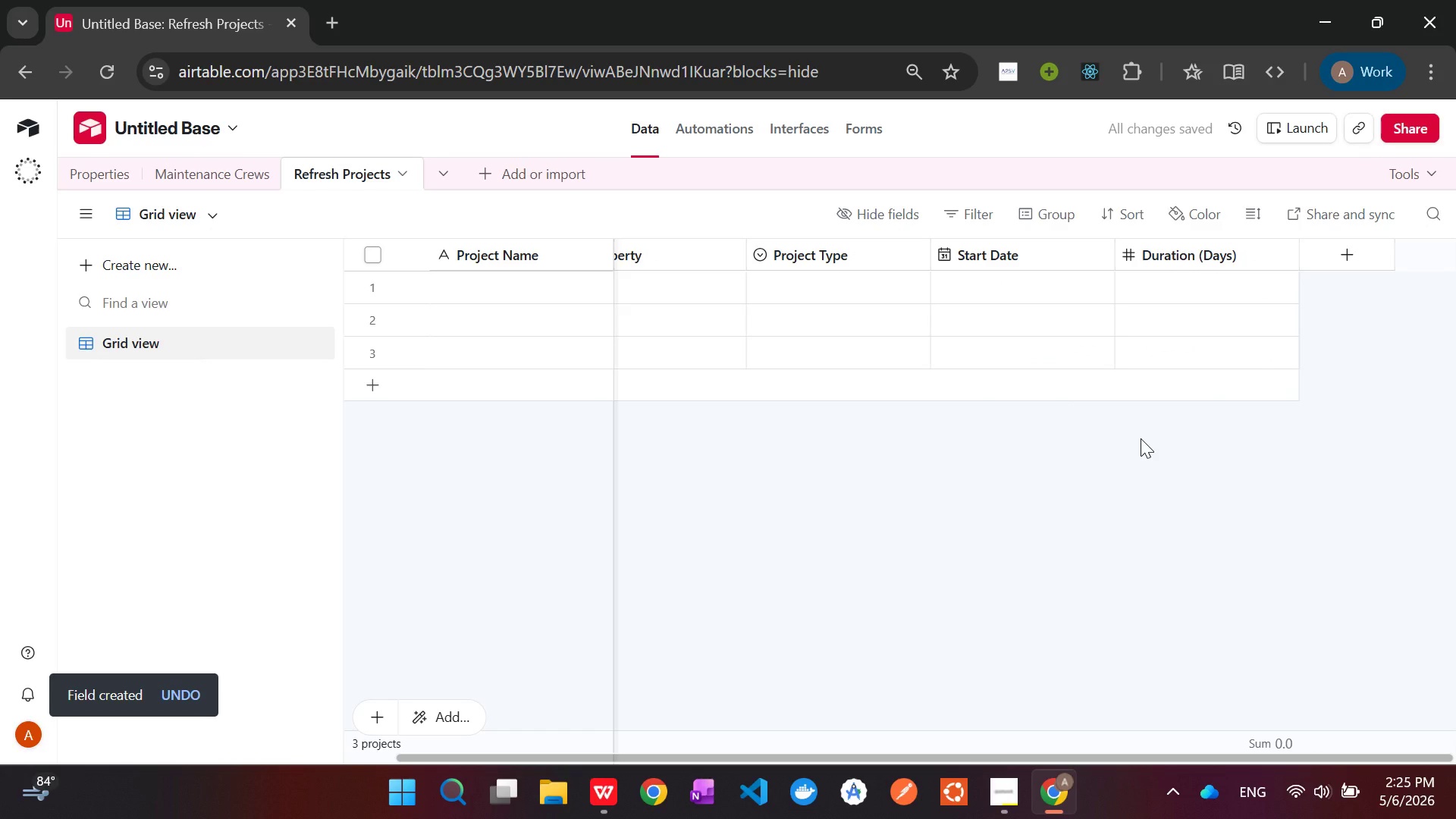 
wait(5.83)
 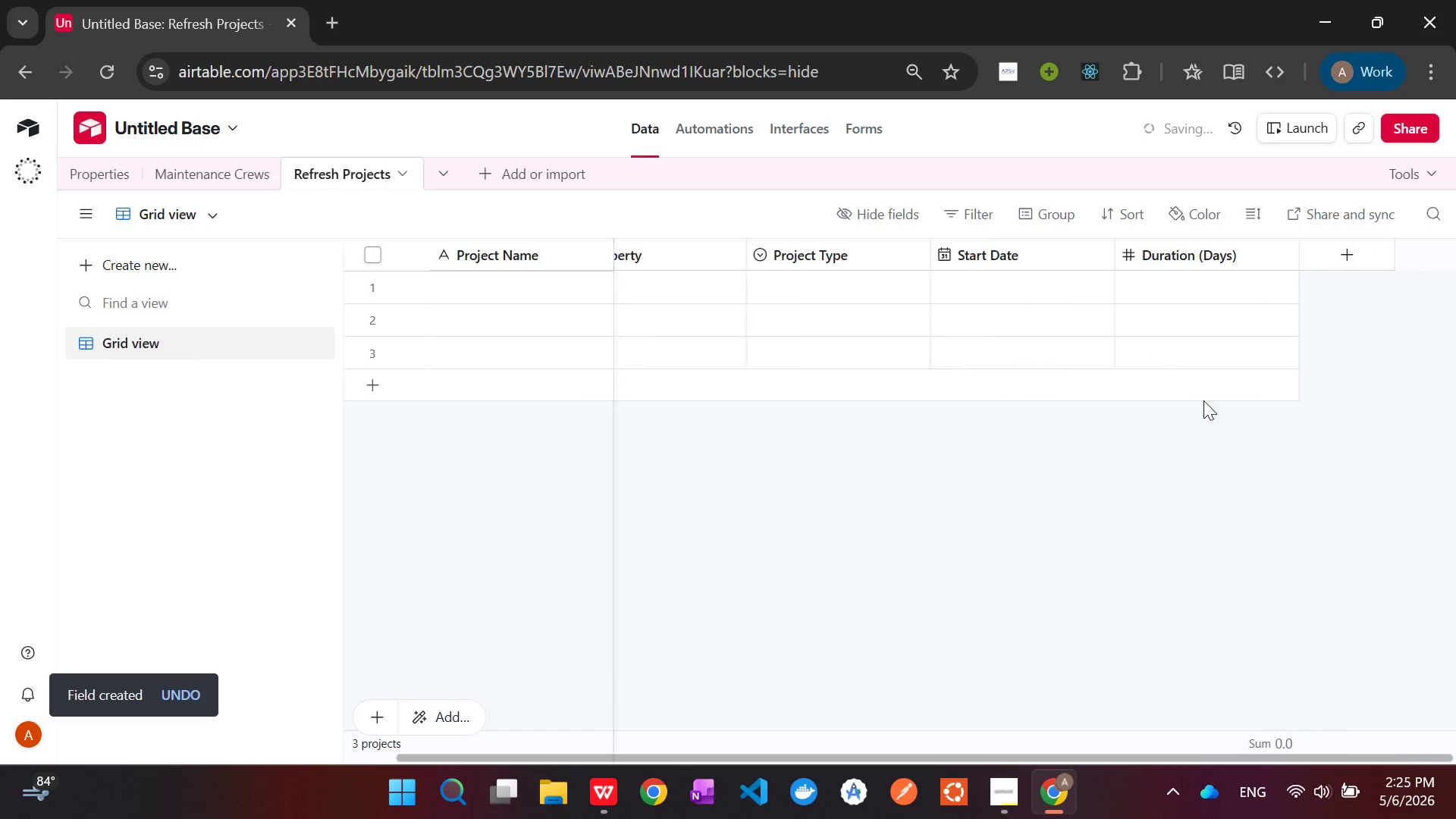 
left_click([1341, 252])
 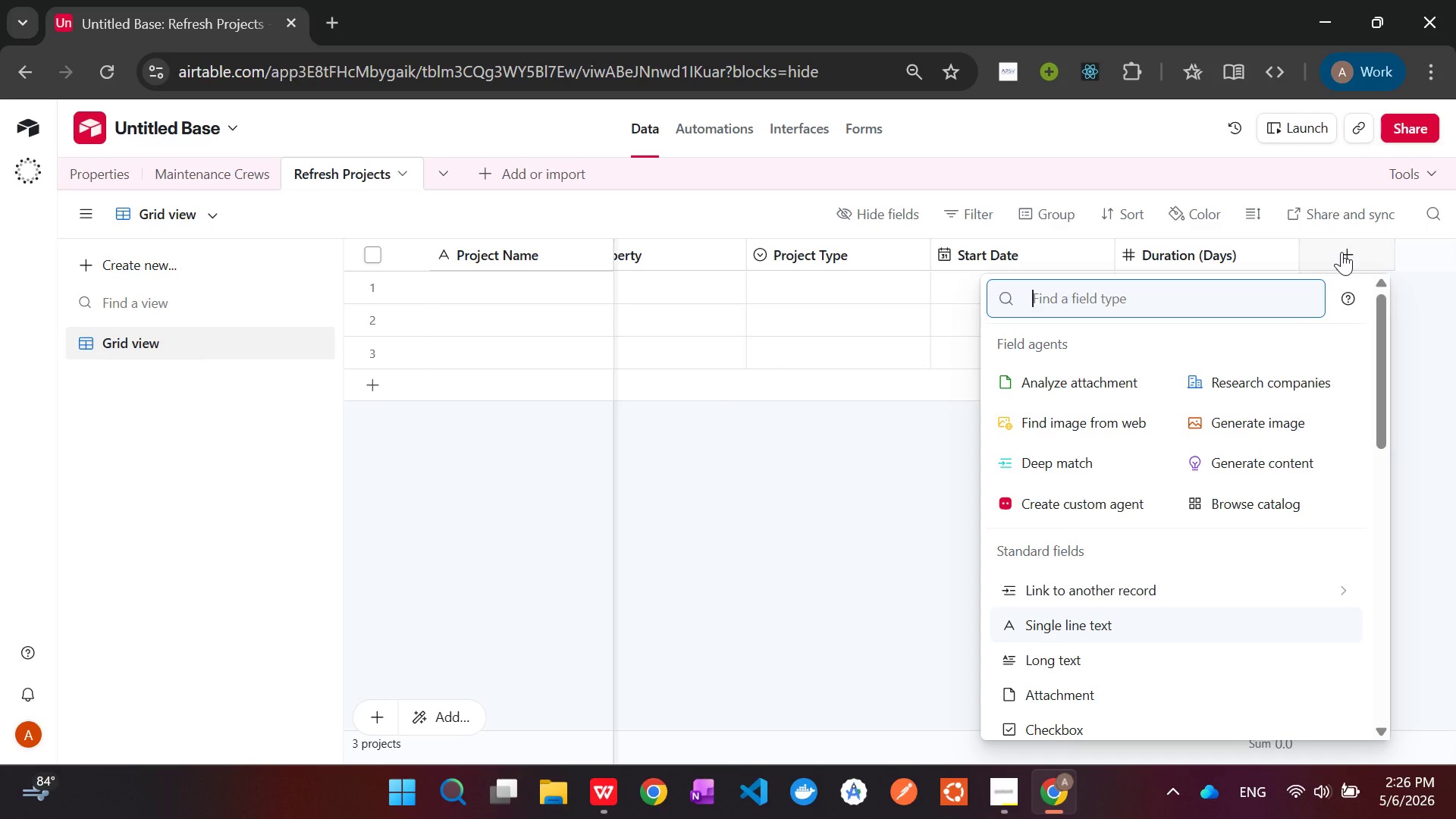 
wait(26.28)
 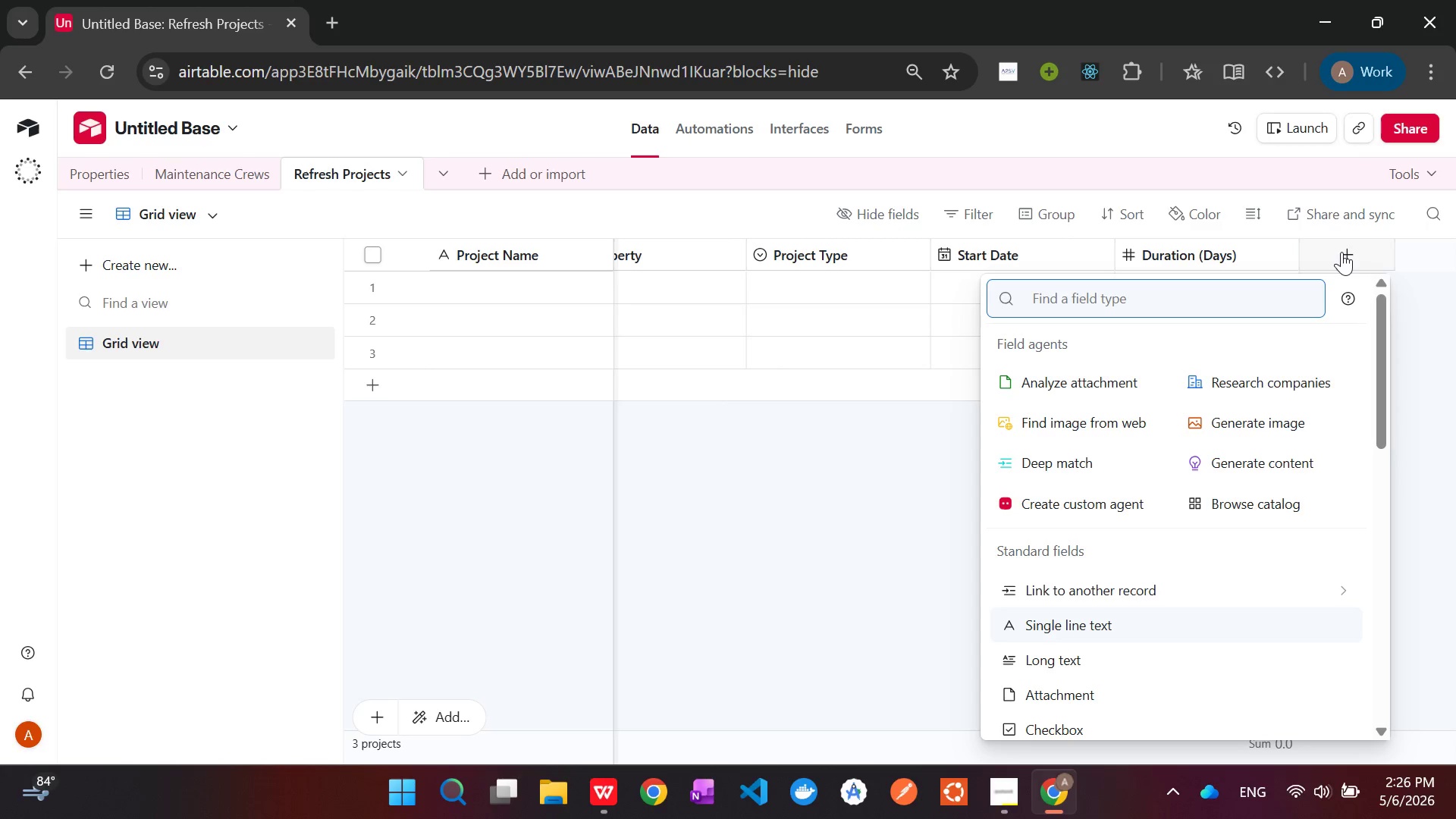 
type(For)
 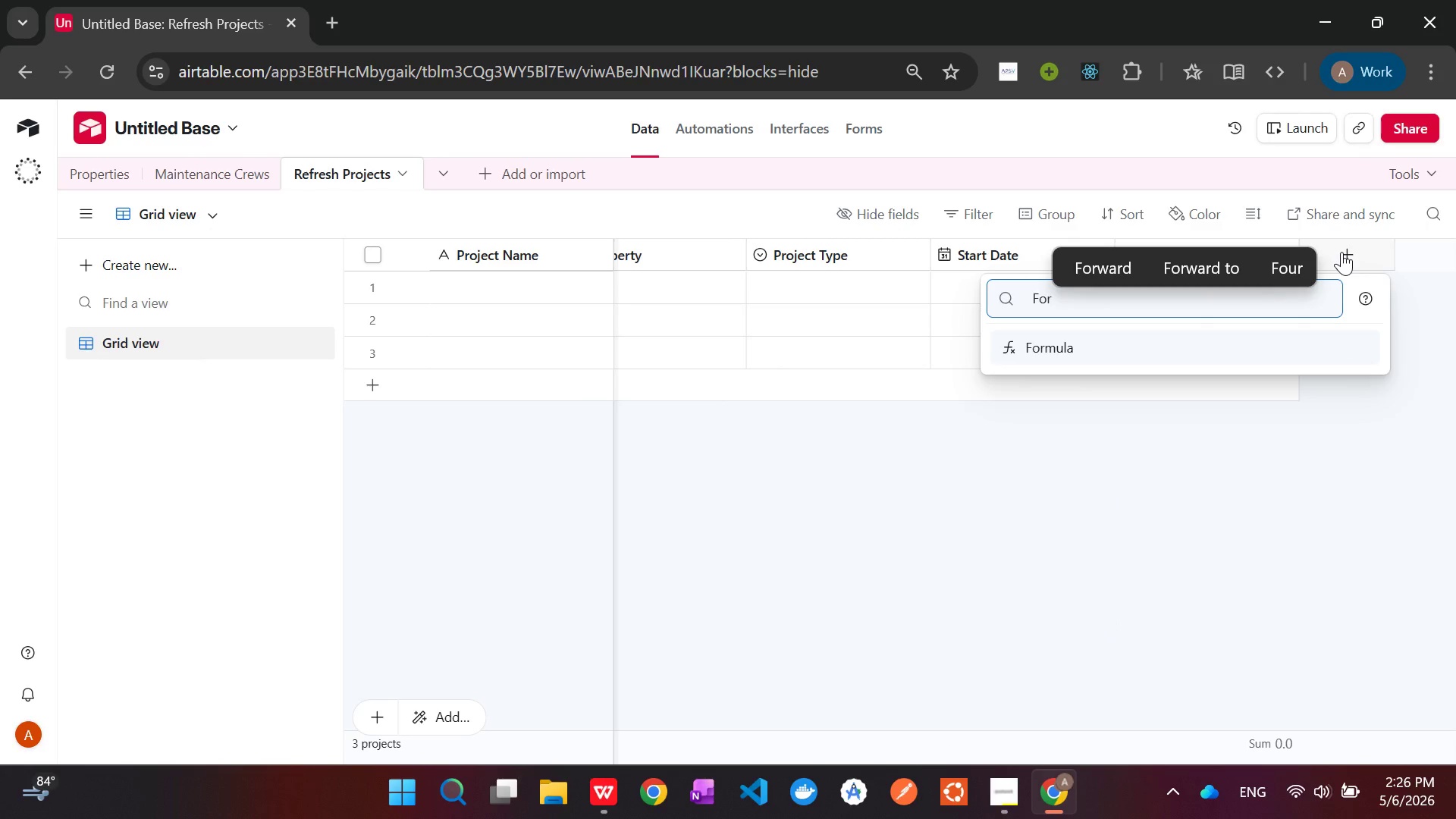 
key(Enter)
 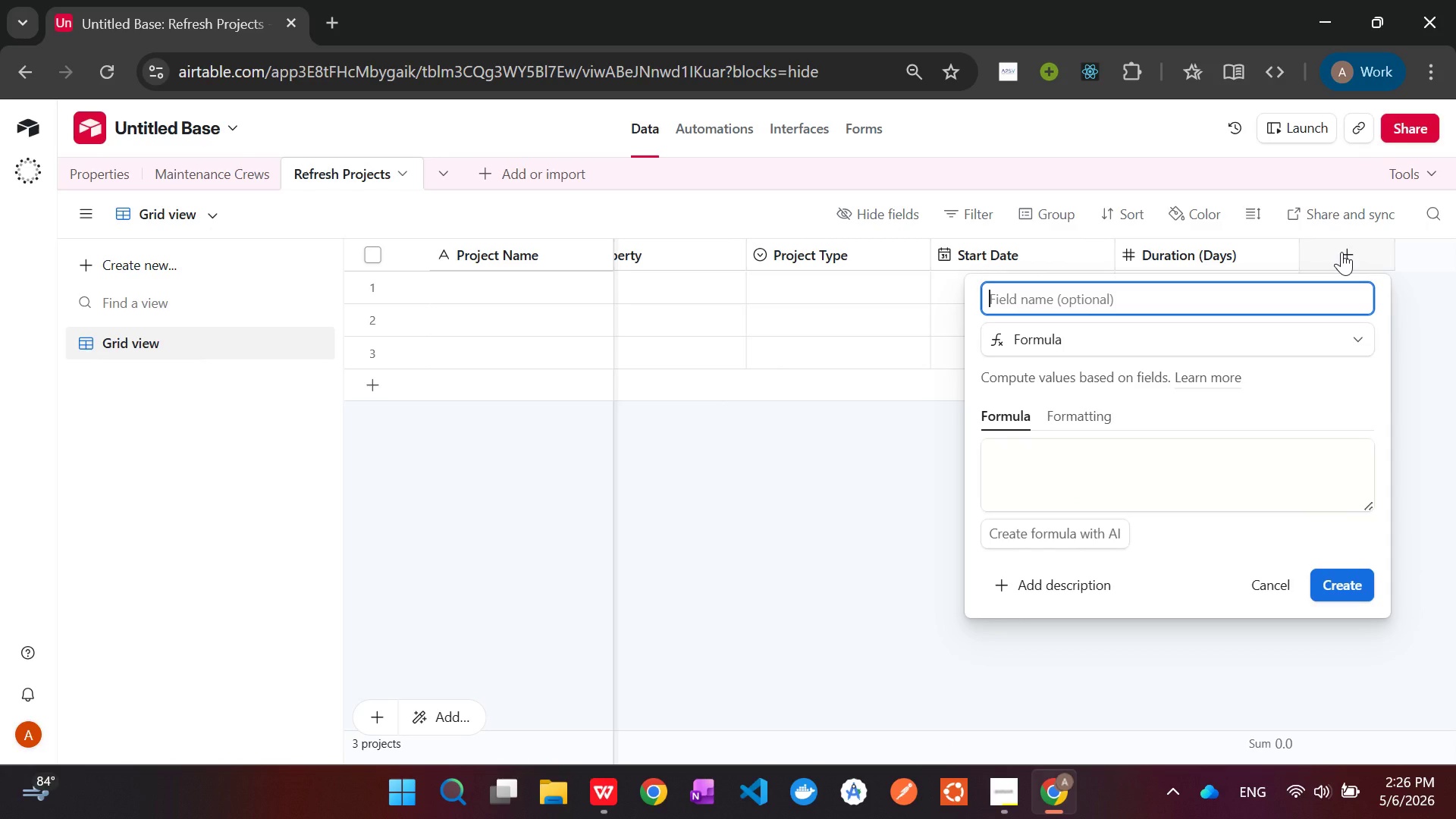 
type(Enf)
key(Backspace)
type(d Date)
 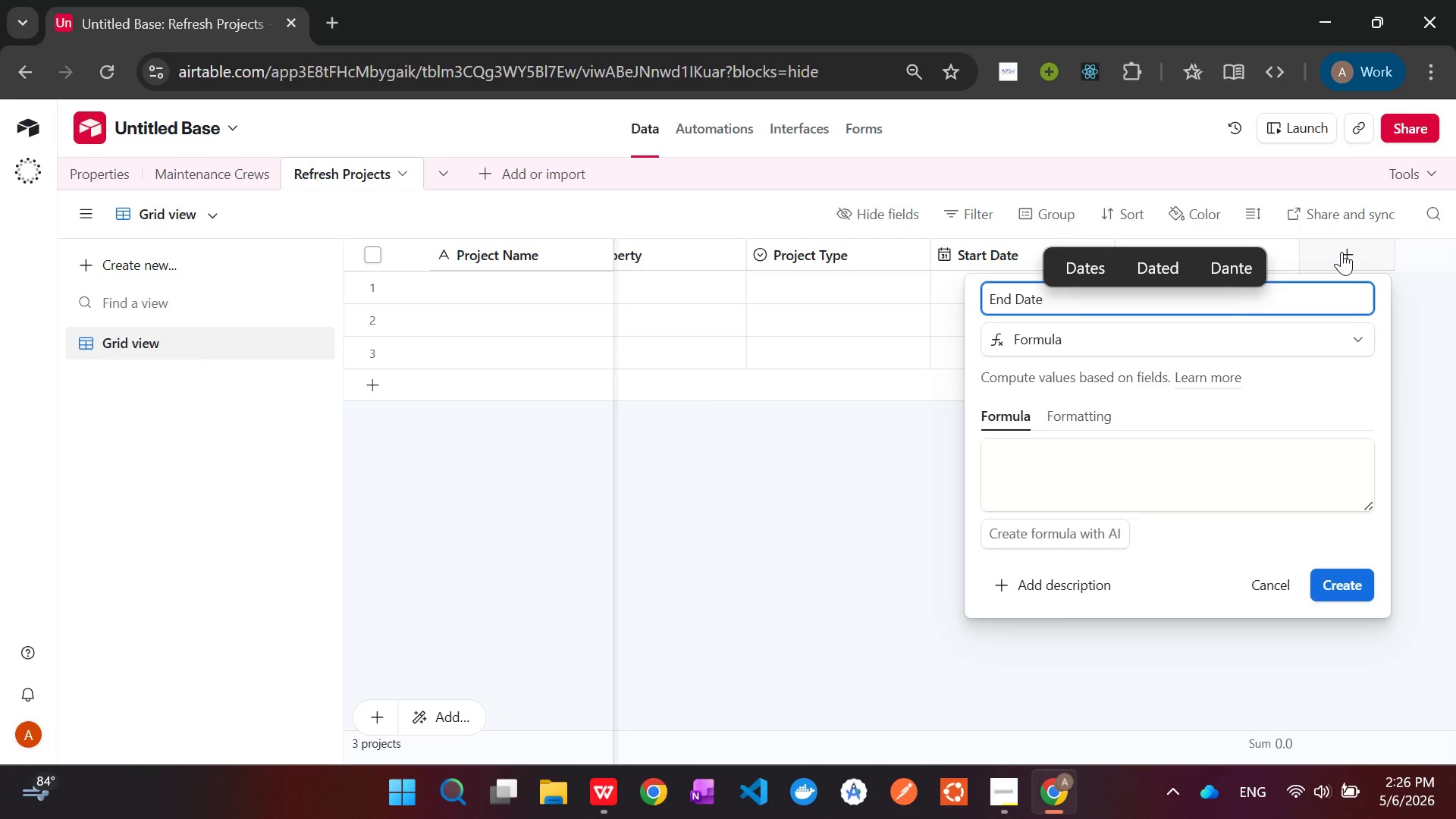 
left_click([1075, 478])
 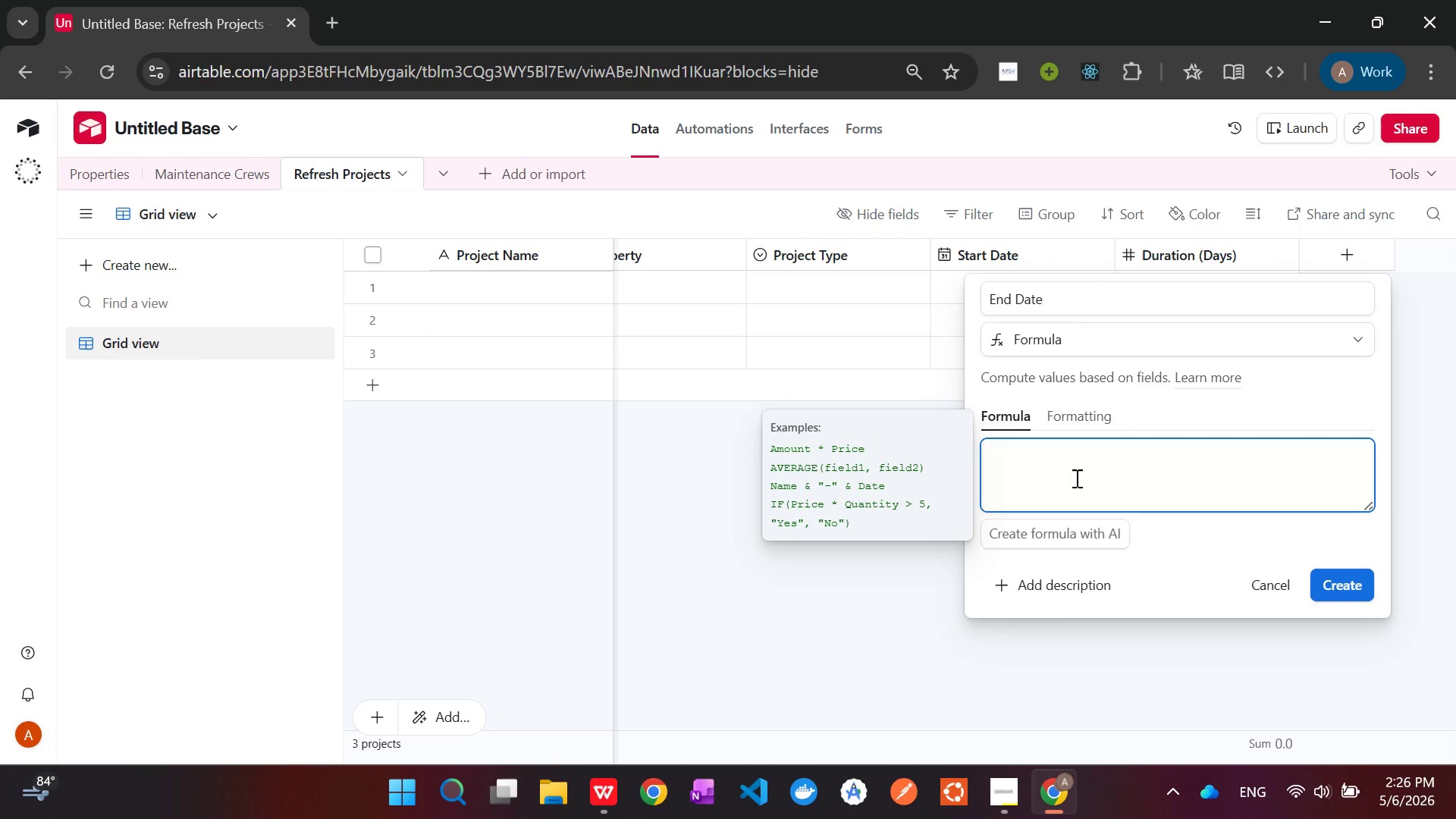 
type(DATEADD()
 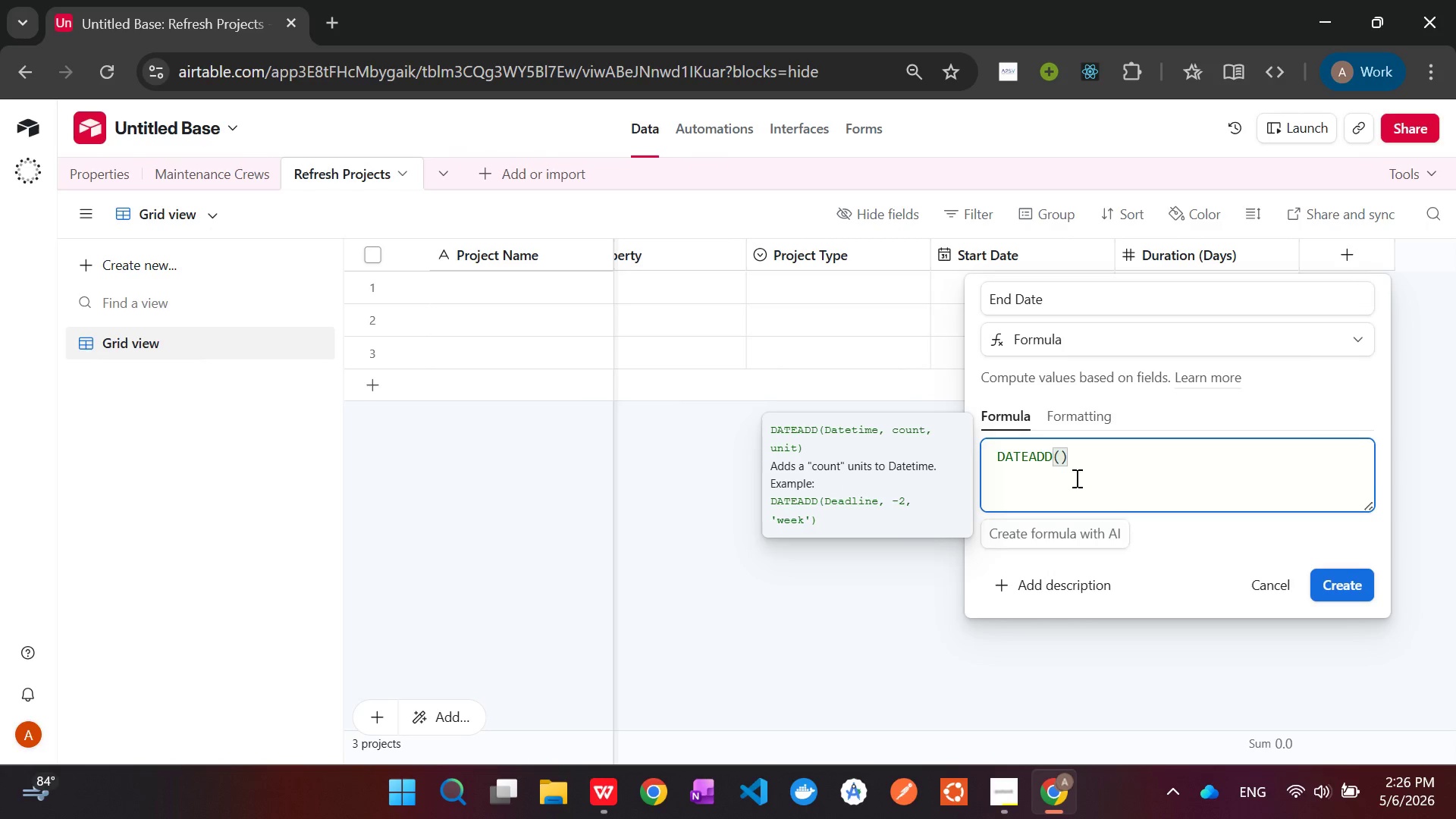 
key(Enter)
 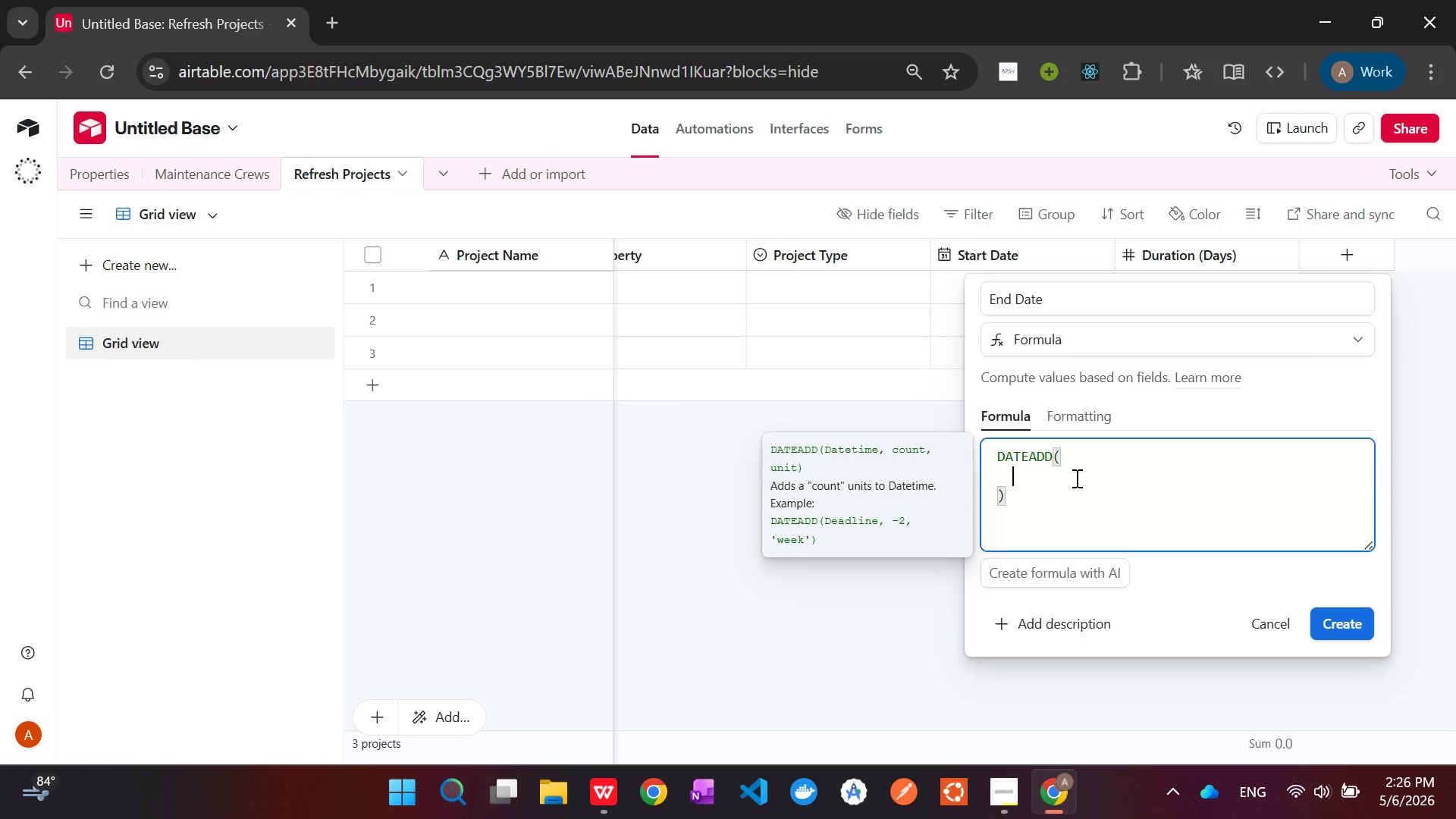 
type({Sta)
key(Tab)
type(,{Dura)
key(Tab)
 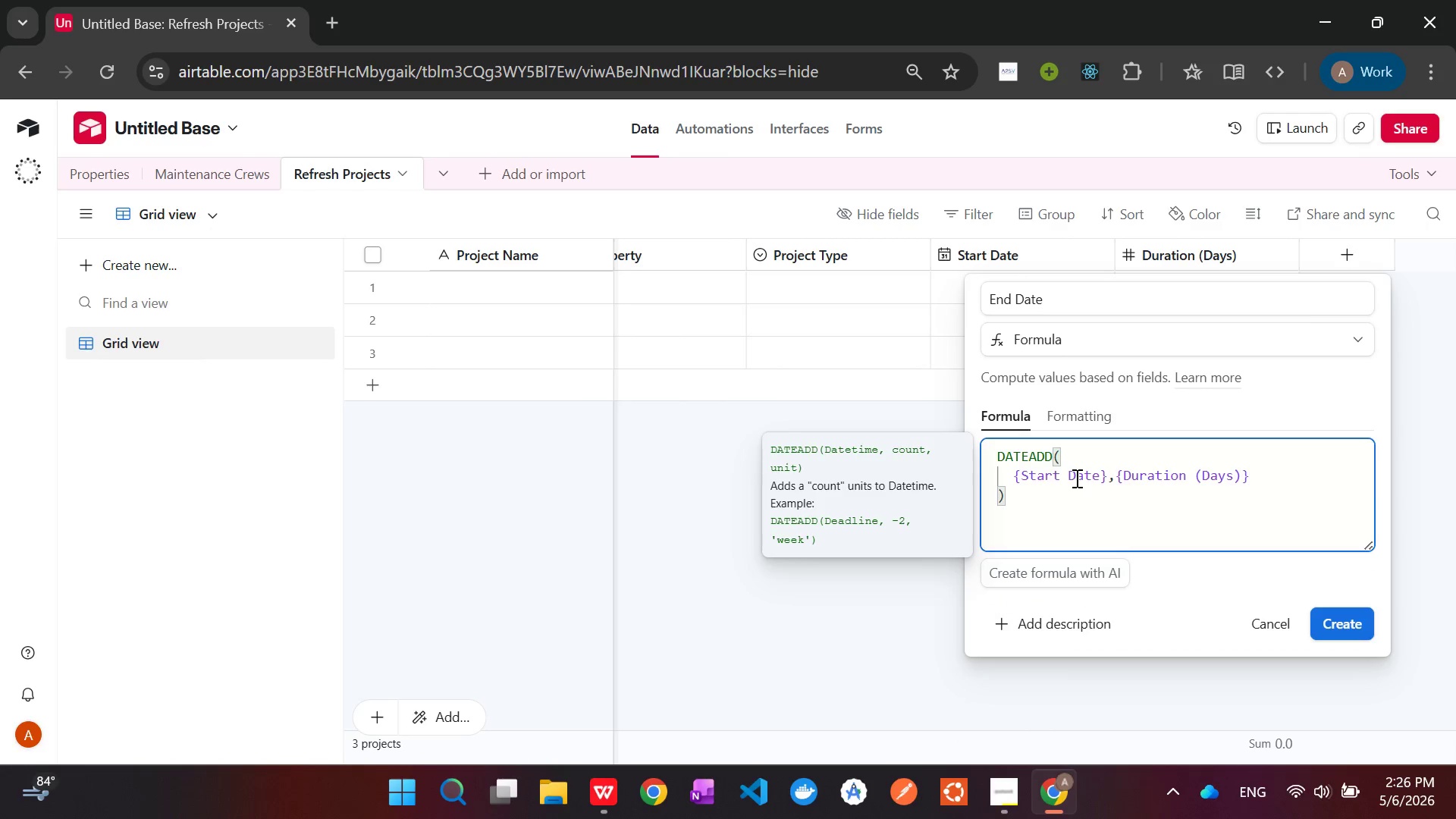 
wait(7.75)
 